 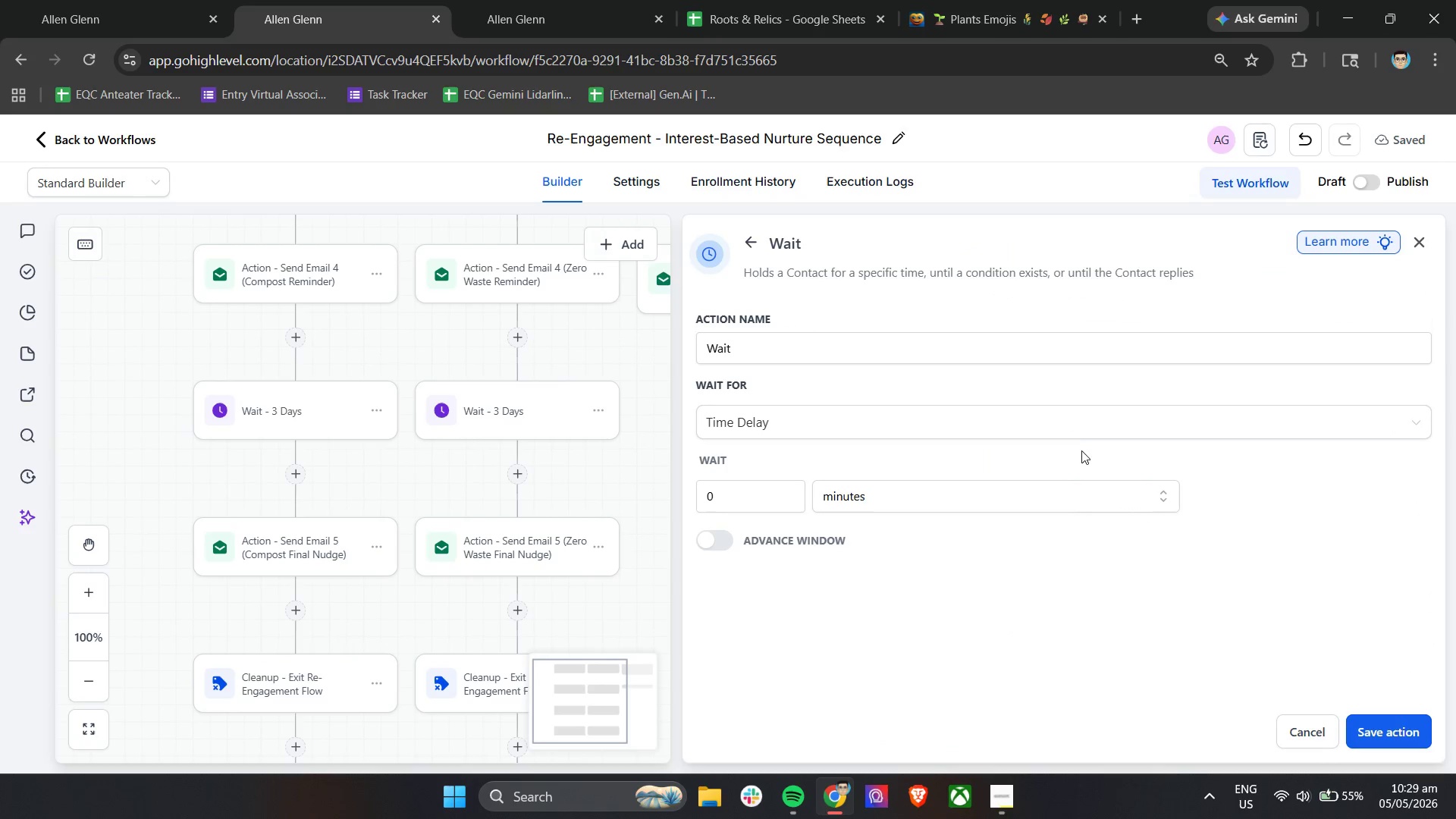 
left_click([772, 351])
 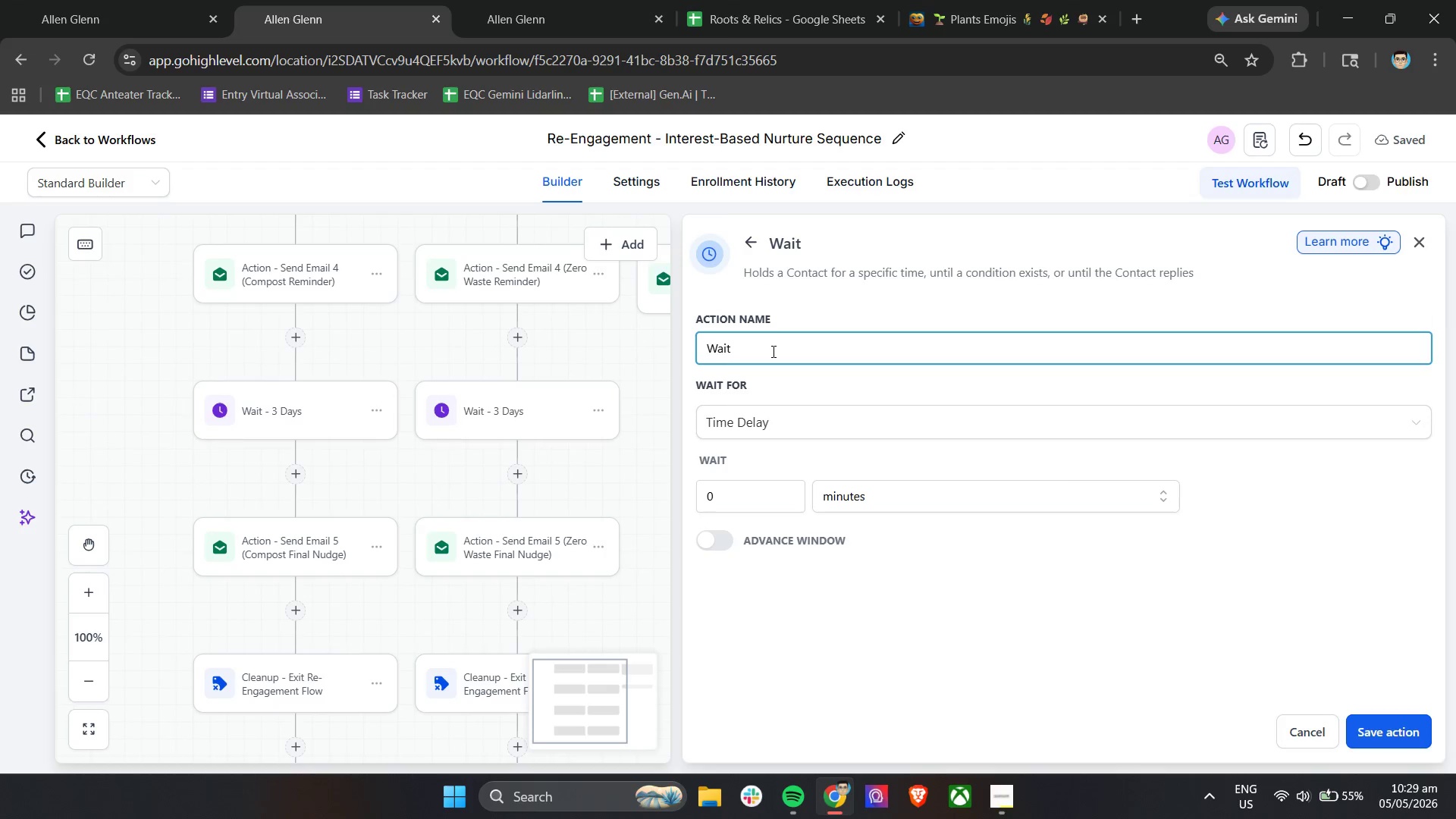 
type( - 3 Days)
 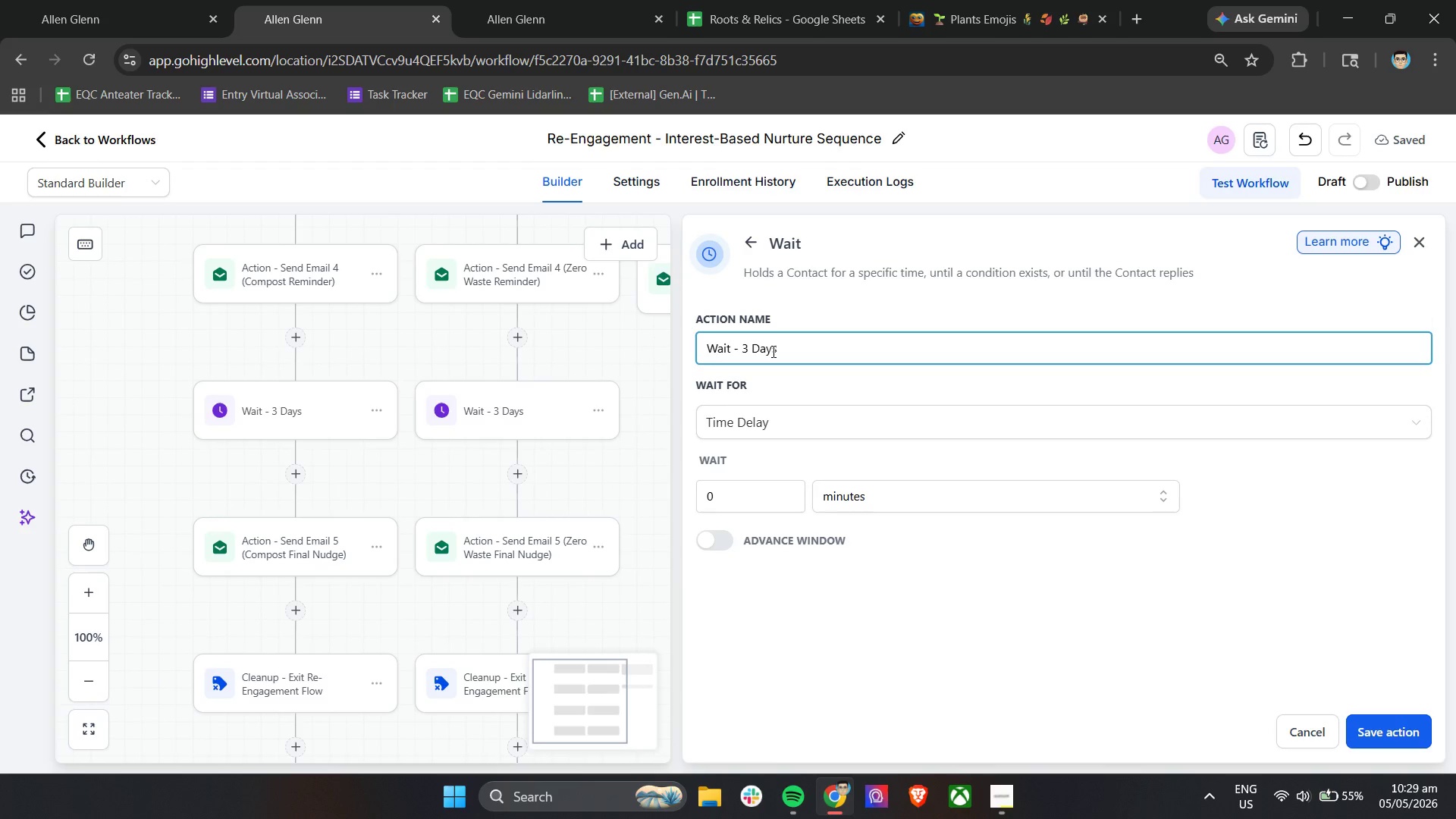 
left_click_drag(start_coordinate=[750, 493], to_coordinate=[610, 485])
 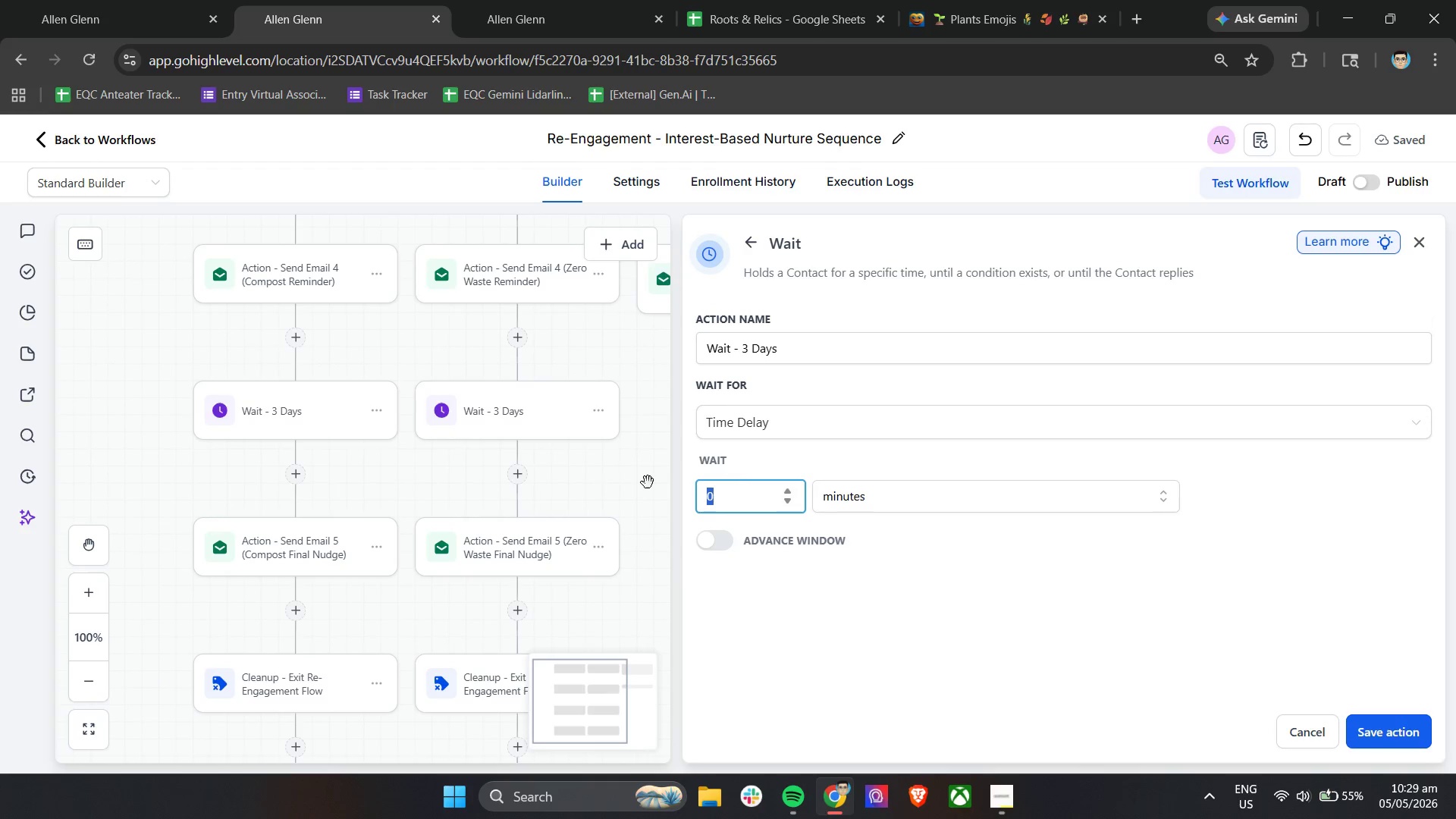 
key(3)
 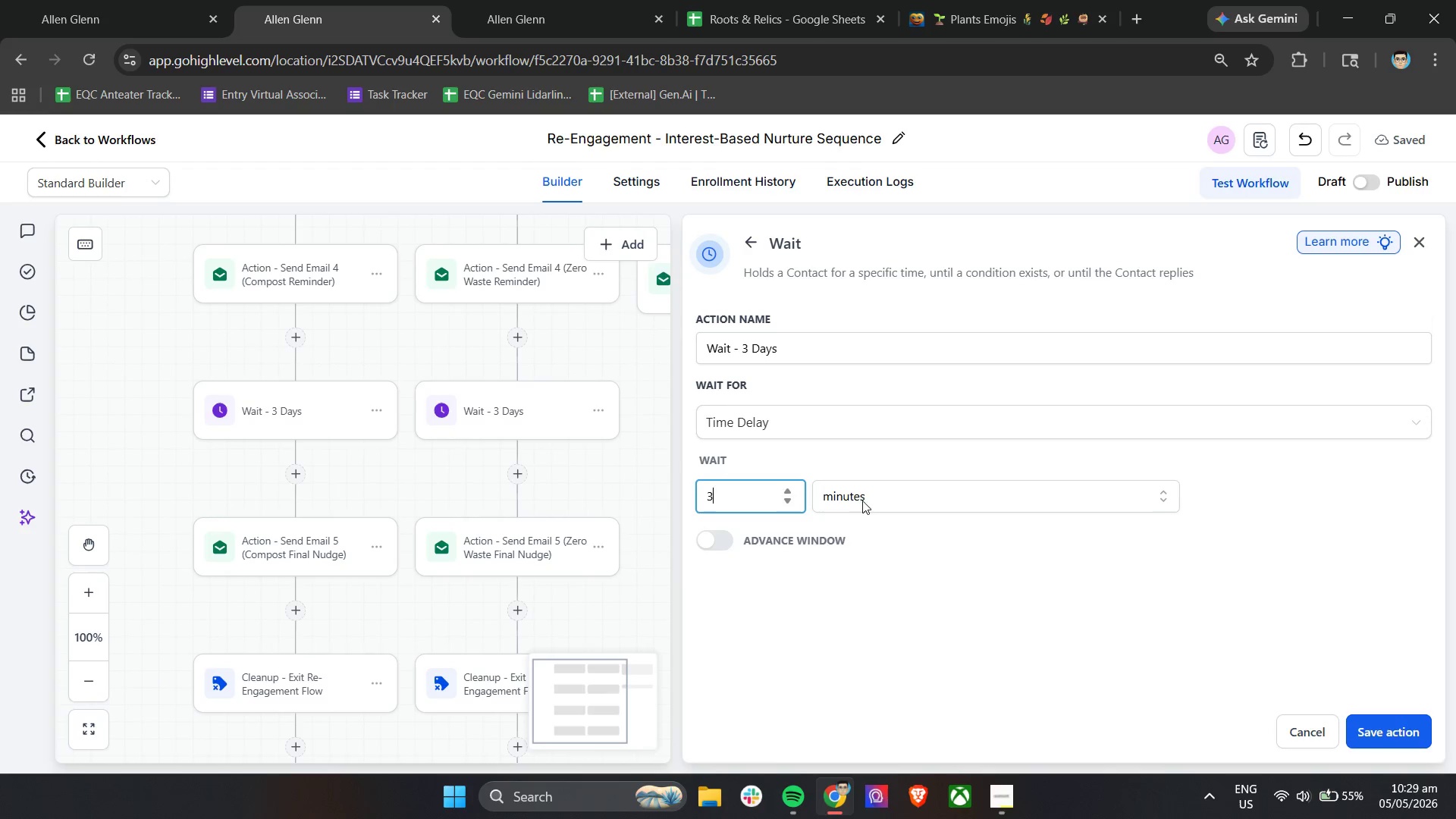 
double_click([868, 500])
 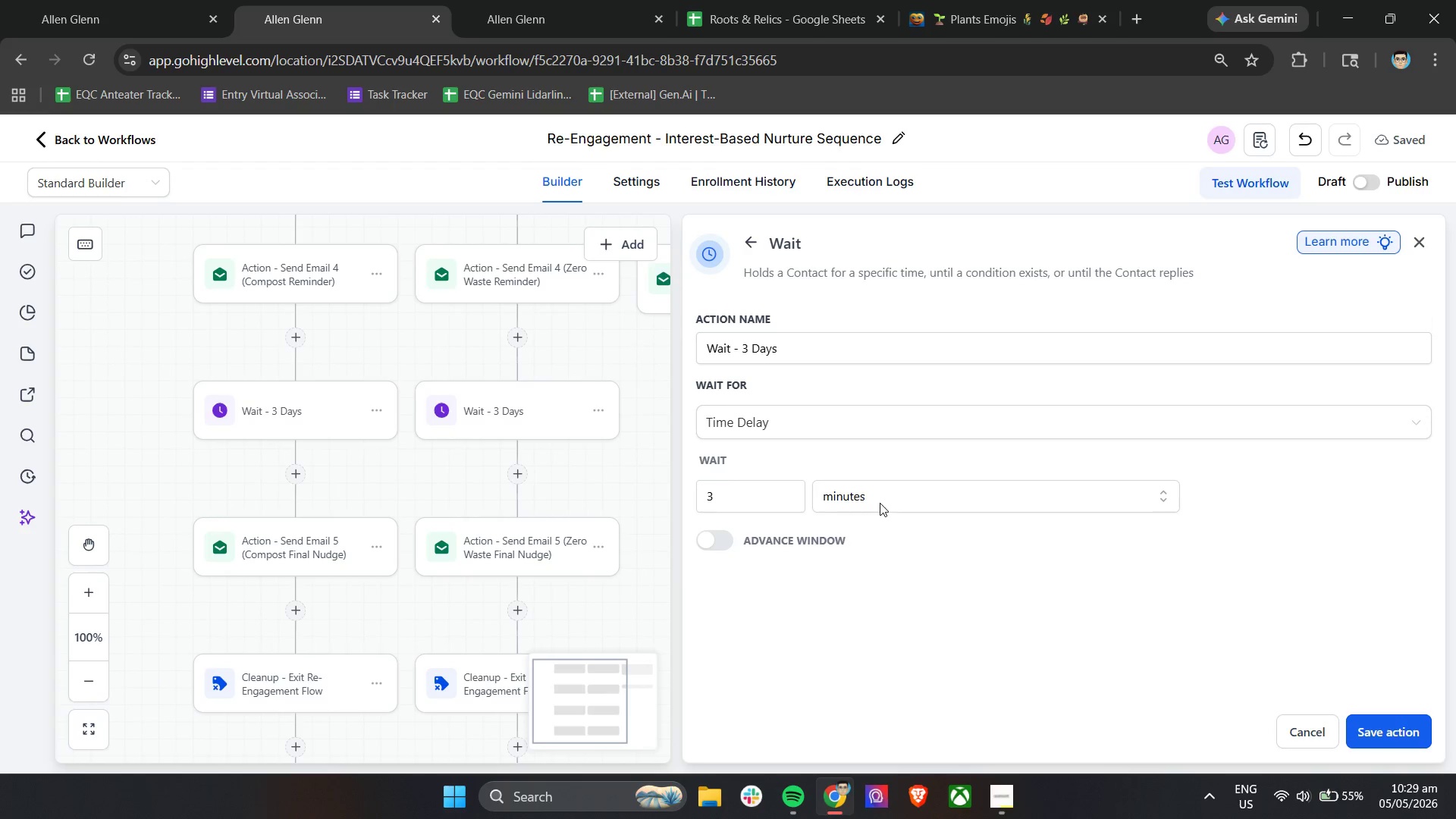 
double_click([879, 499])
 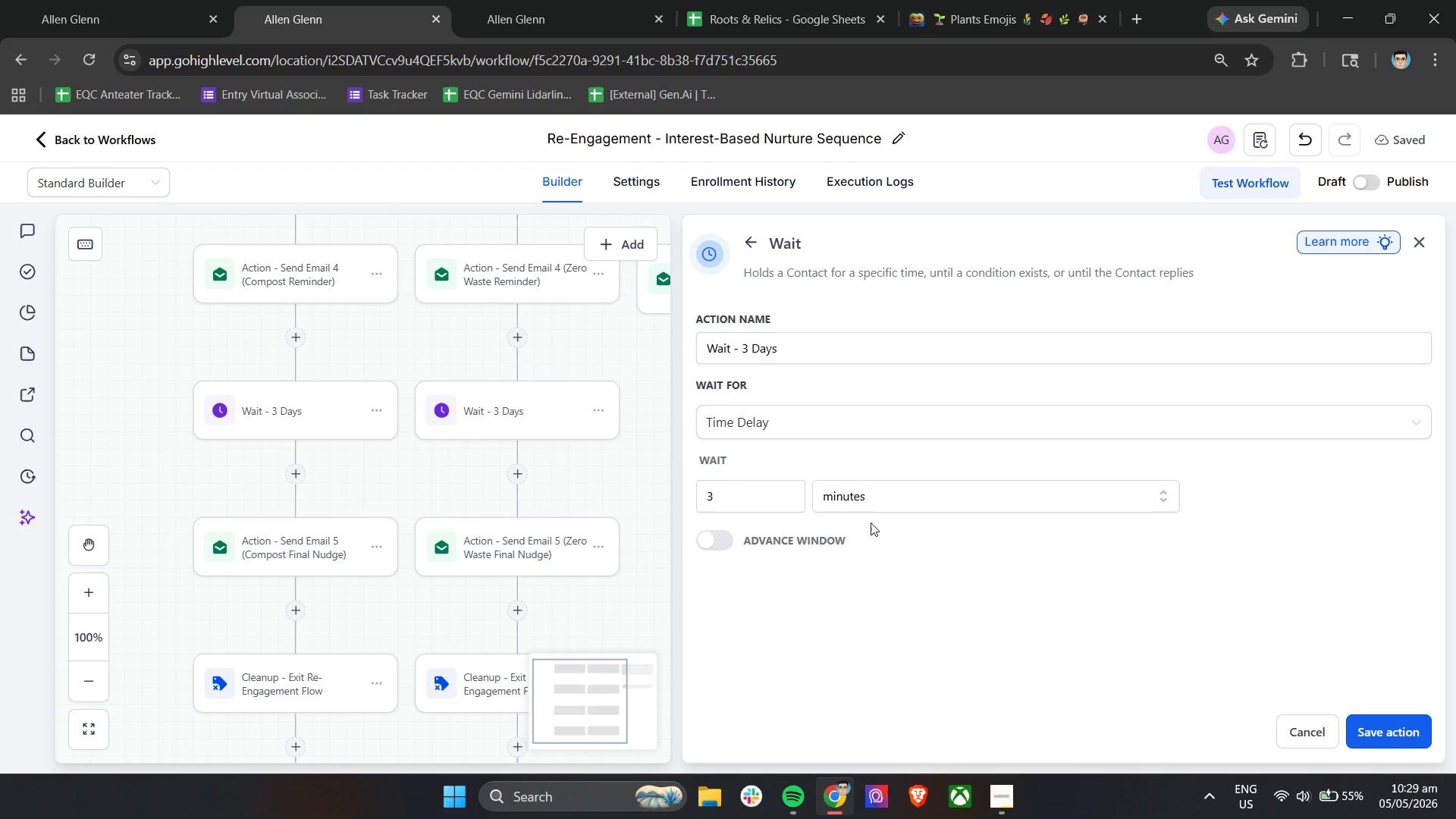 
triple_click([871, 494])
 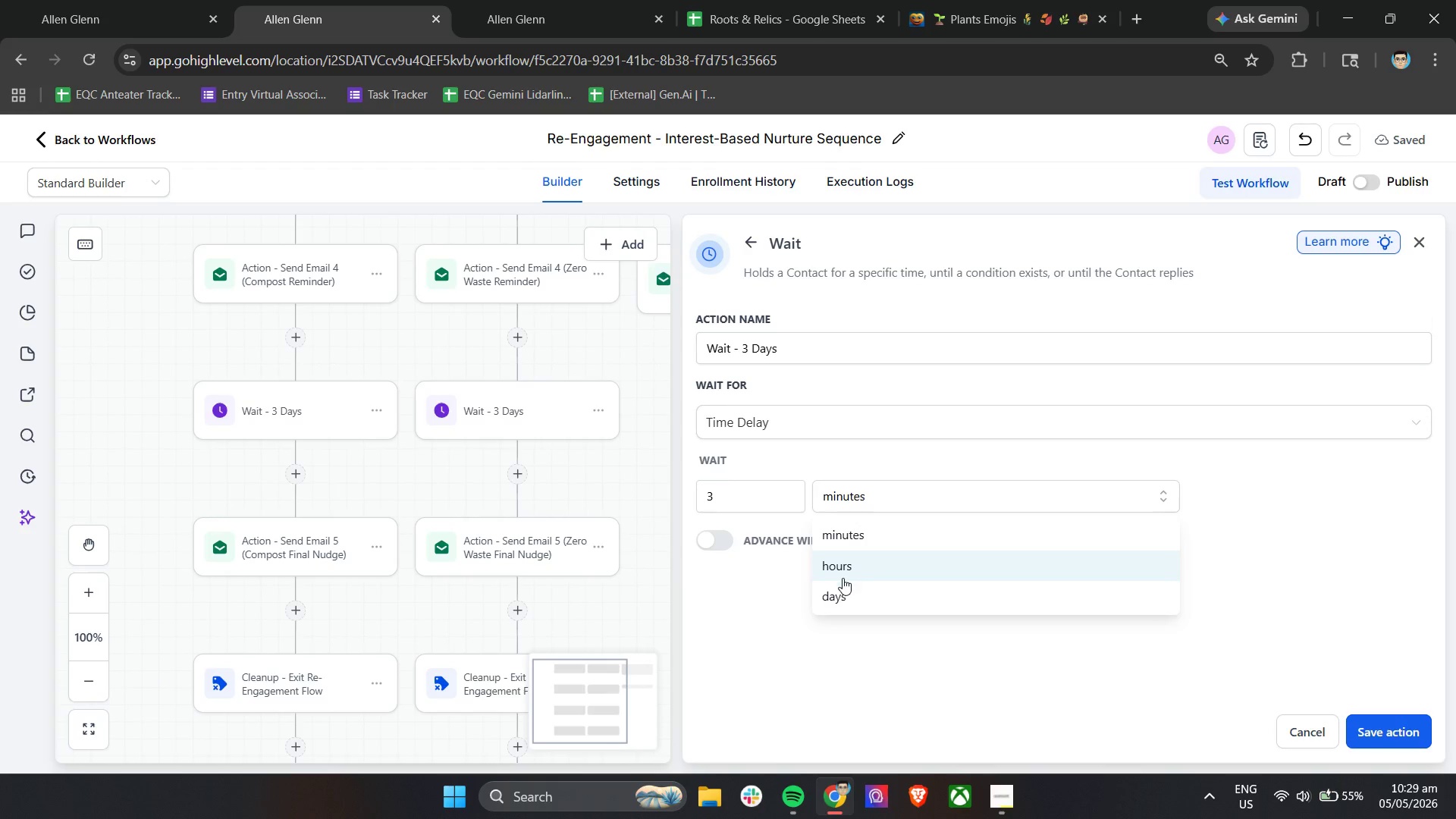 
left_click([843, 588])
 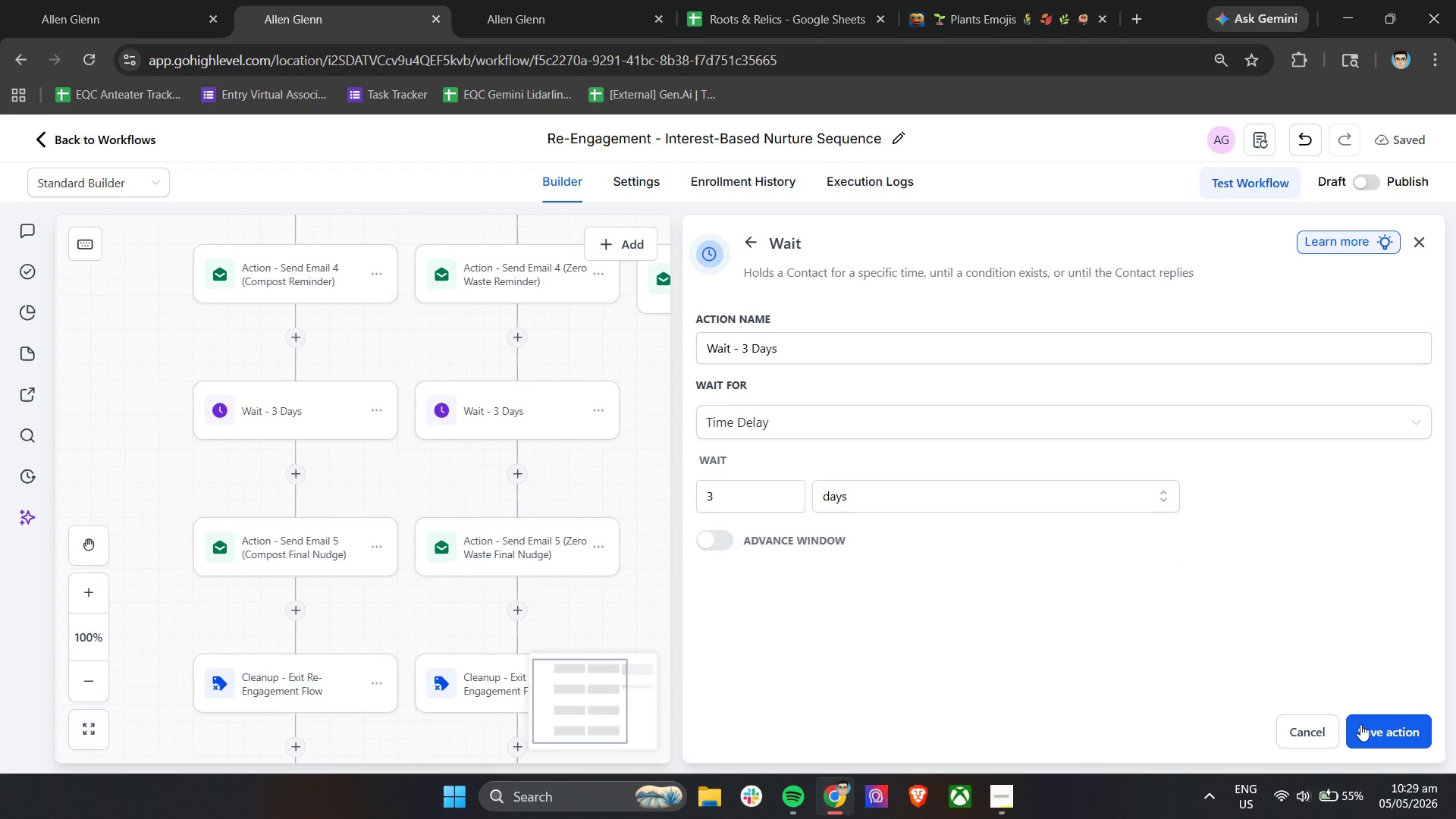 
double_click([1360, 724])
 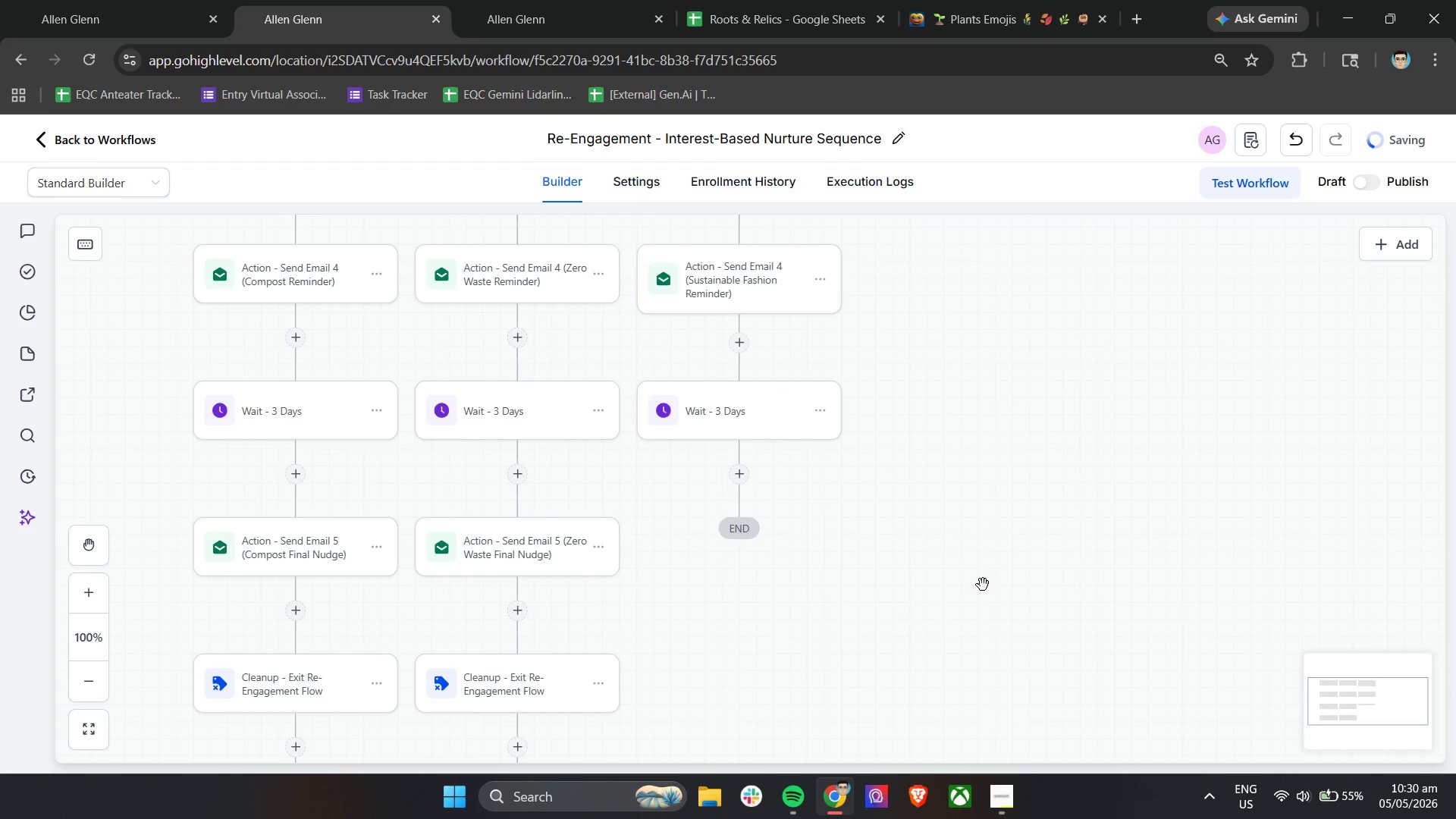 
scroll: coordinate [792, 560], scroll_direction: down, amount: 3.0
 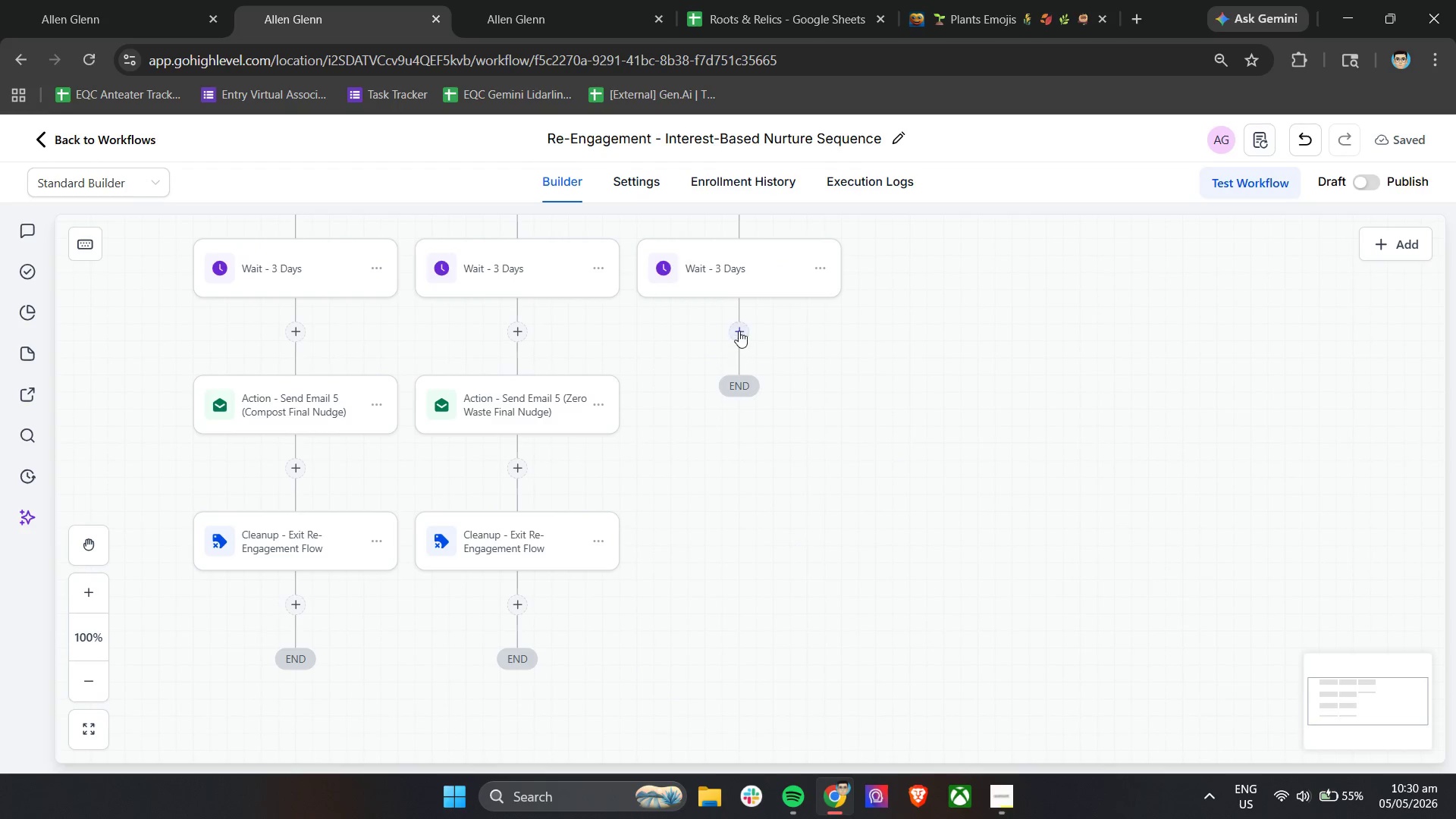 
left_click([739, 324])
 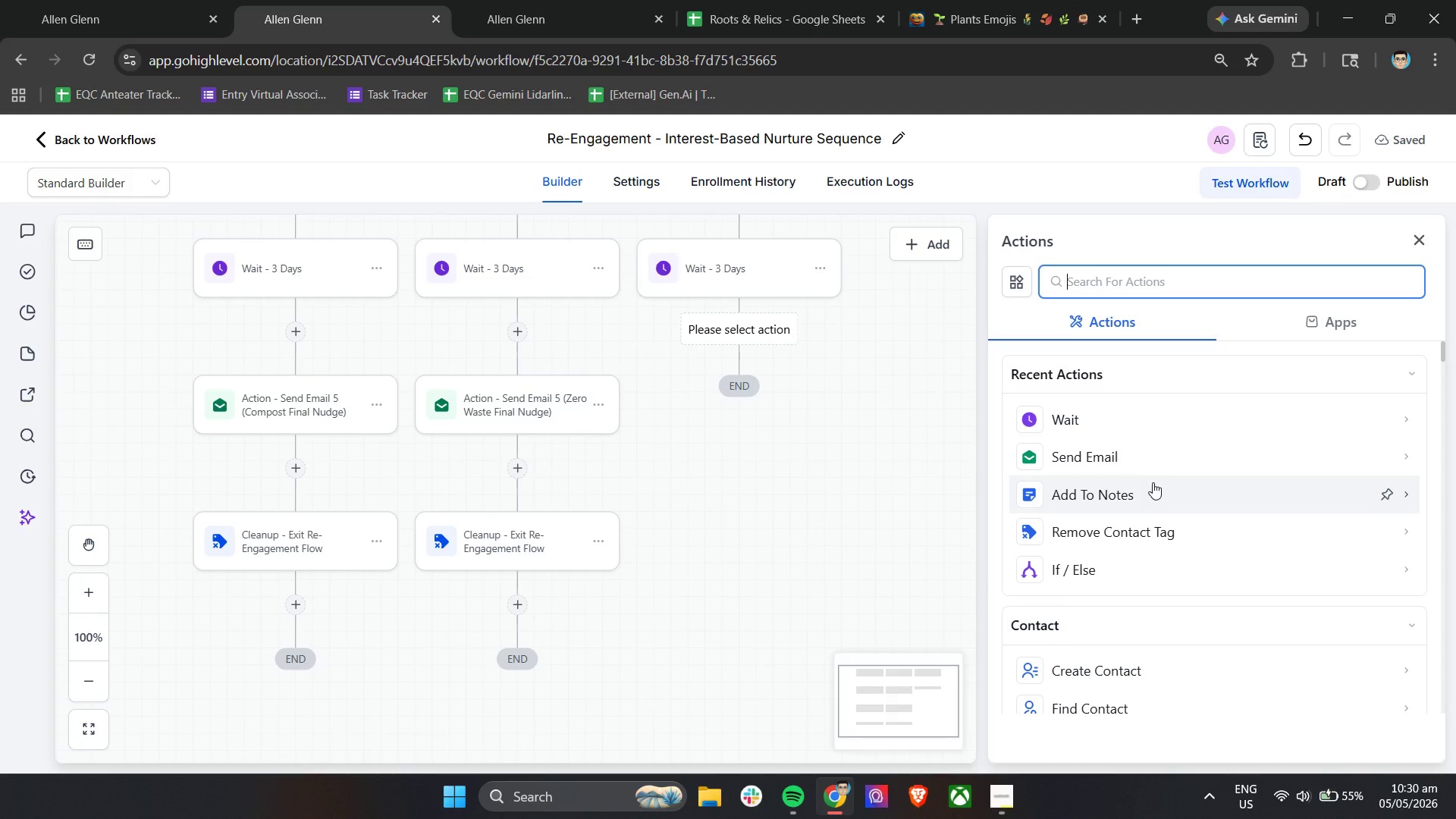 
left_click([1118, 460])
 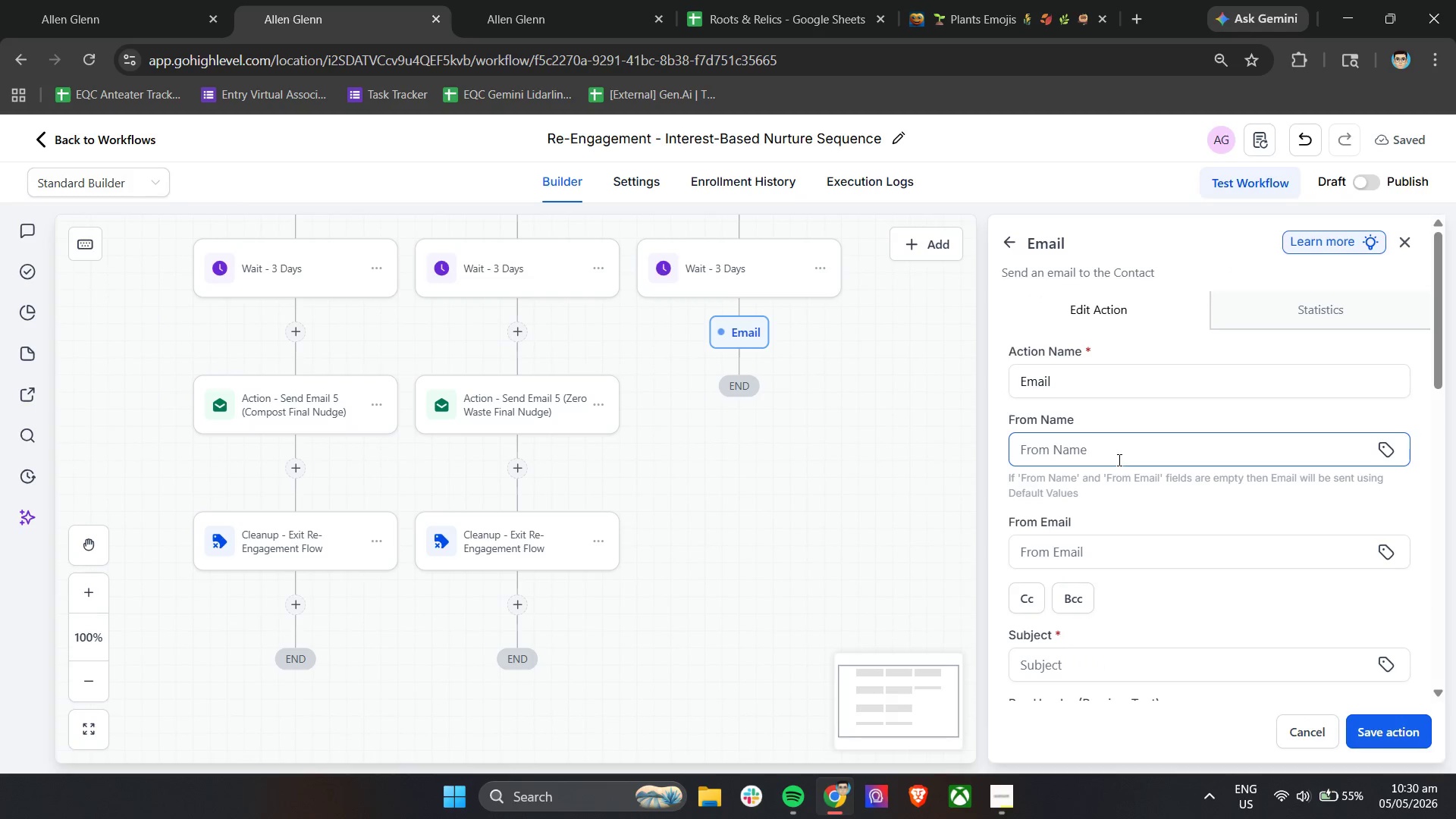 
wait(10.92)
 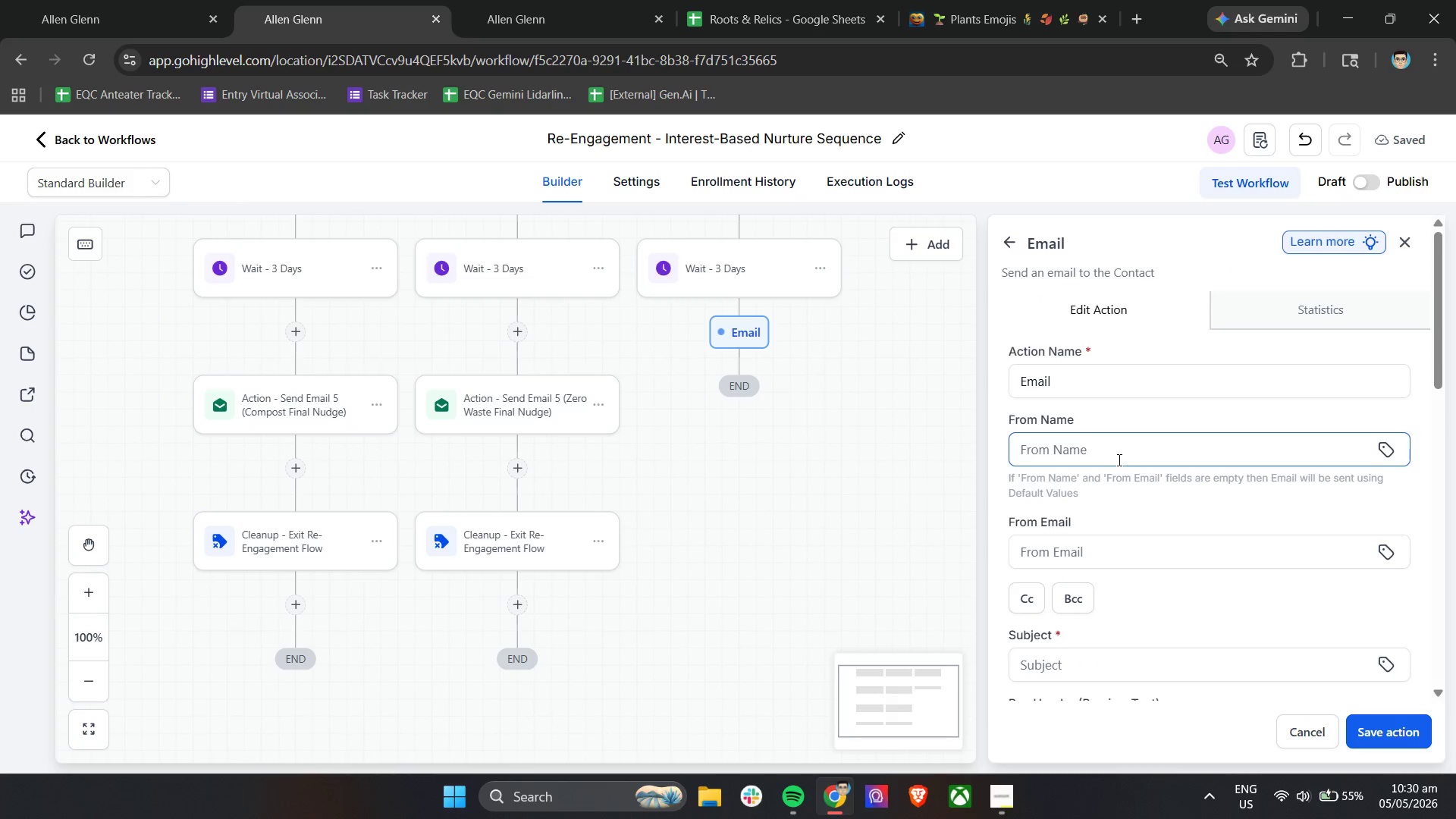 
double_click([1106, 384])
 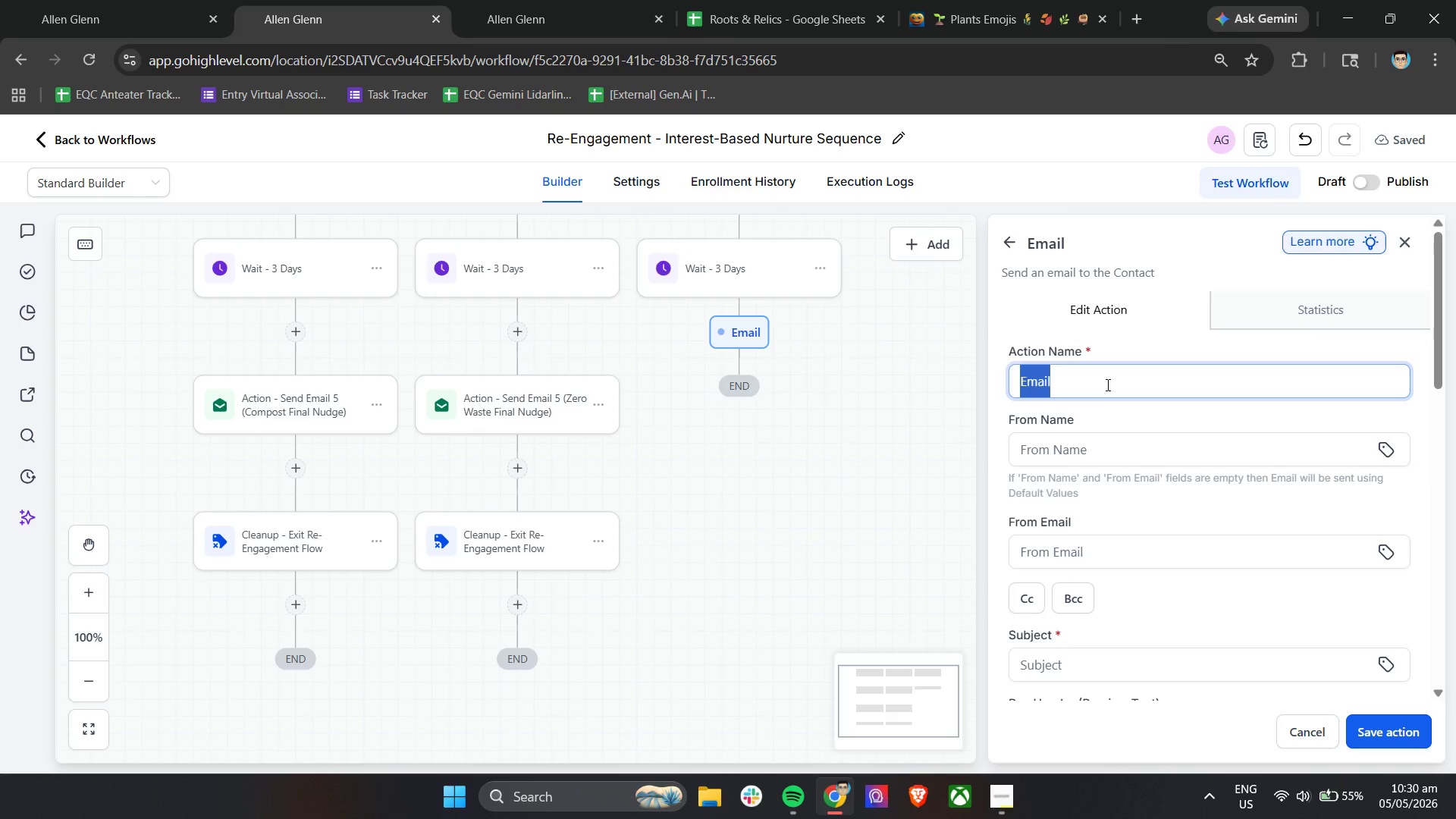 
triple_click([1106, 384])
 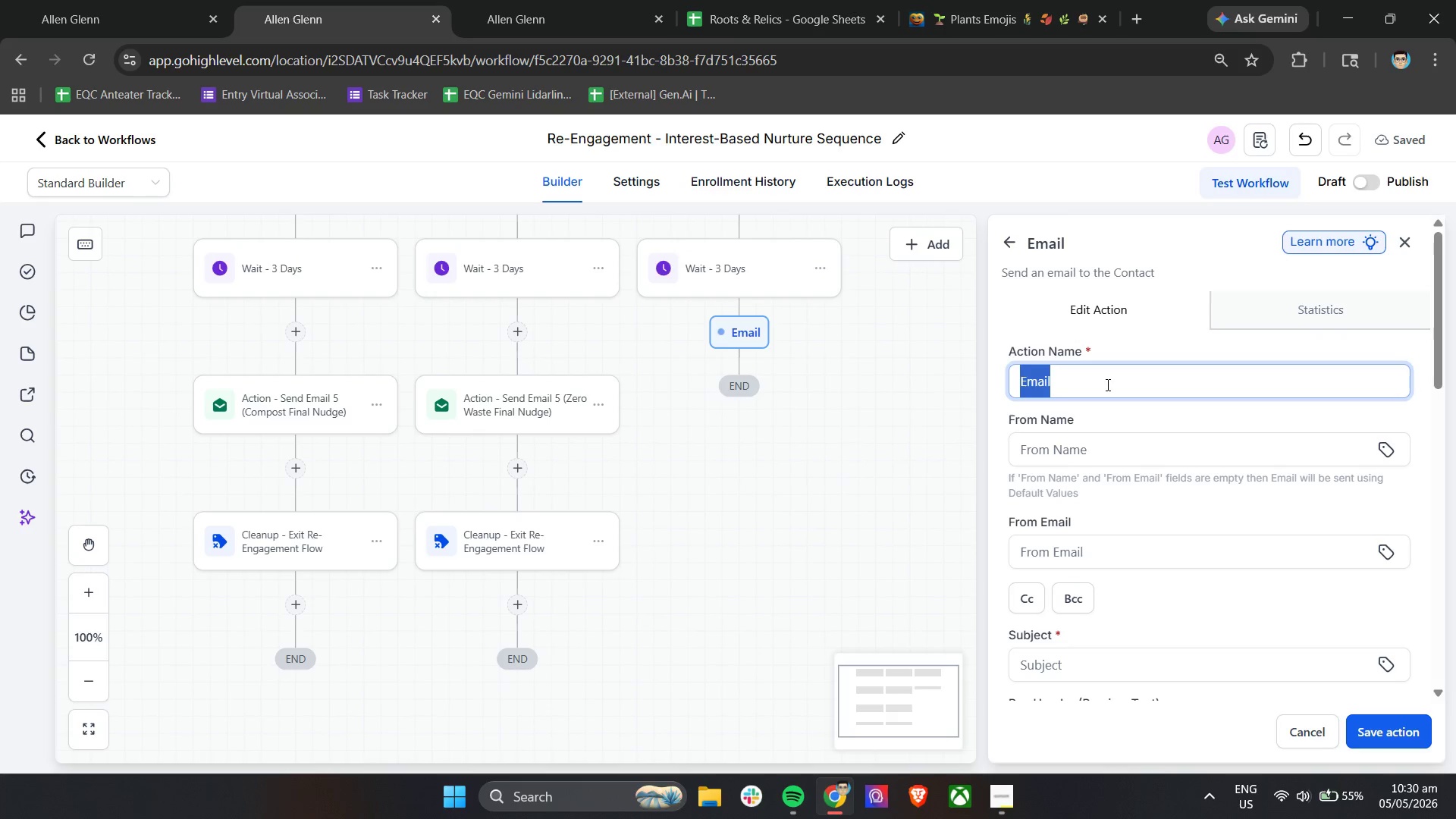 
type(Action - Send Email 5 )
 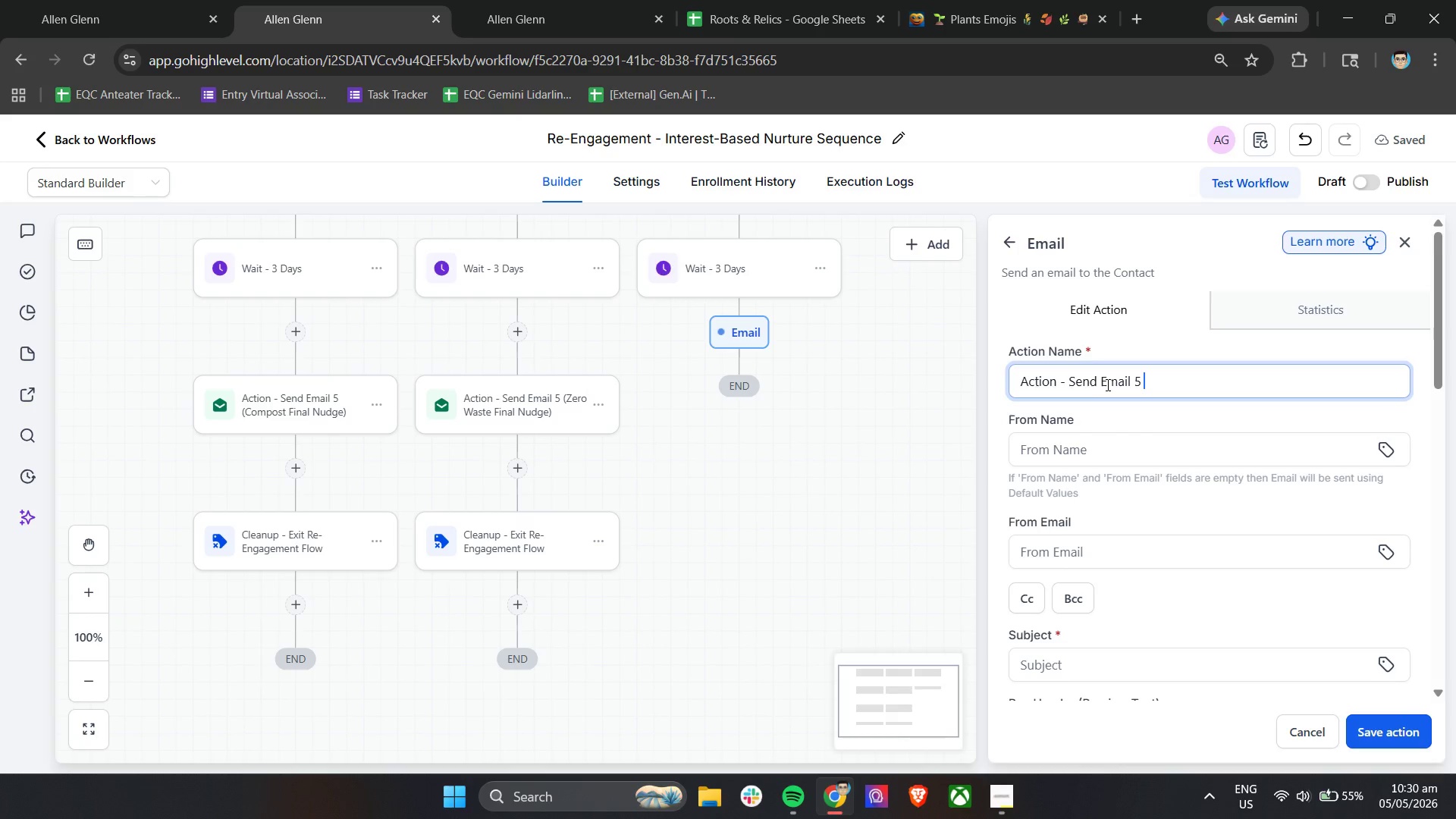 
wait(10.19)
 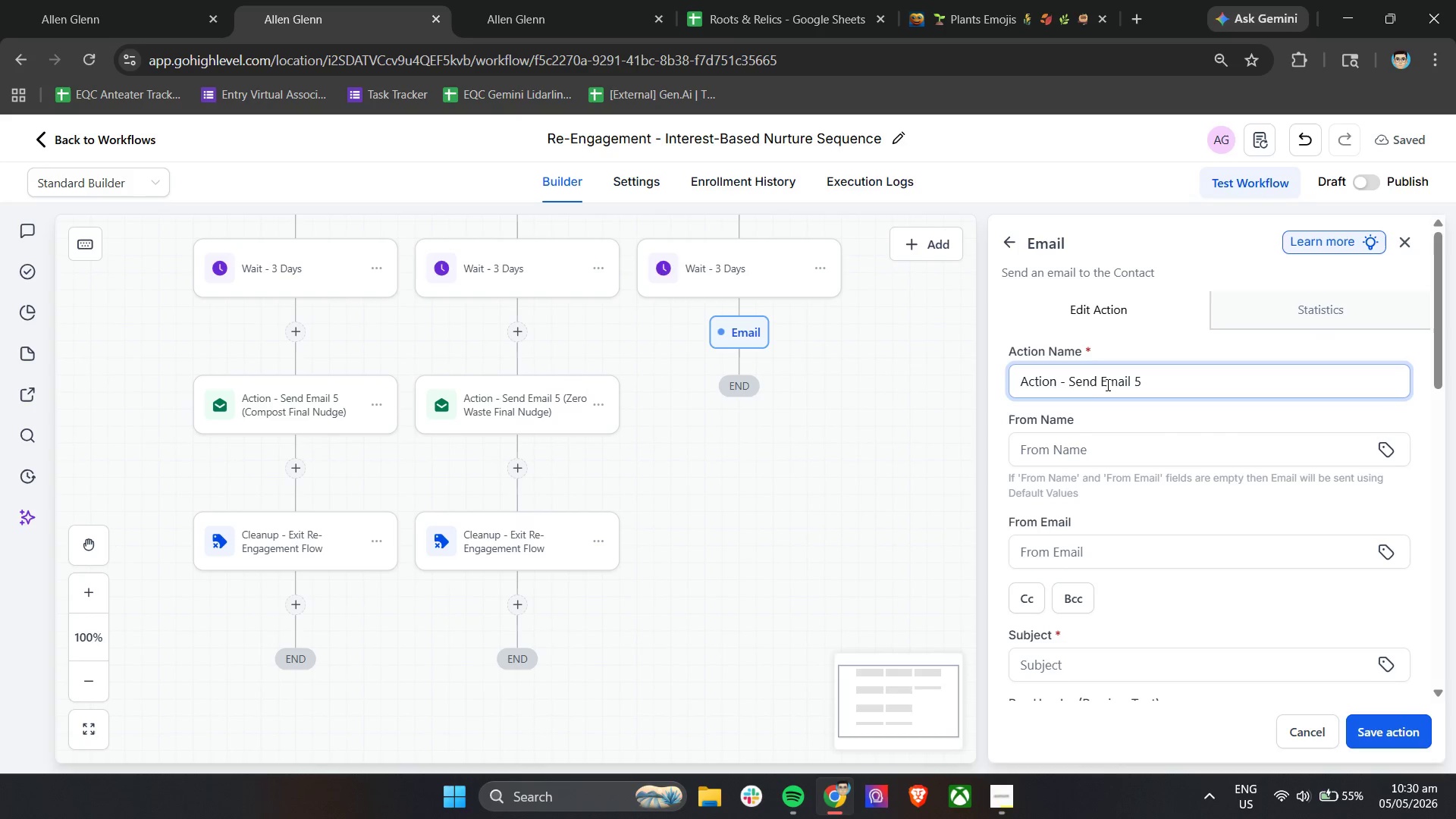 
type((Sustainable Fashion Final Nudge))
 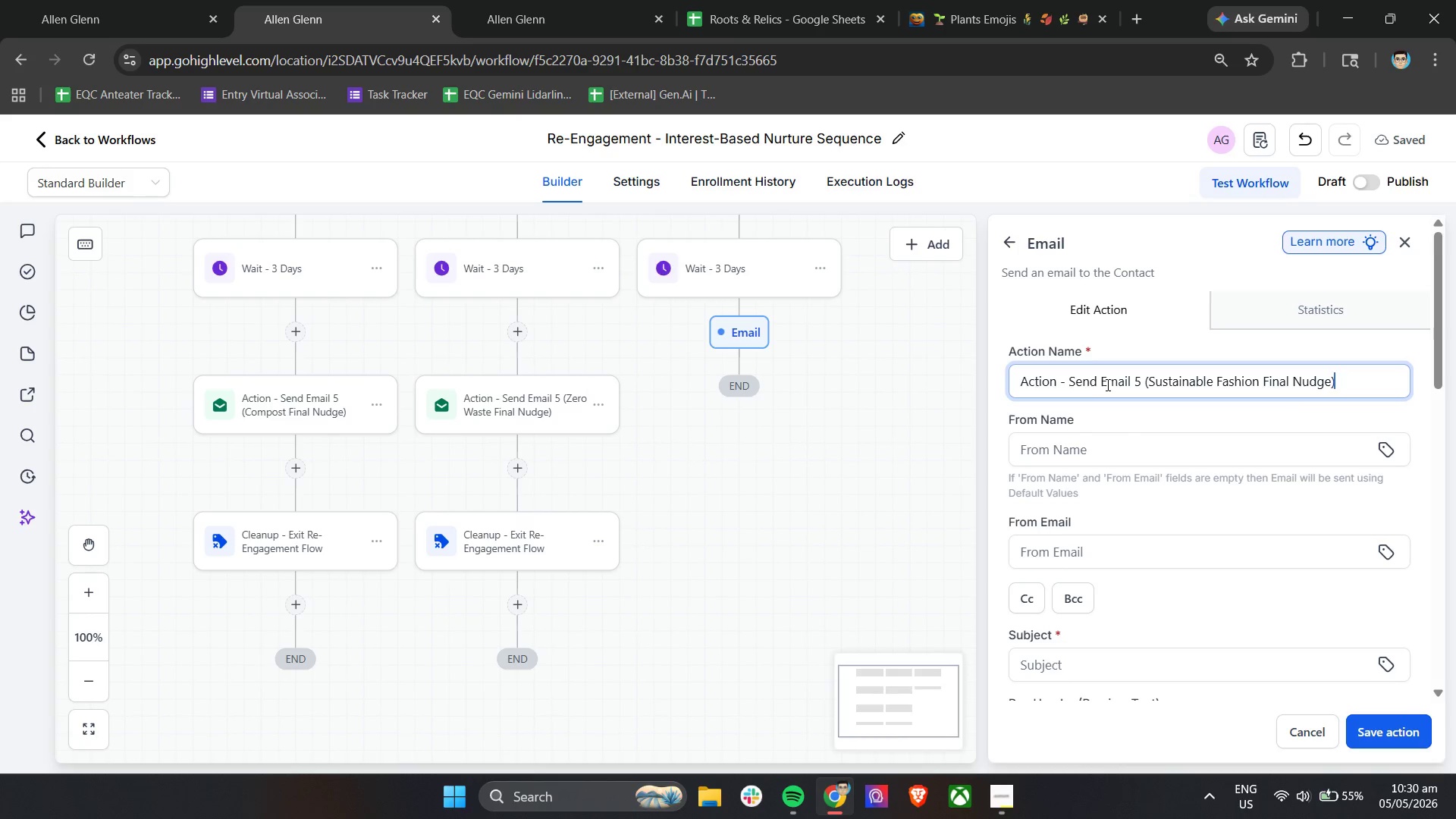 
key(R)
 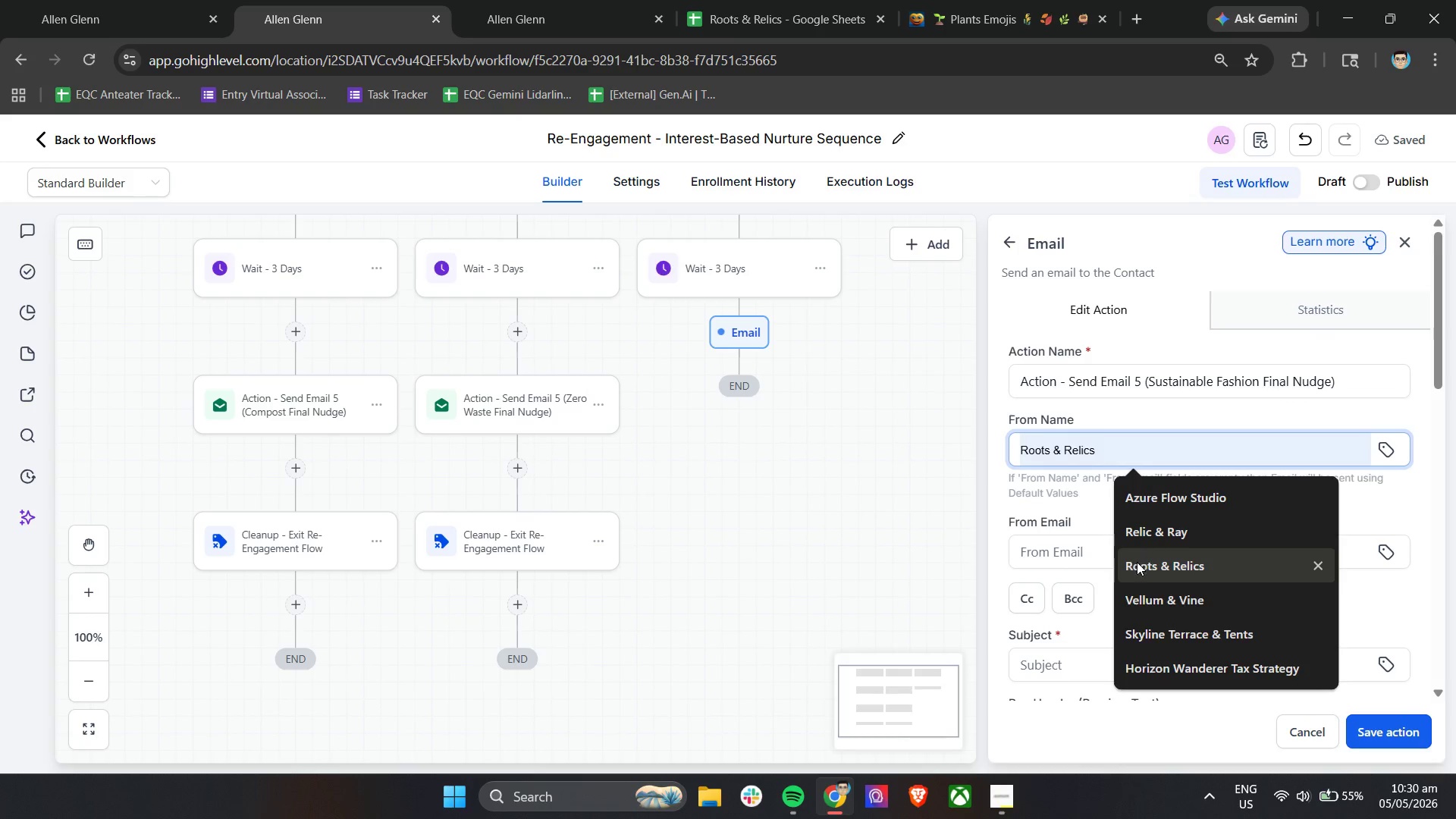 
double_click([1056, 536])
 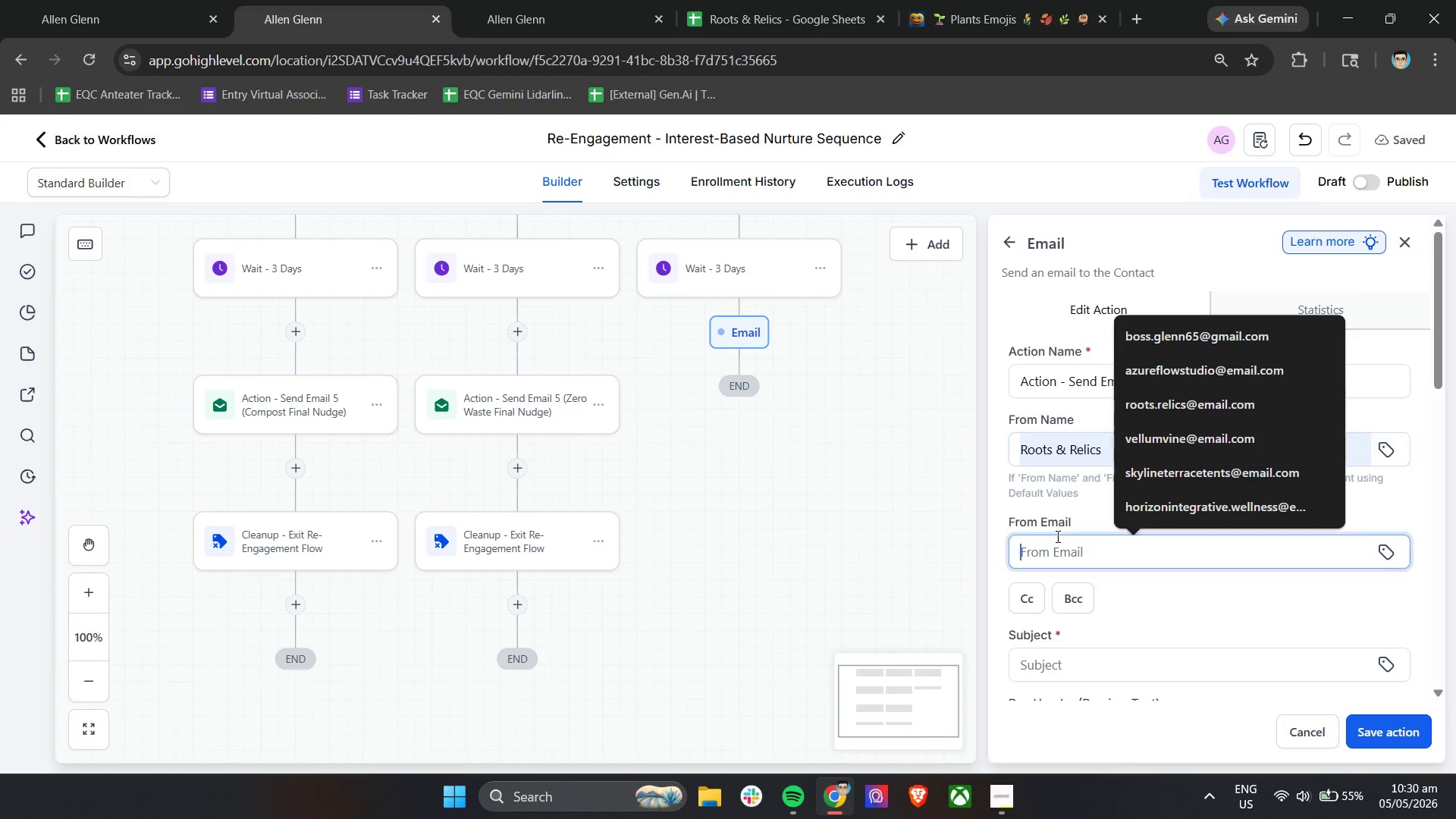 
key(R)
 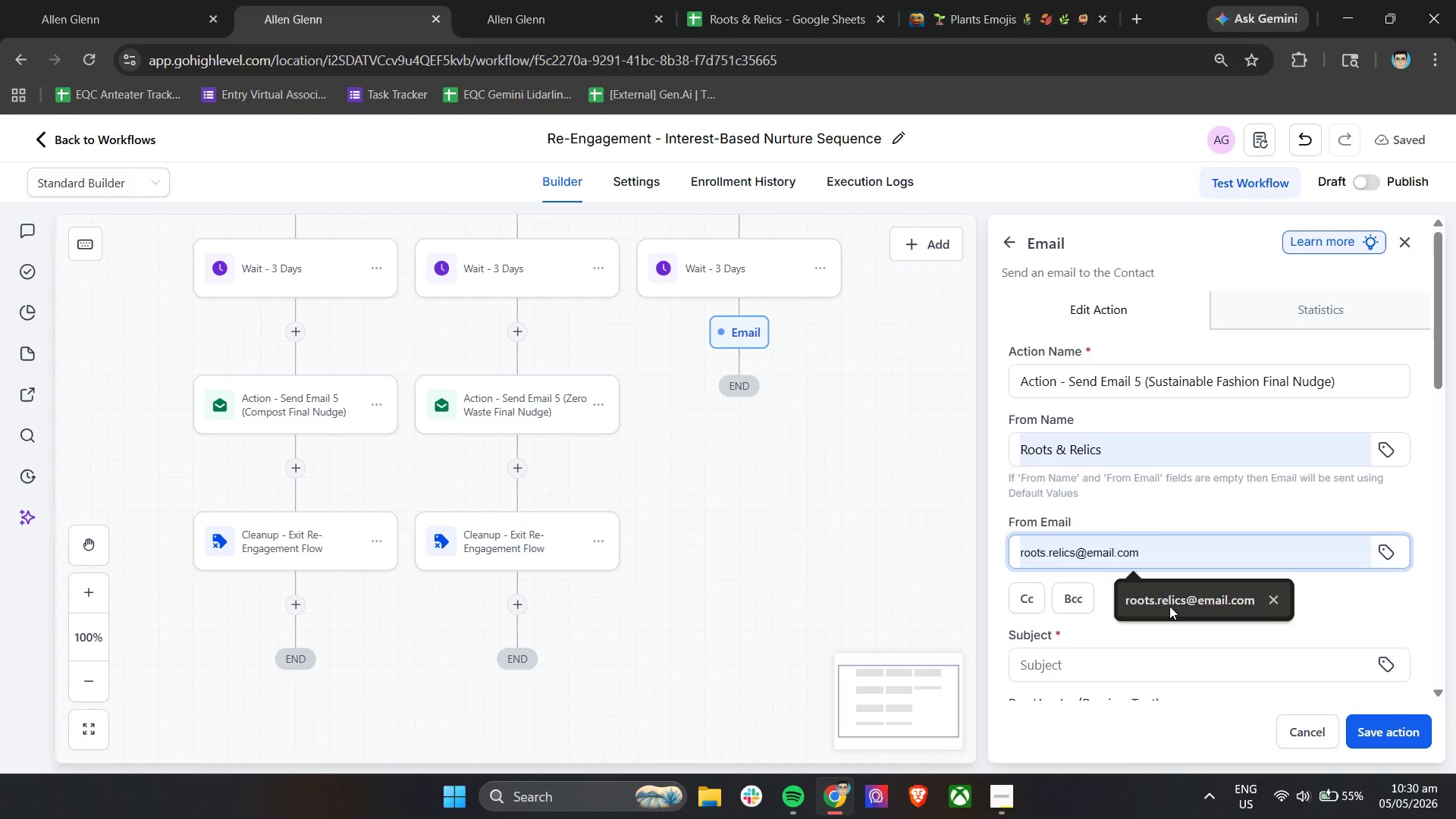 
left_click([1169, 606])
 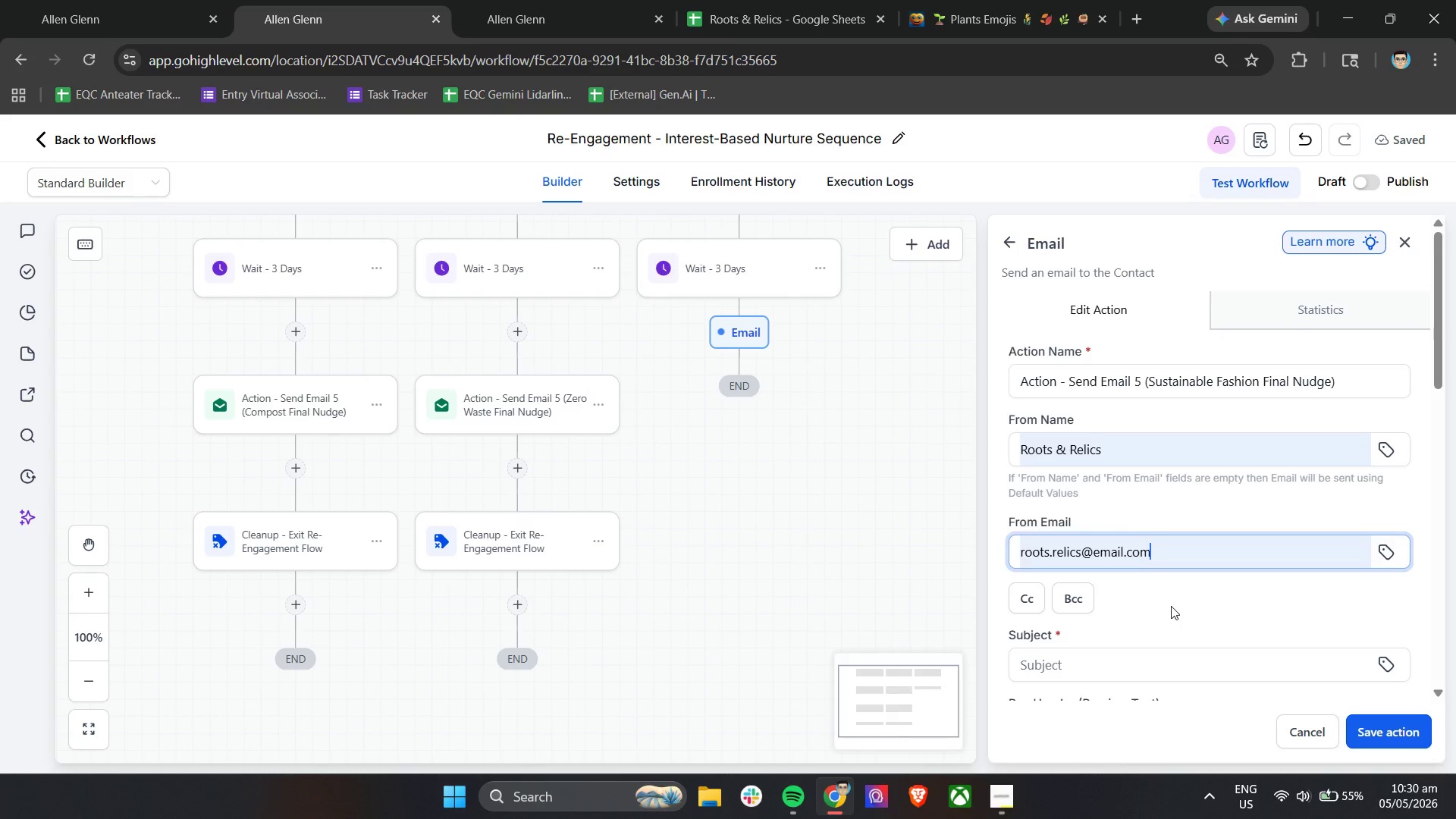 
scroll: coordinate [1171, 606], scroll_direction: down, amount: 3.0
 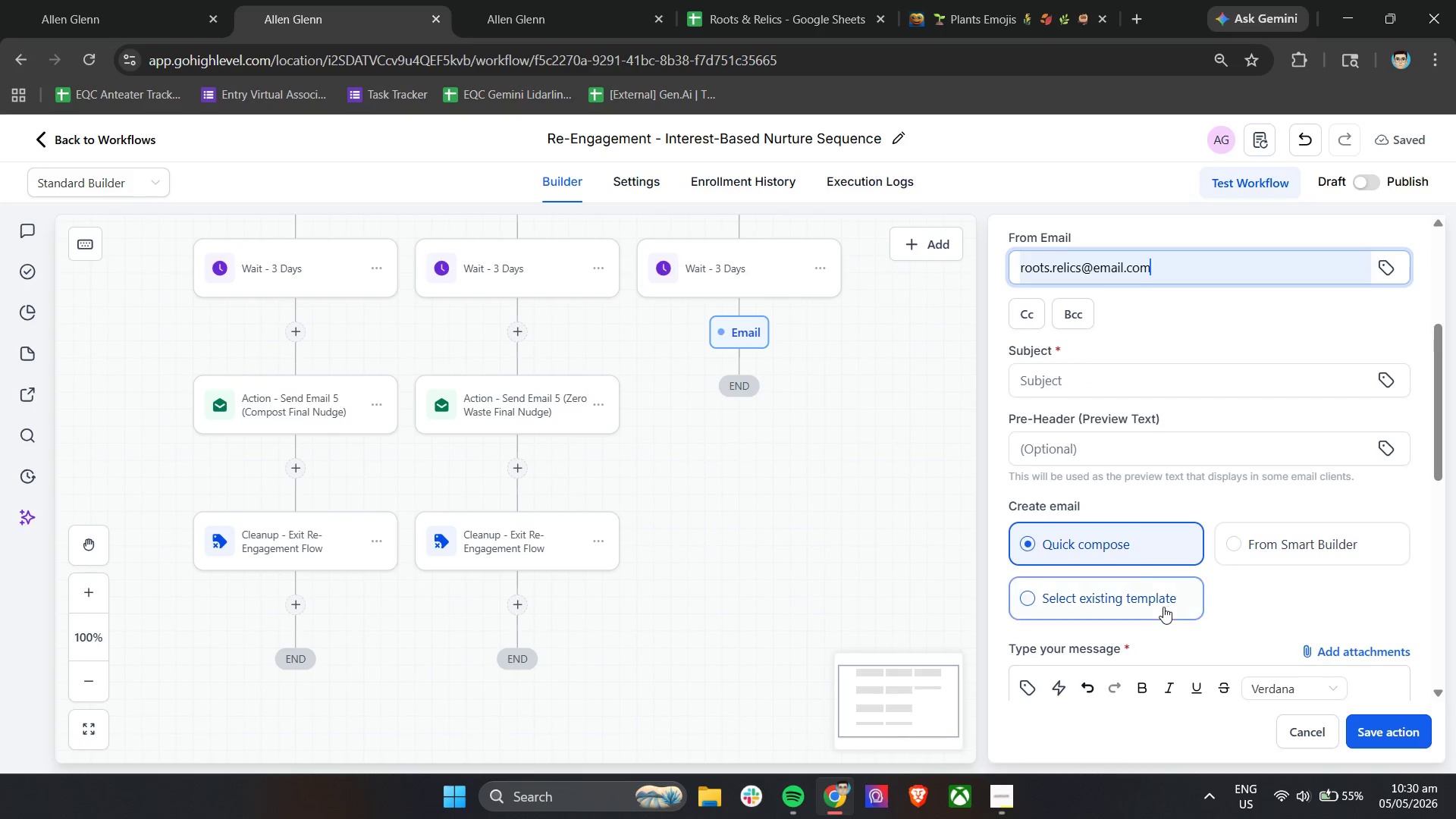 
wait(5.06)
 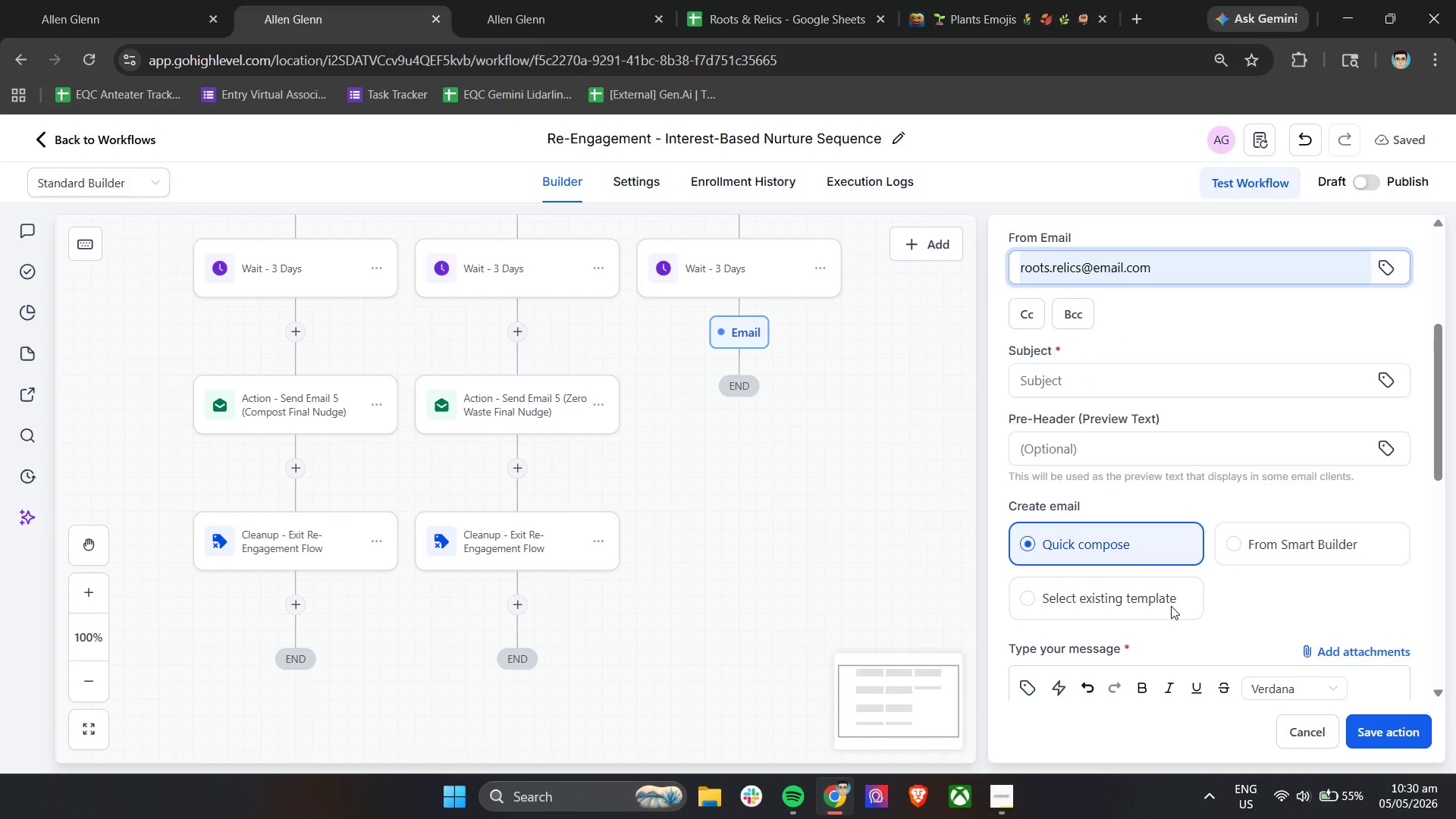 
double_click([1115, 380])
 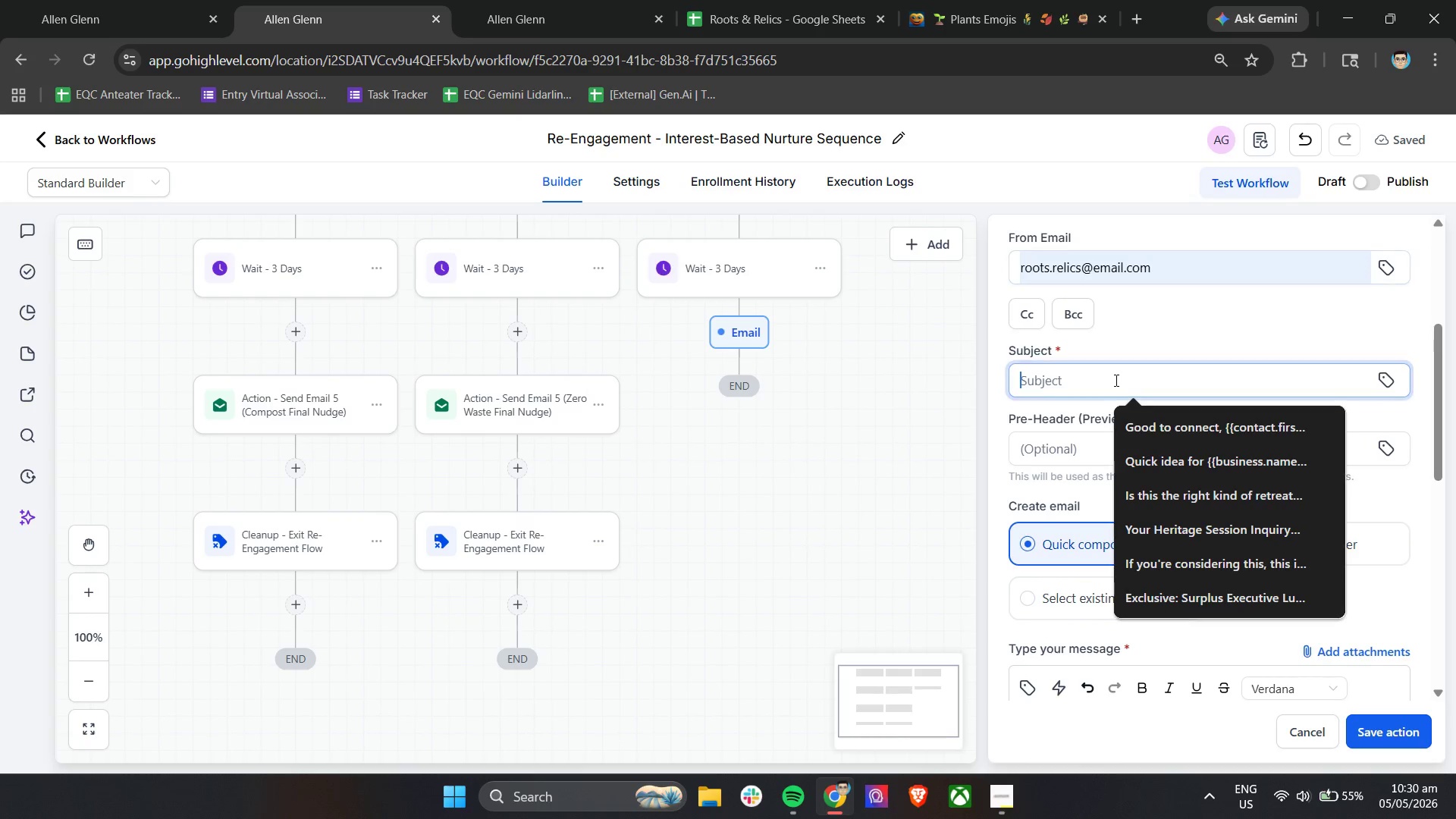 
type(Ready to make yu)
key(Backspace)
type(our wardrobr)
key(Backspace)
type(e more intentional?)
key(Tab)
key(Tab)
type(Stat)
key(Backspace)
type(rt with one small, intentional change)
 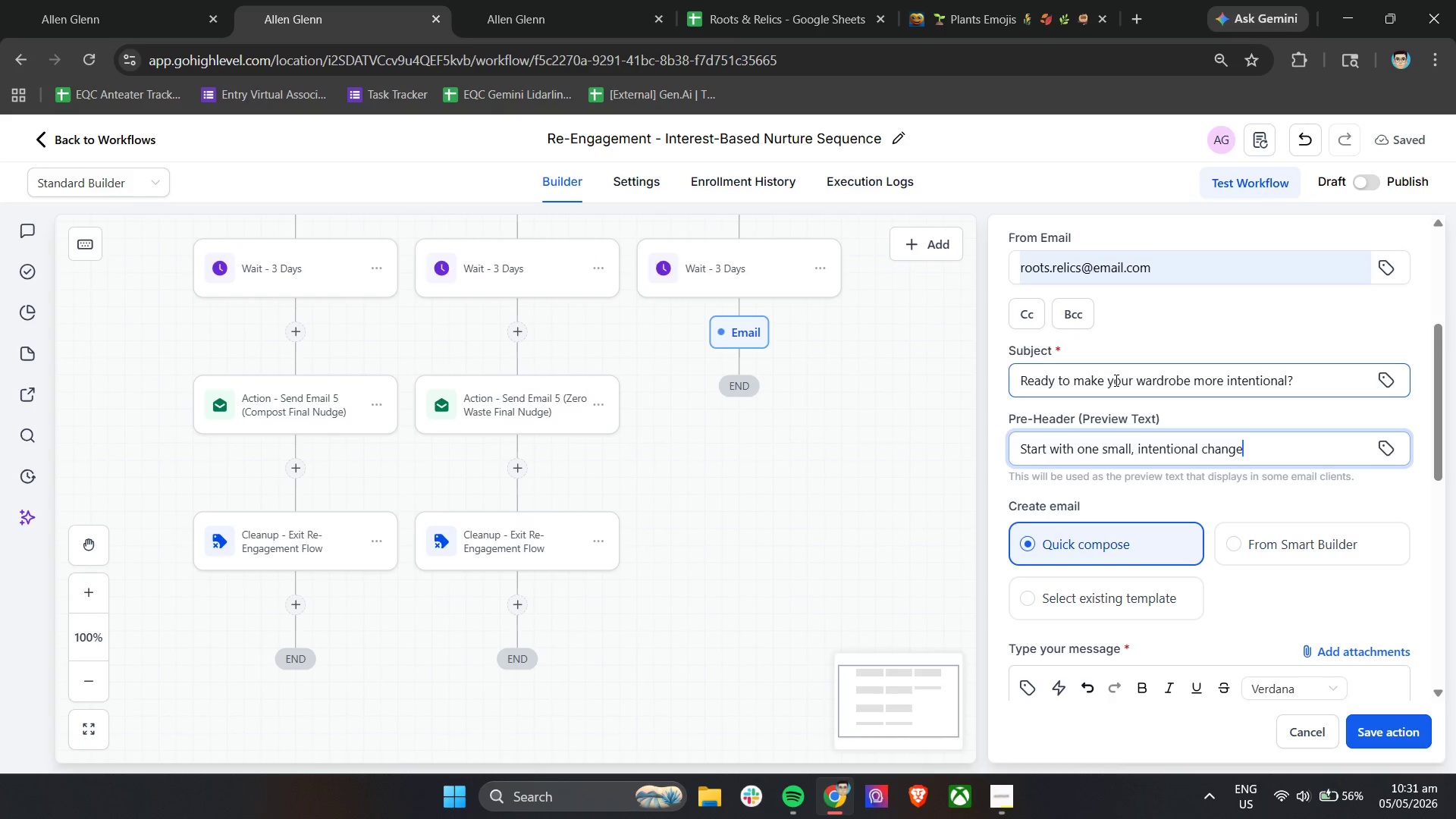 
scroll: coordinate [1234, 540], scroll_direction: down, amount: 4.0
 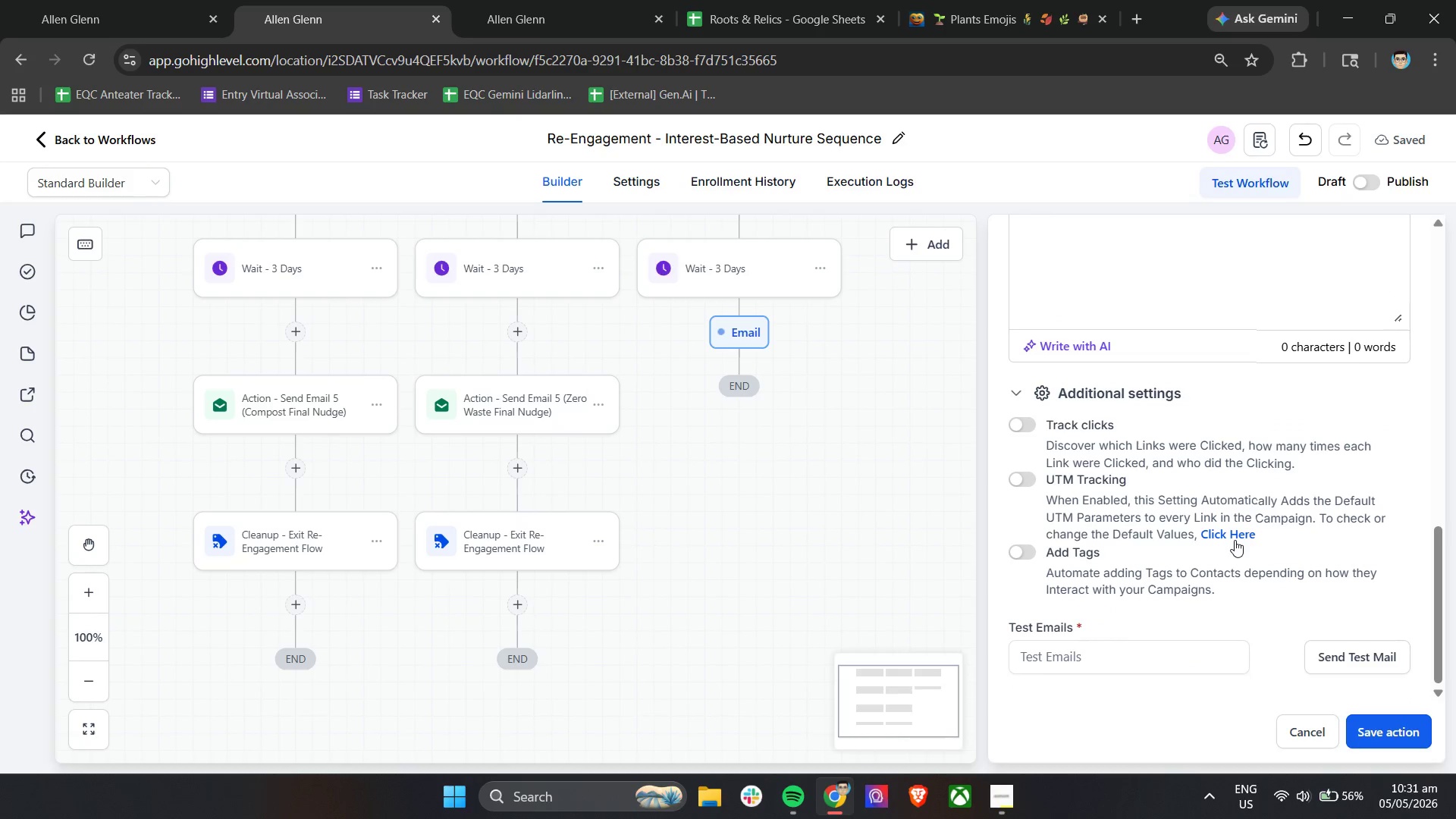 
wait(9.34)
 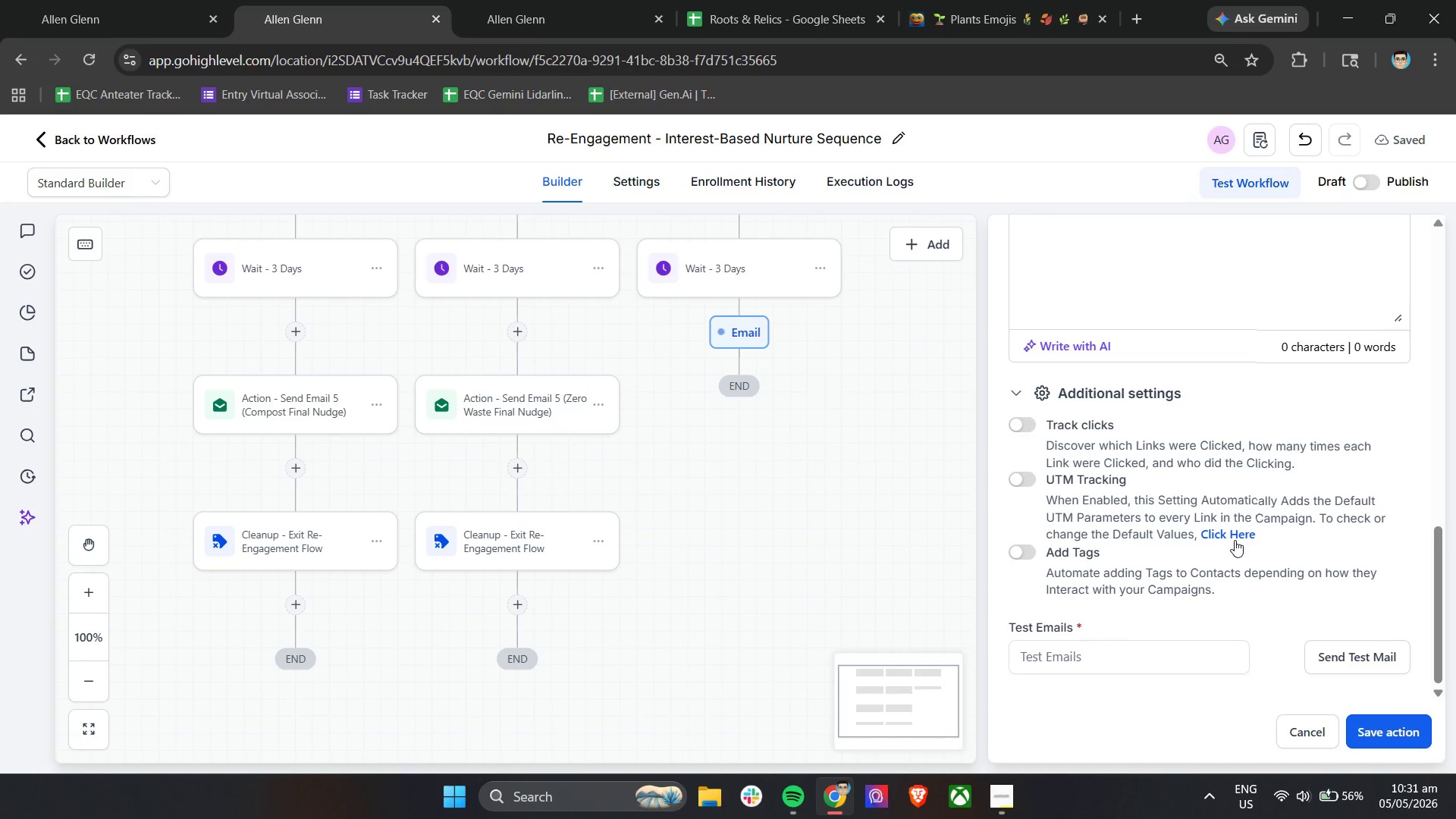 
scroll: coordinate [1235, 538], scroll_direction: up, amount: 6.0
 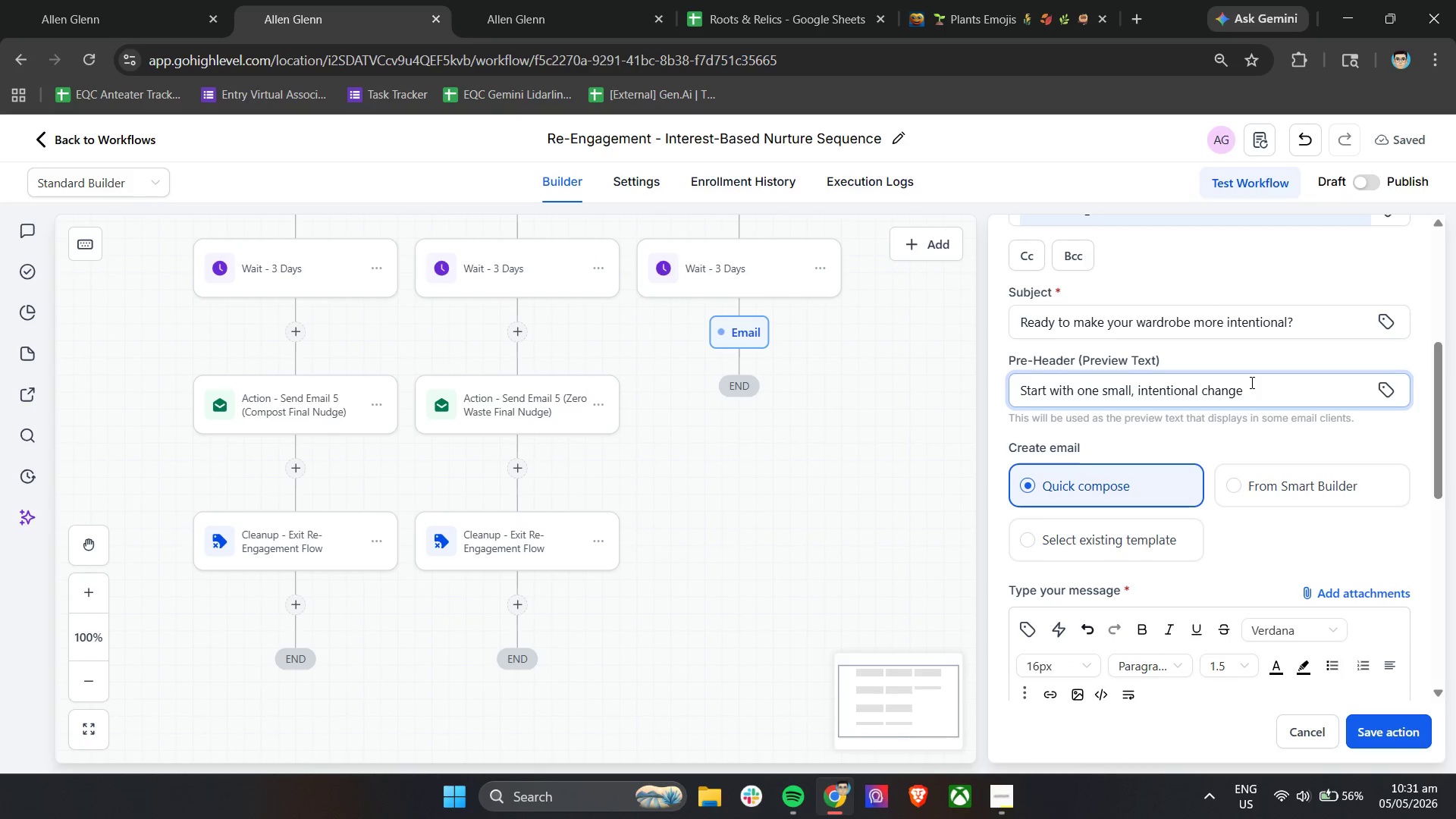 
wait(11.7)
 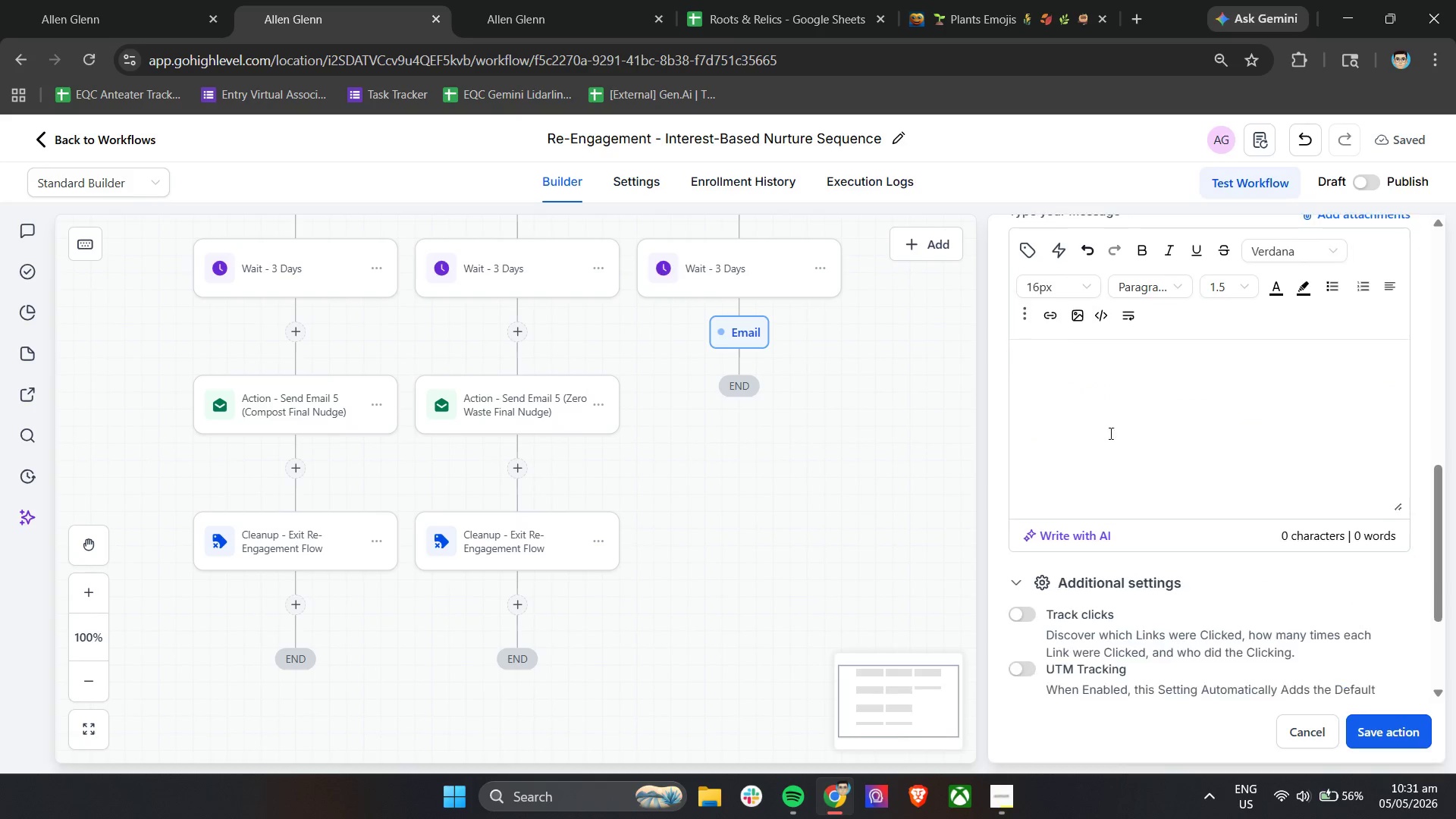 
left_click([1103, 377])
 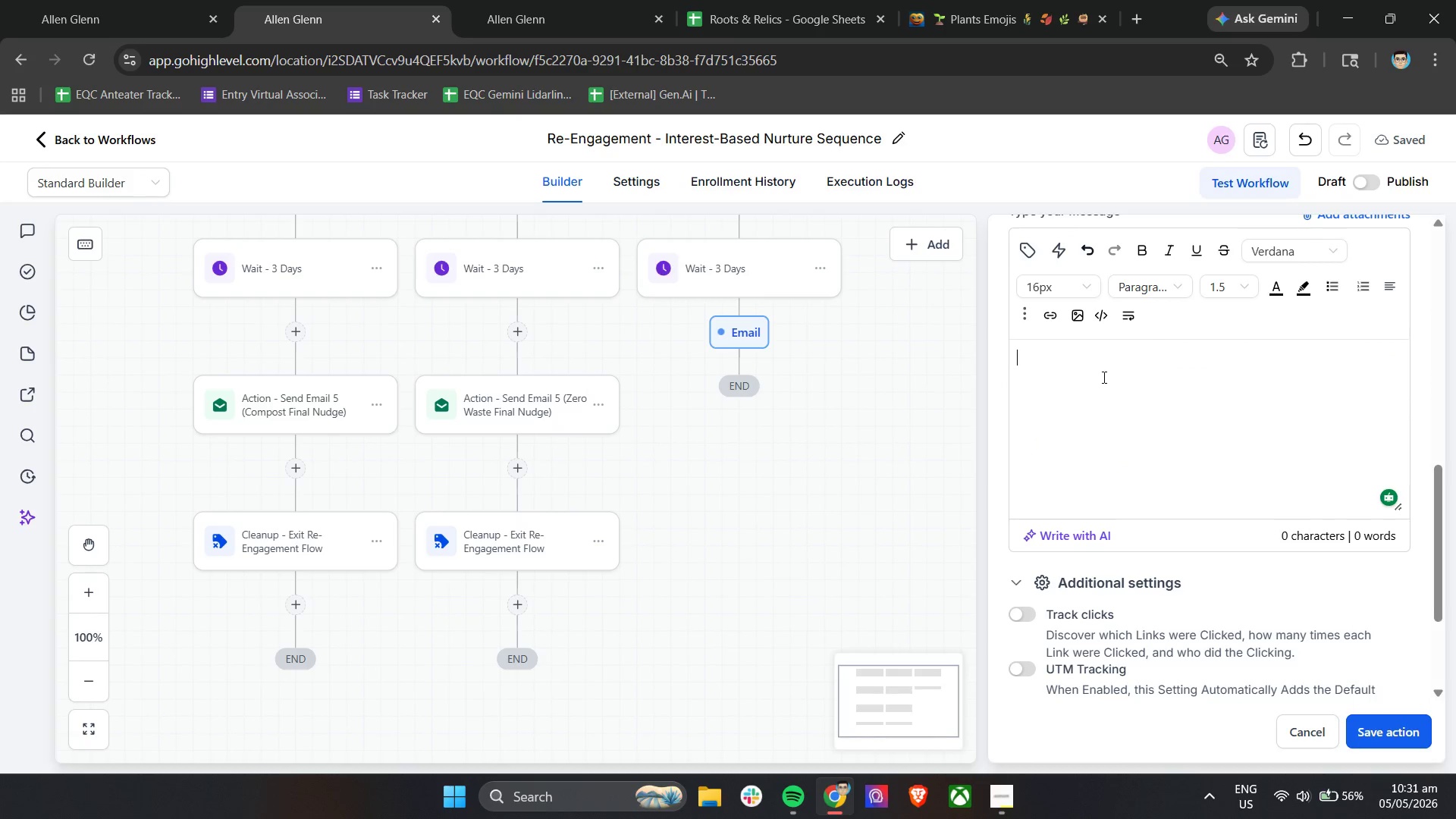 
scroll: coordinate [1163, 503], scroll_direction: down, amount: 4.0
 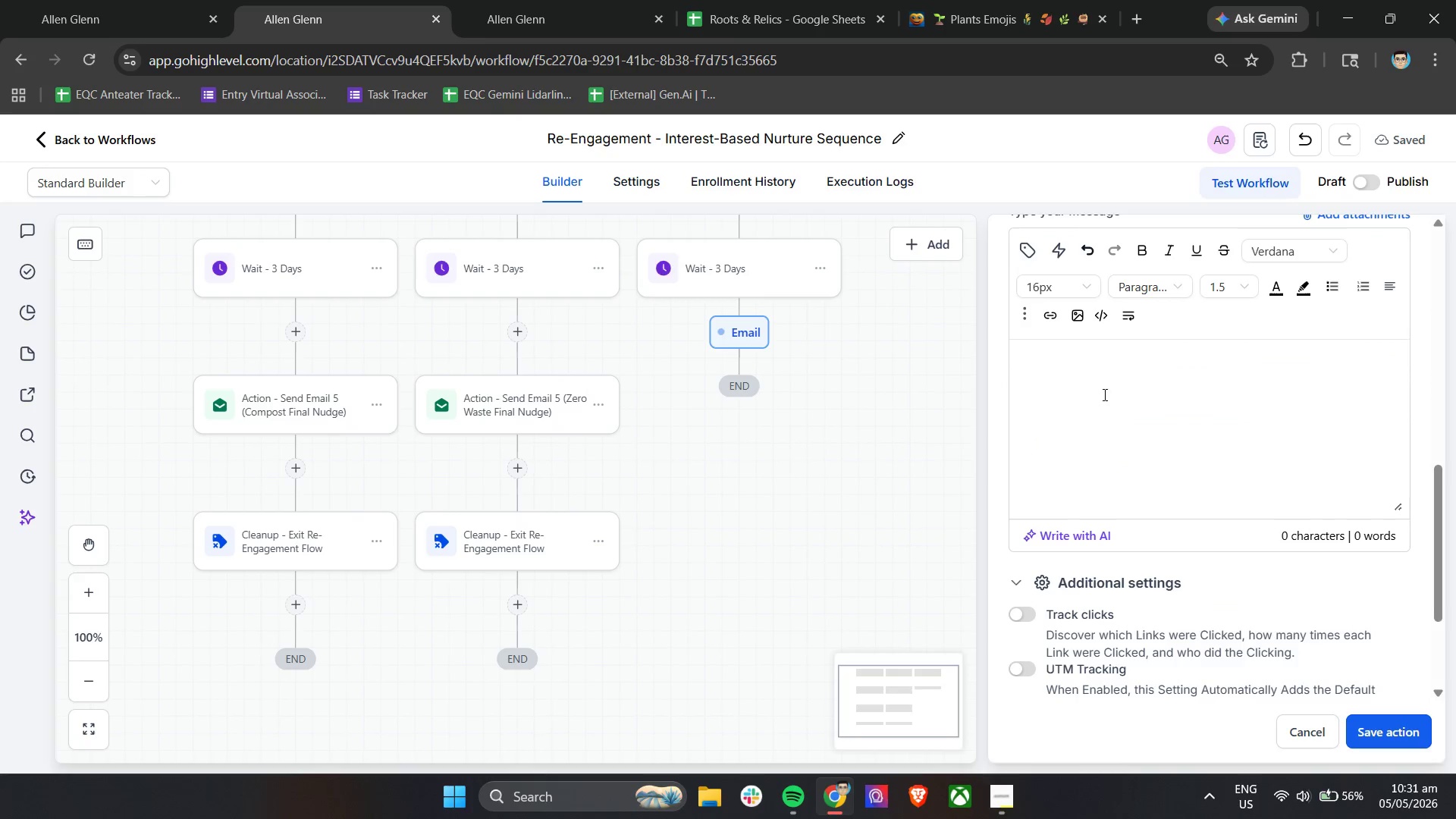 
wait(7.36)
 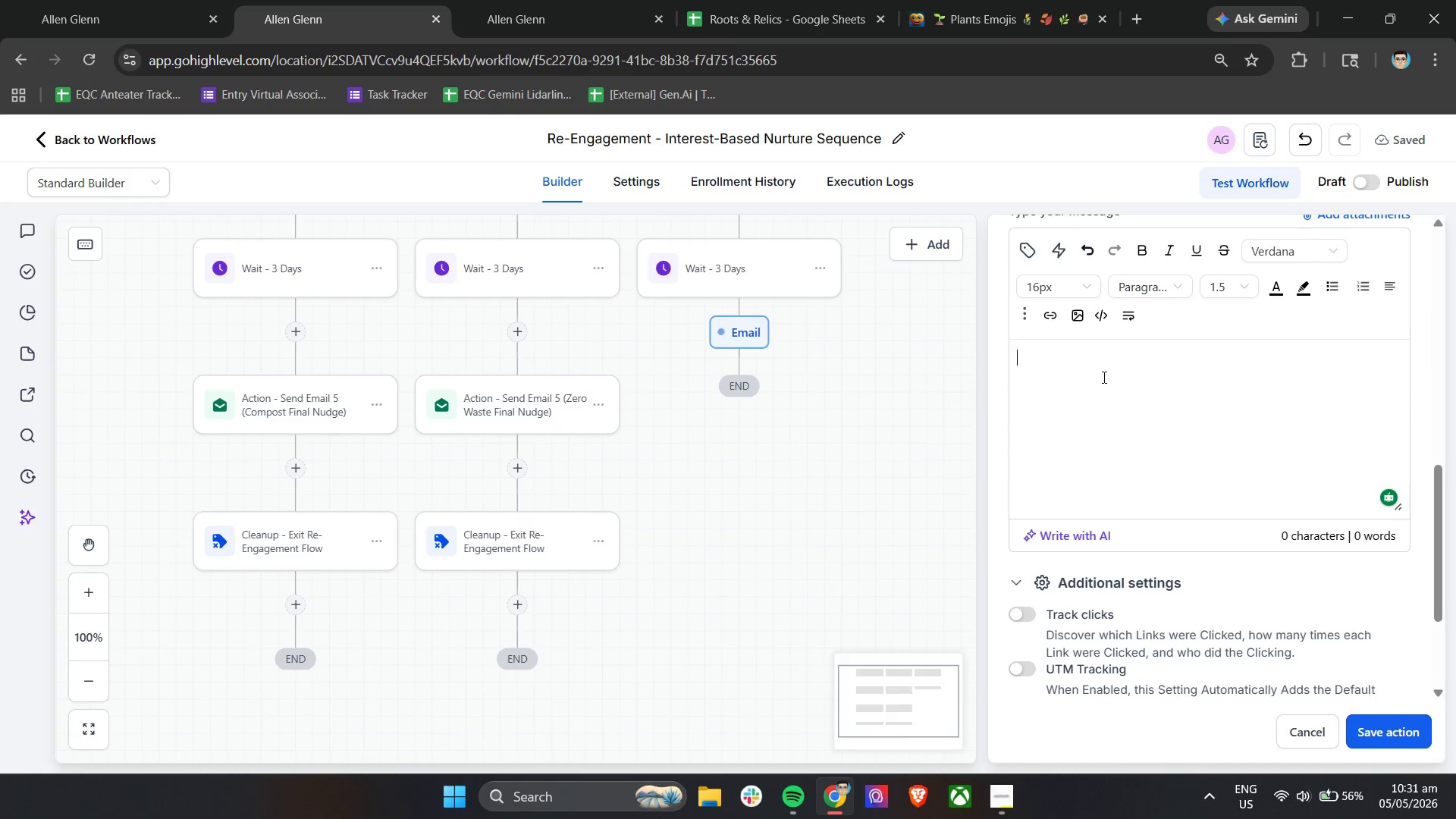 
type(Hi )
 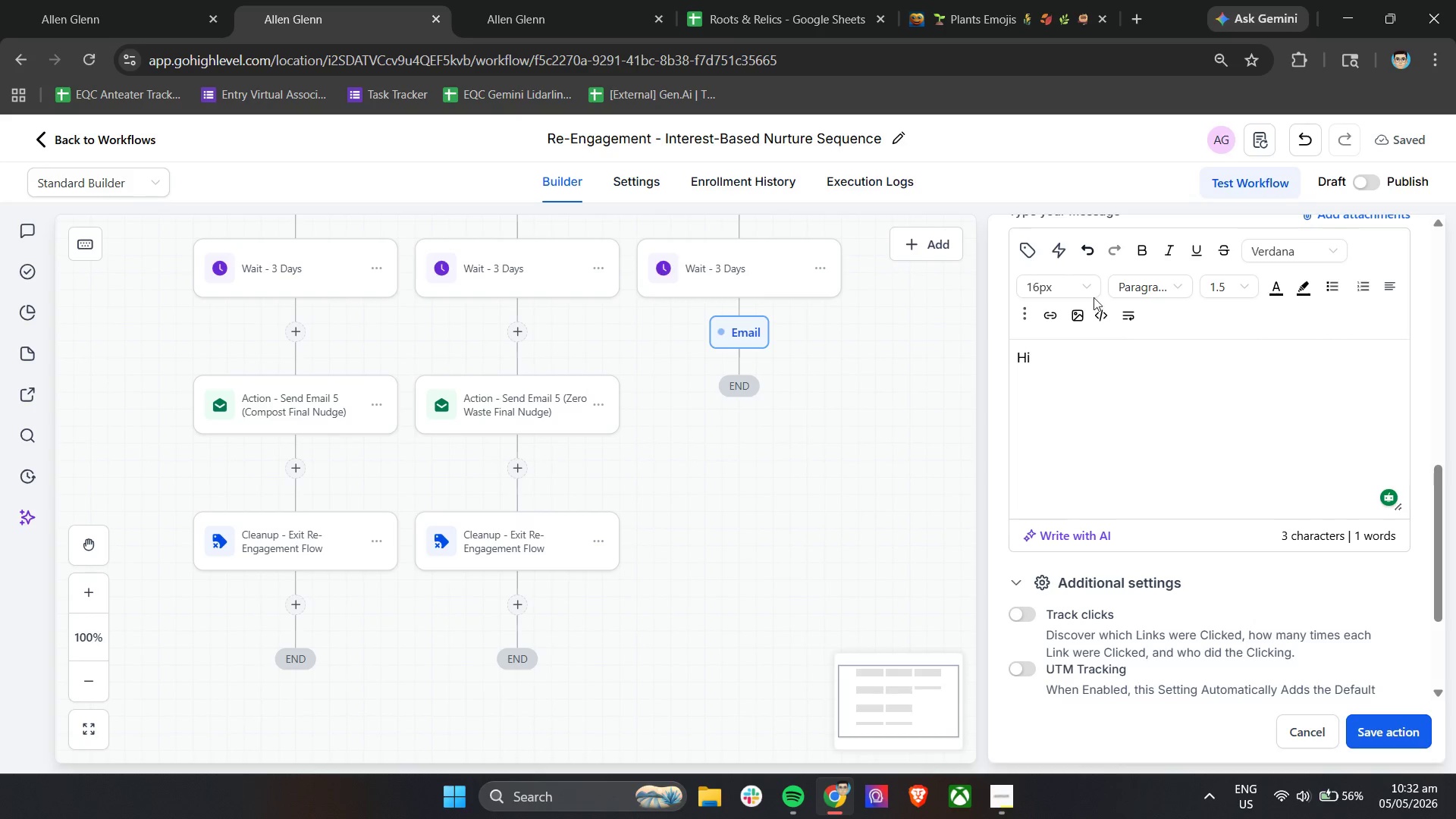 
left_click([1025, 241])
 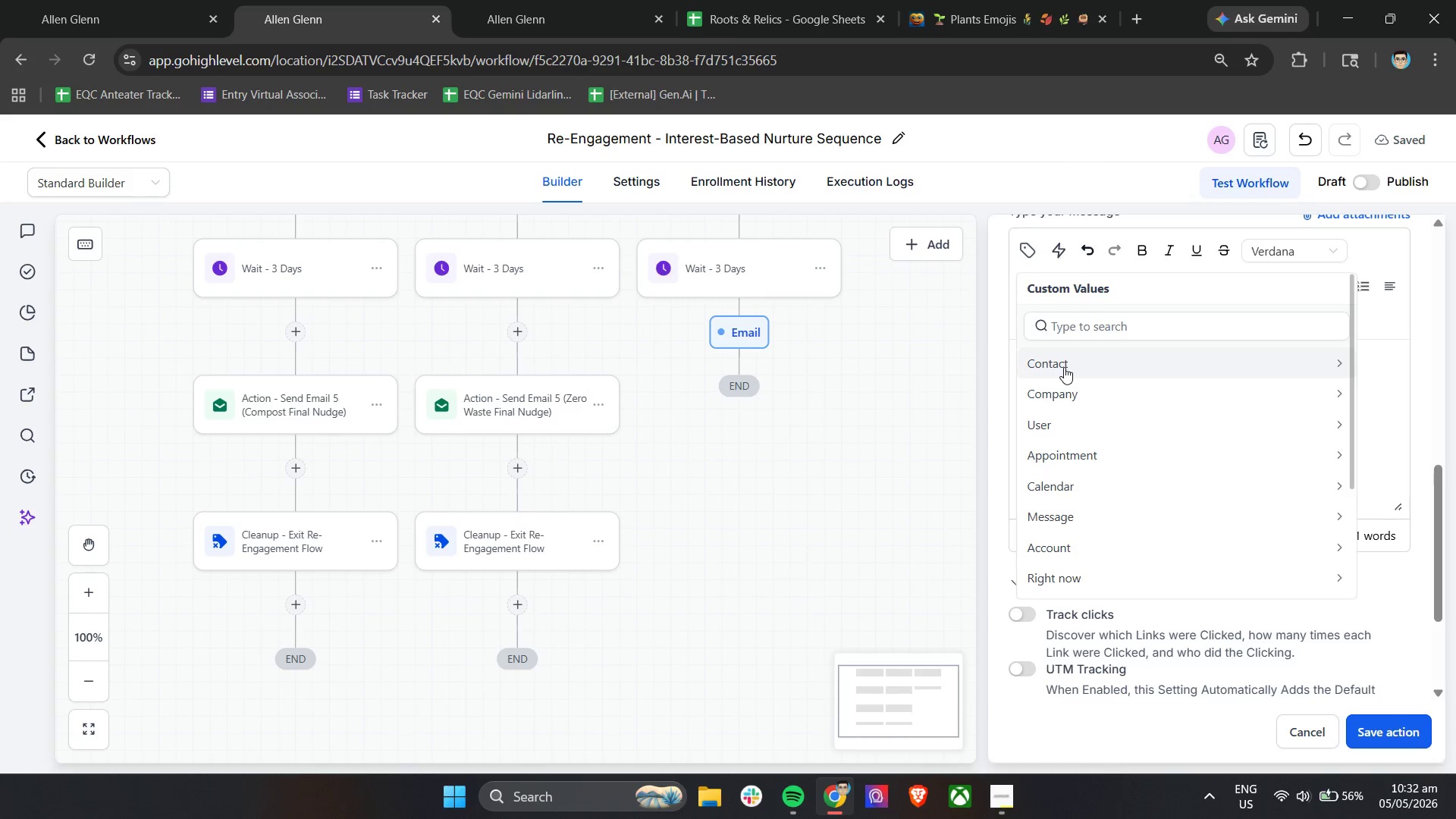 
left_click([1064, 367])
 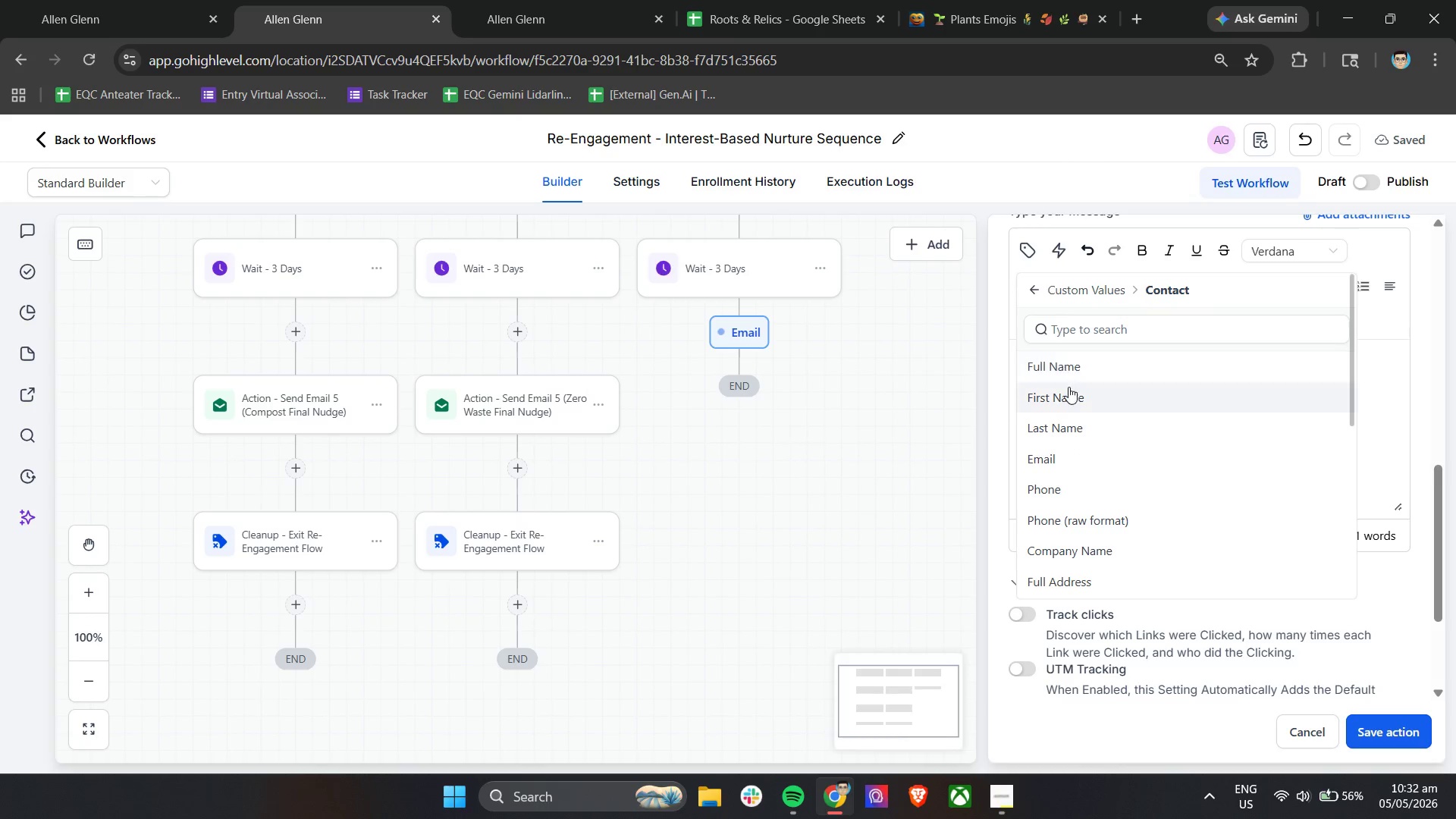 
left_click([1068, 394])
 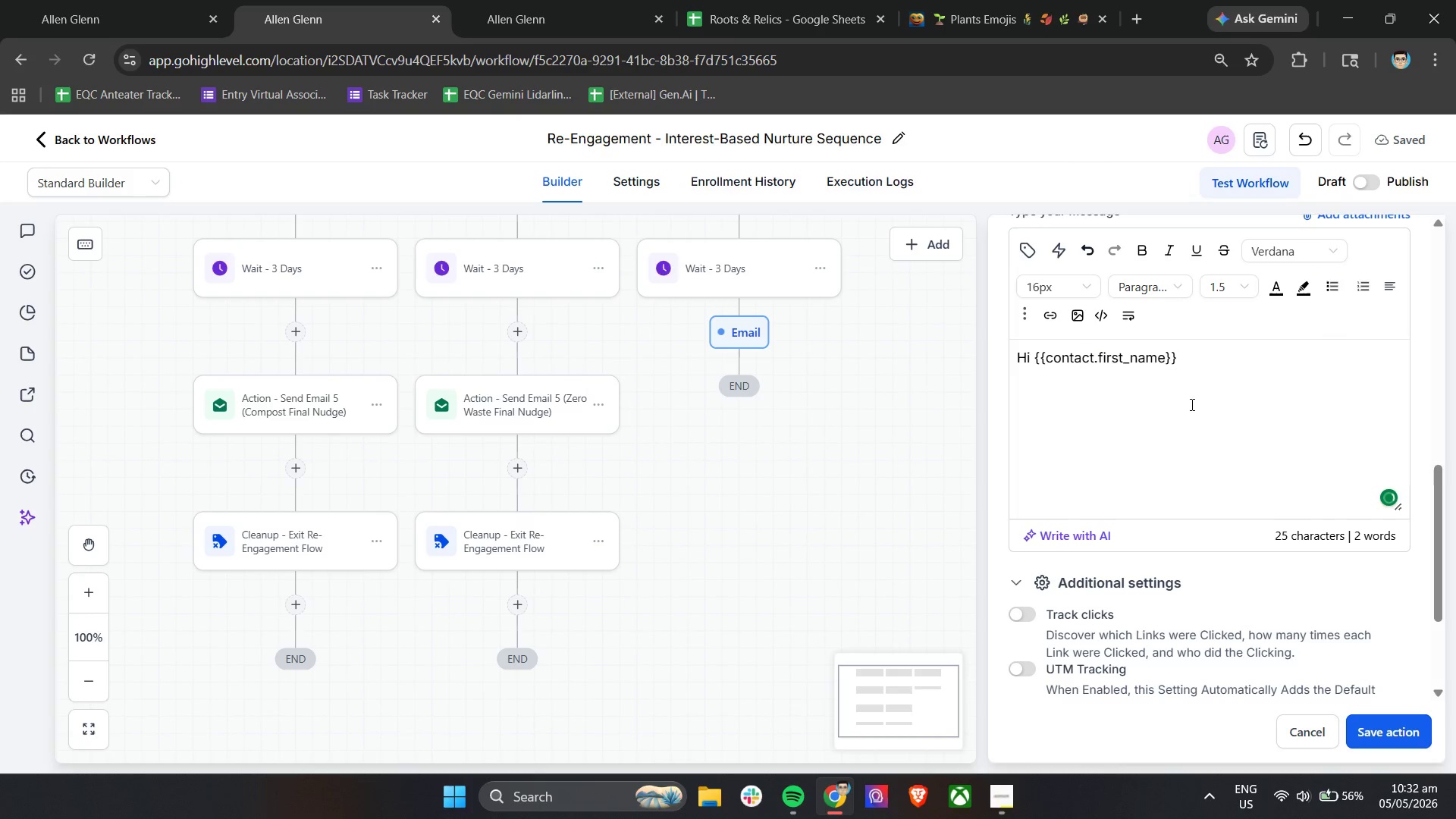 
key(Comma)
 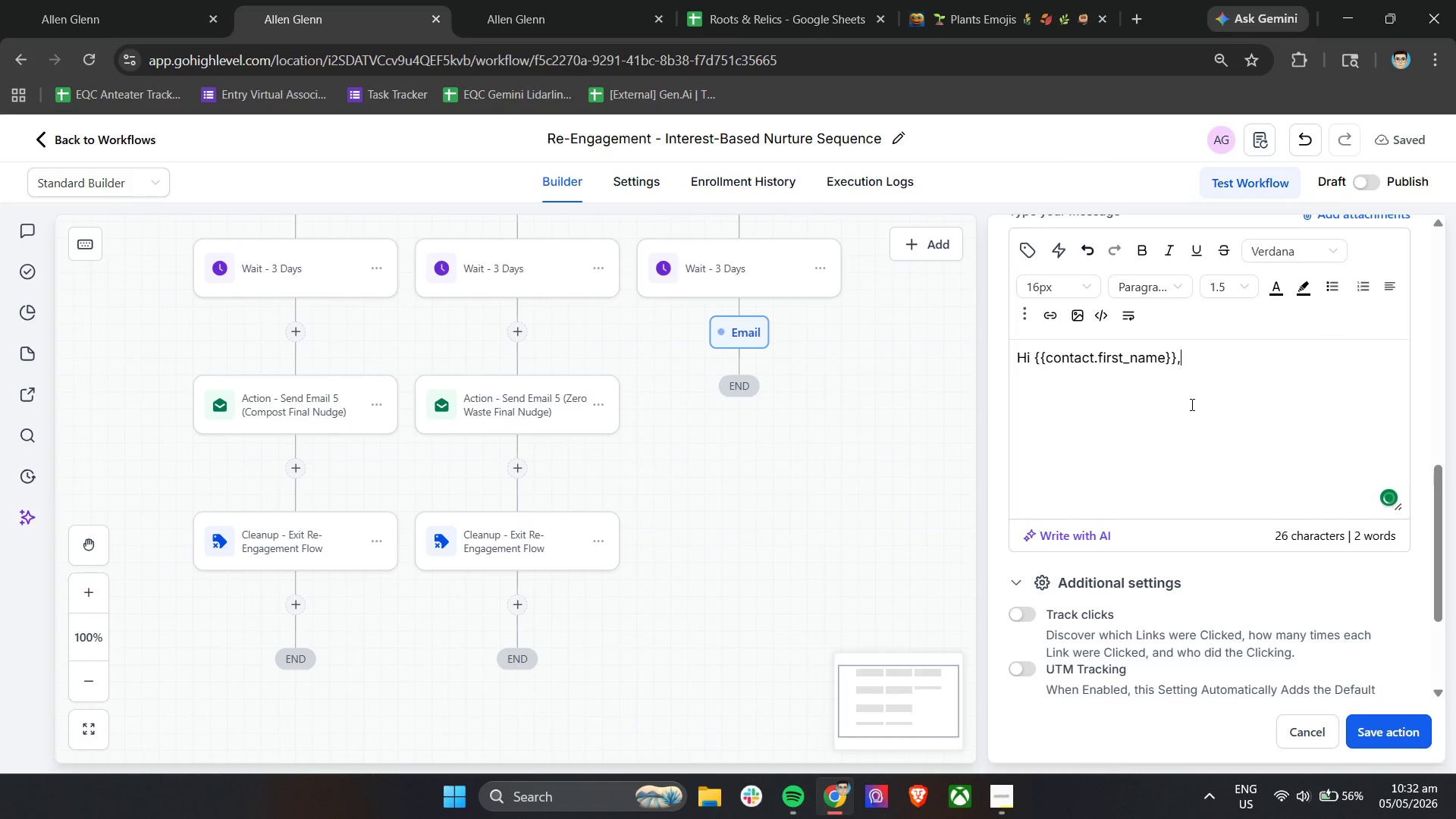 
key(Enter)
 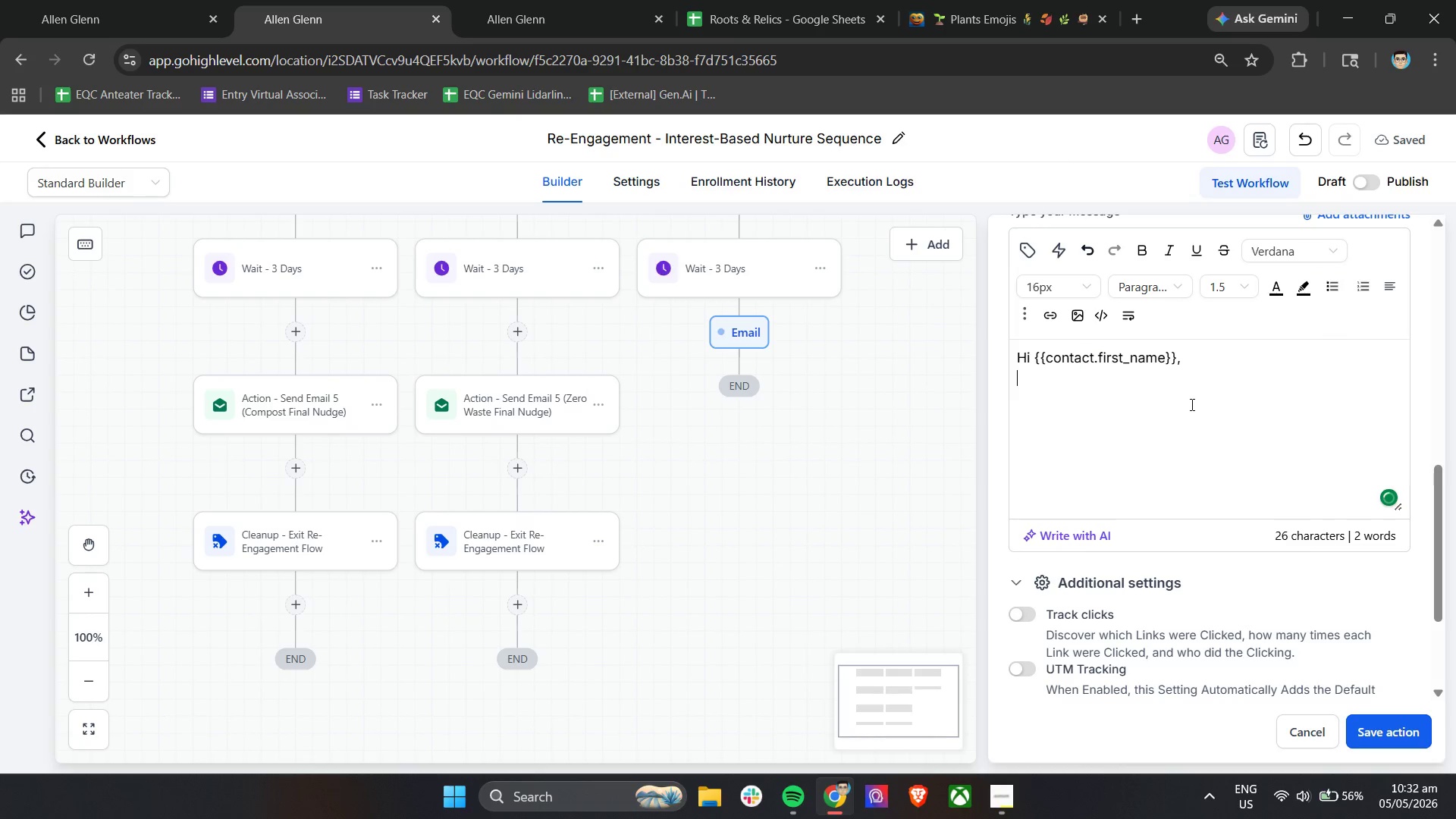 
key(Enter)
 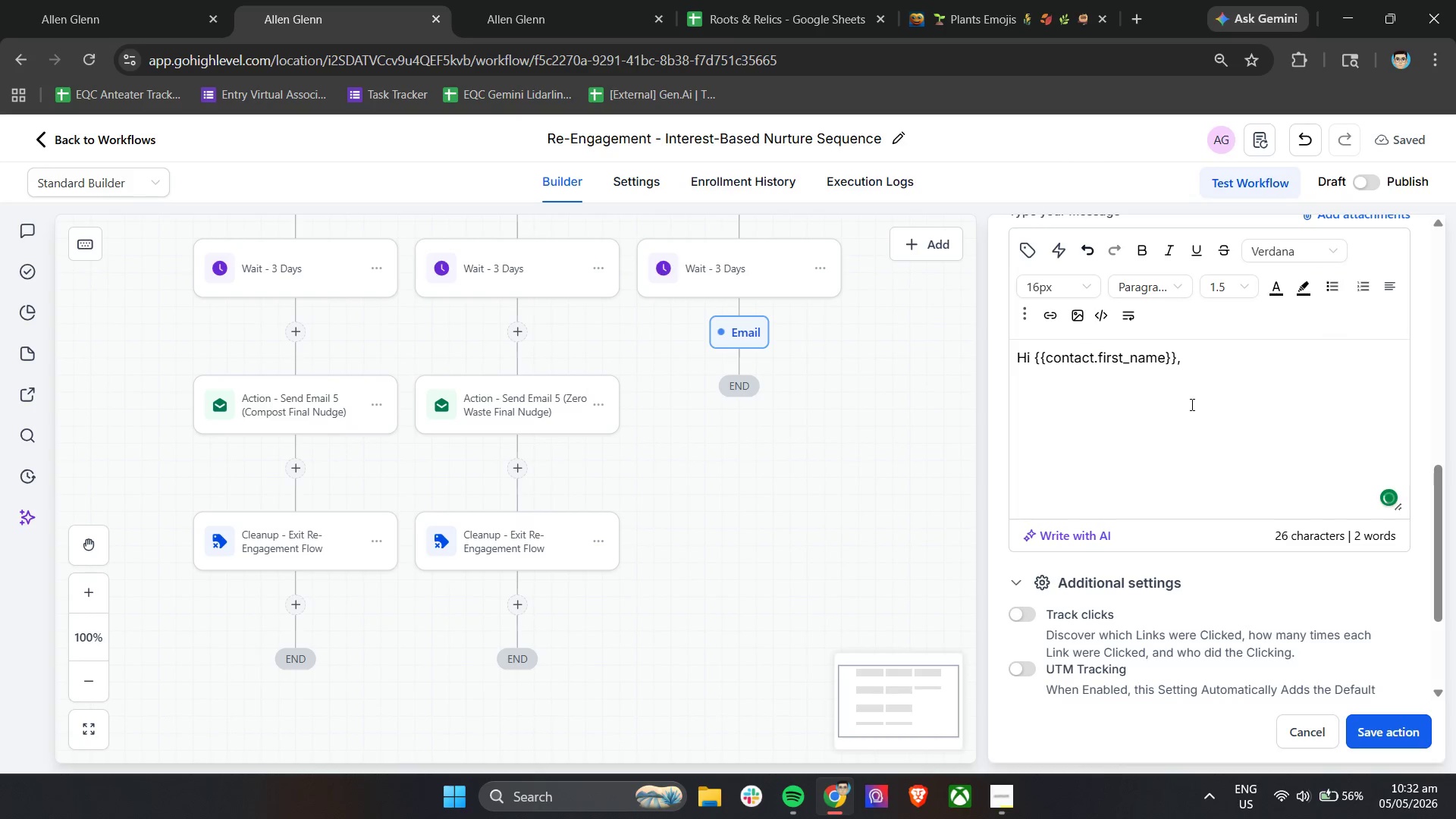 
type(If sustainable fashion has been on your mind, this is a good moment to take the next step.)
 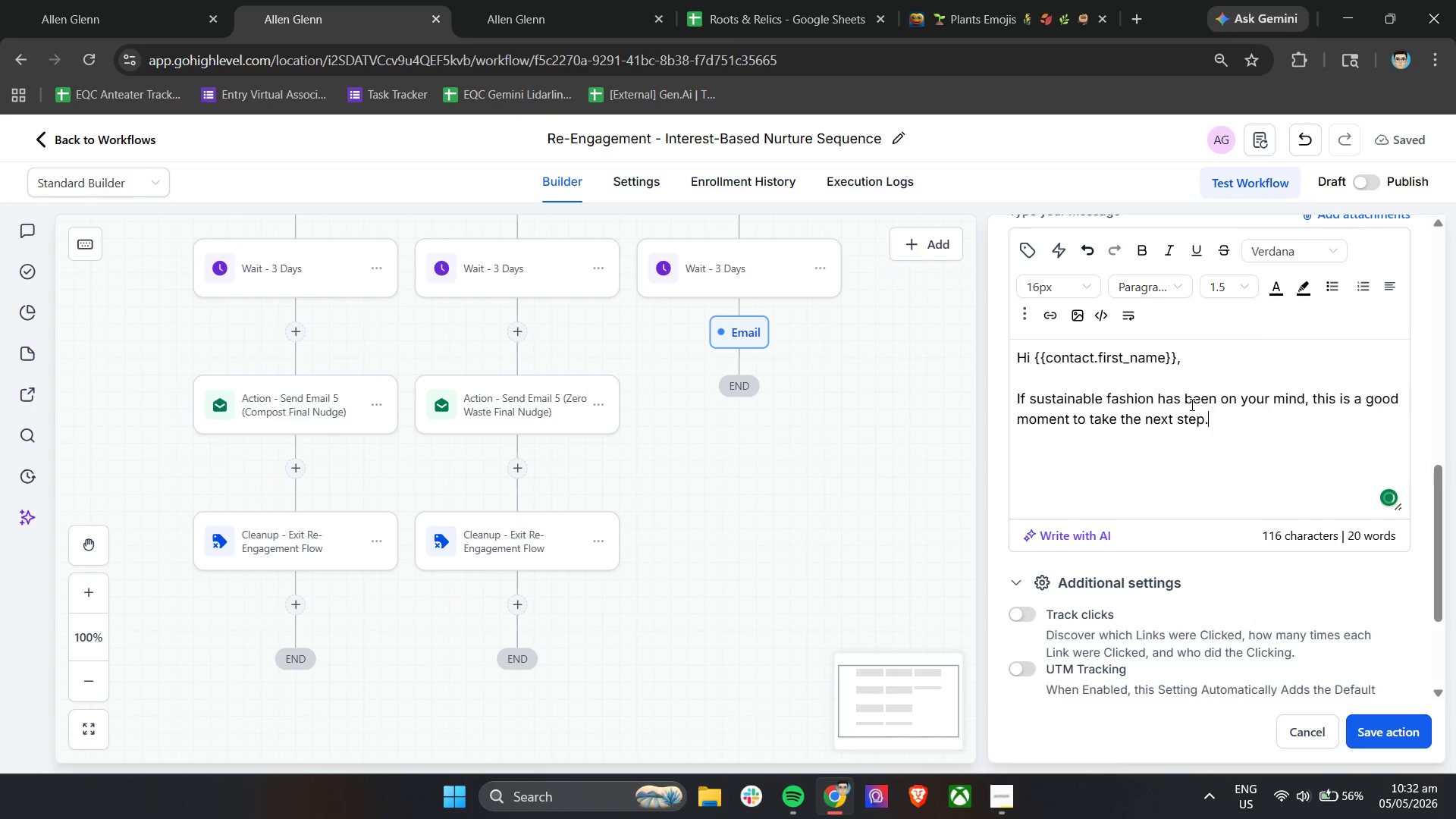 
key(Enter)
 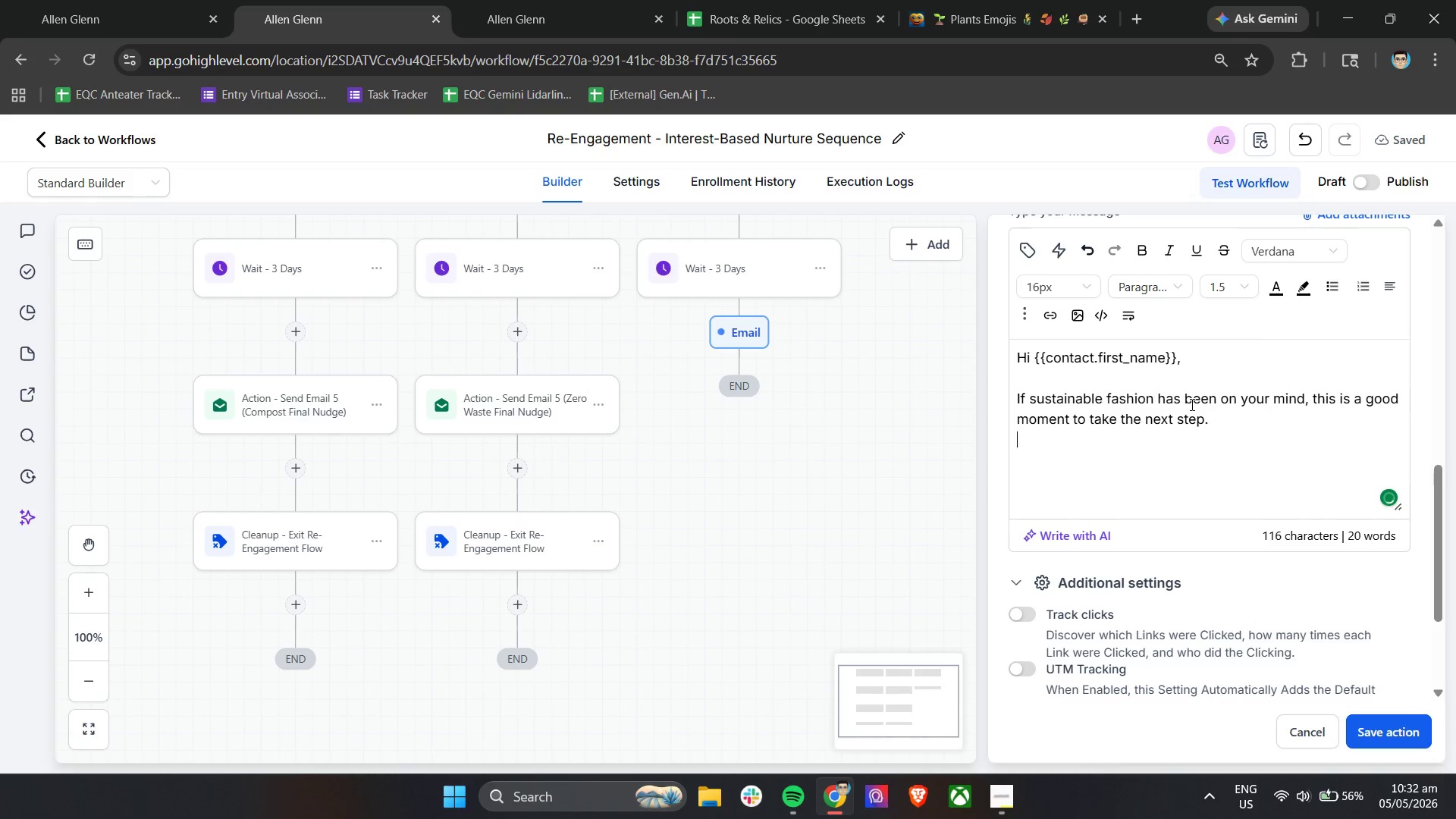 
key(Enter)
 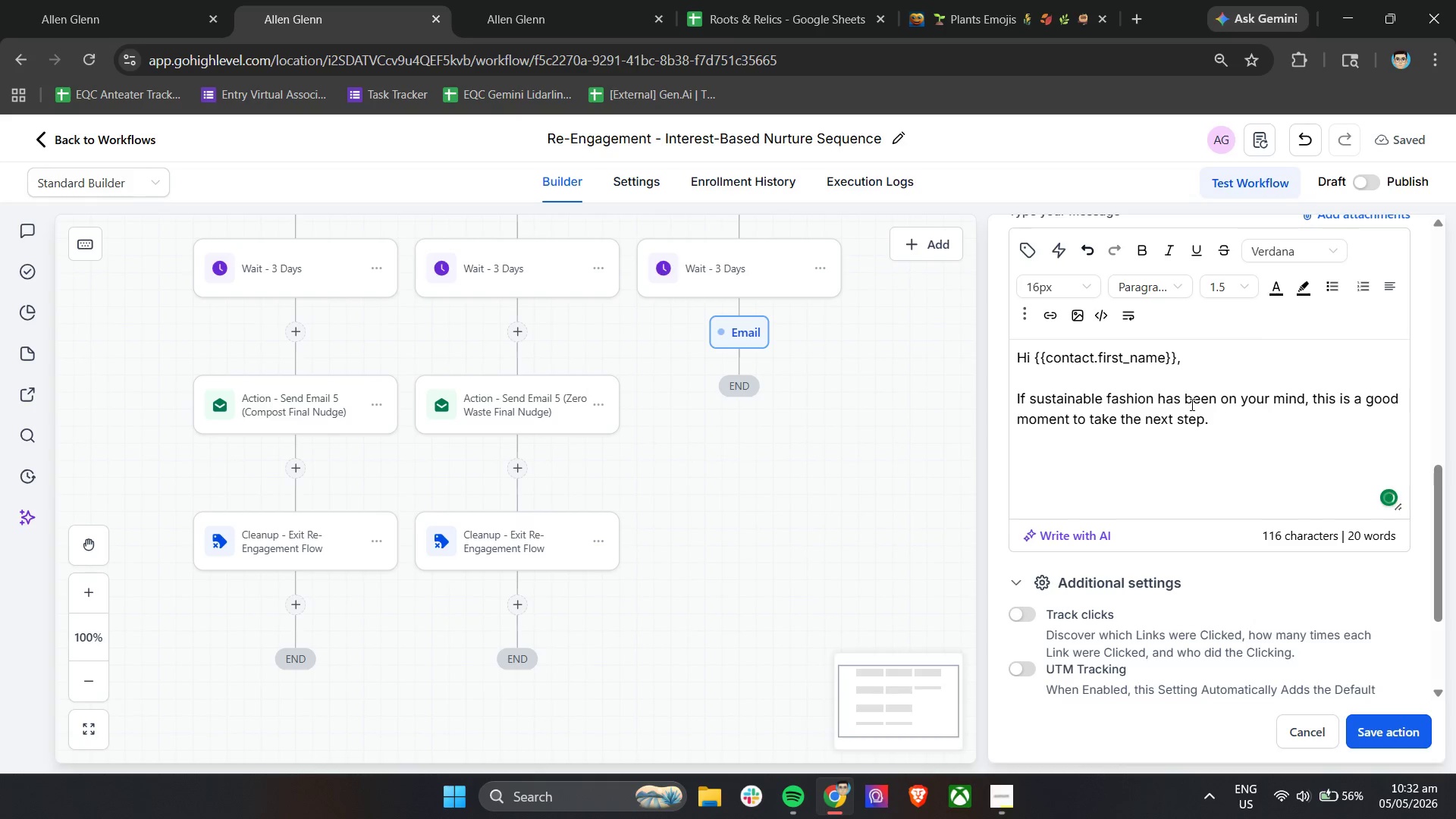 
type(You don't need to change)
 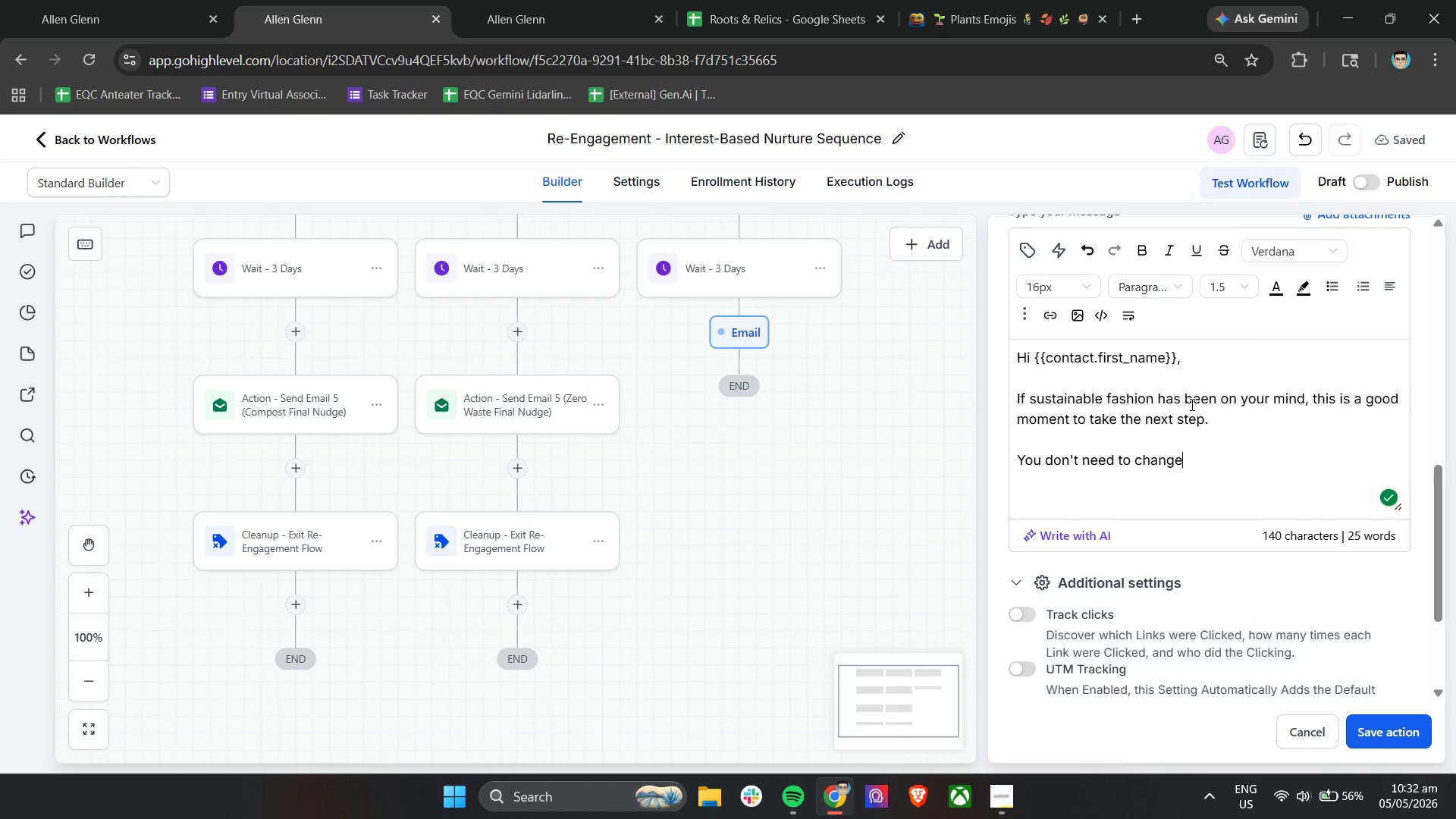 
wait(9.31)
 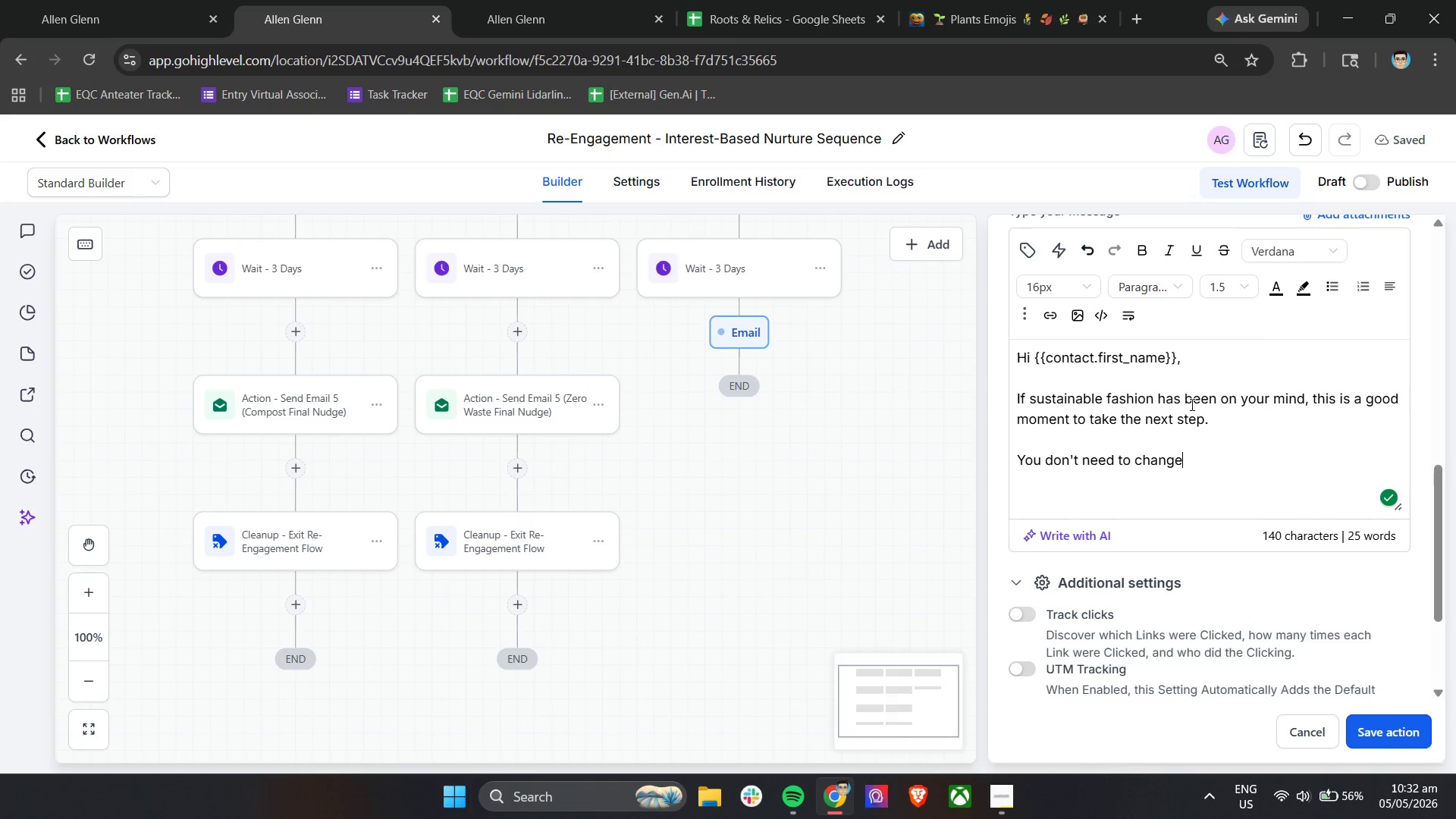 
type( everything at once)
 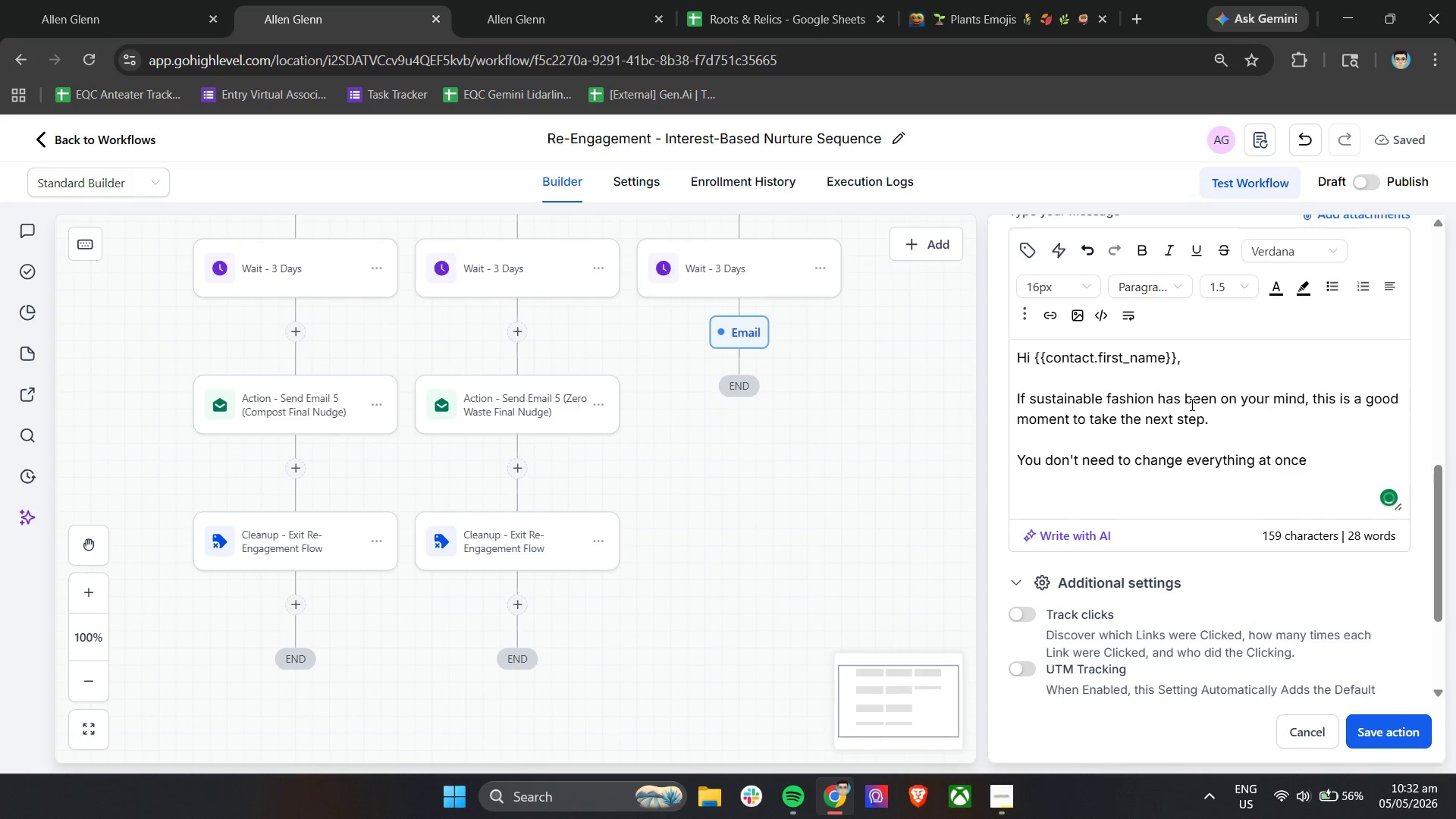 
key(Control+V)
 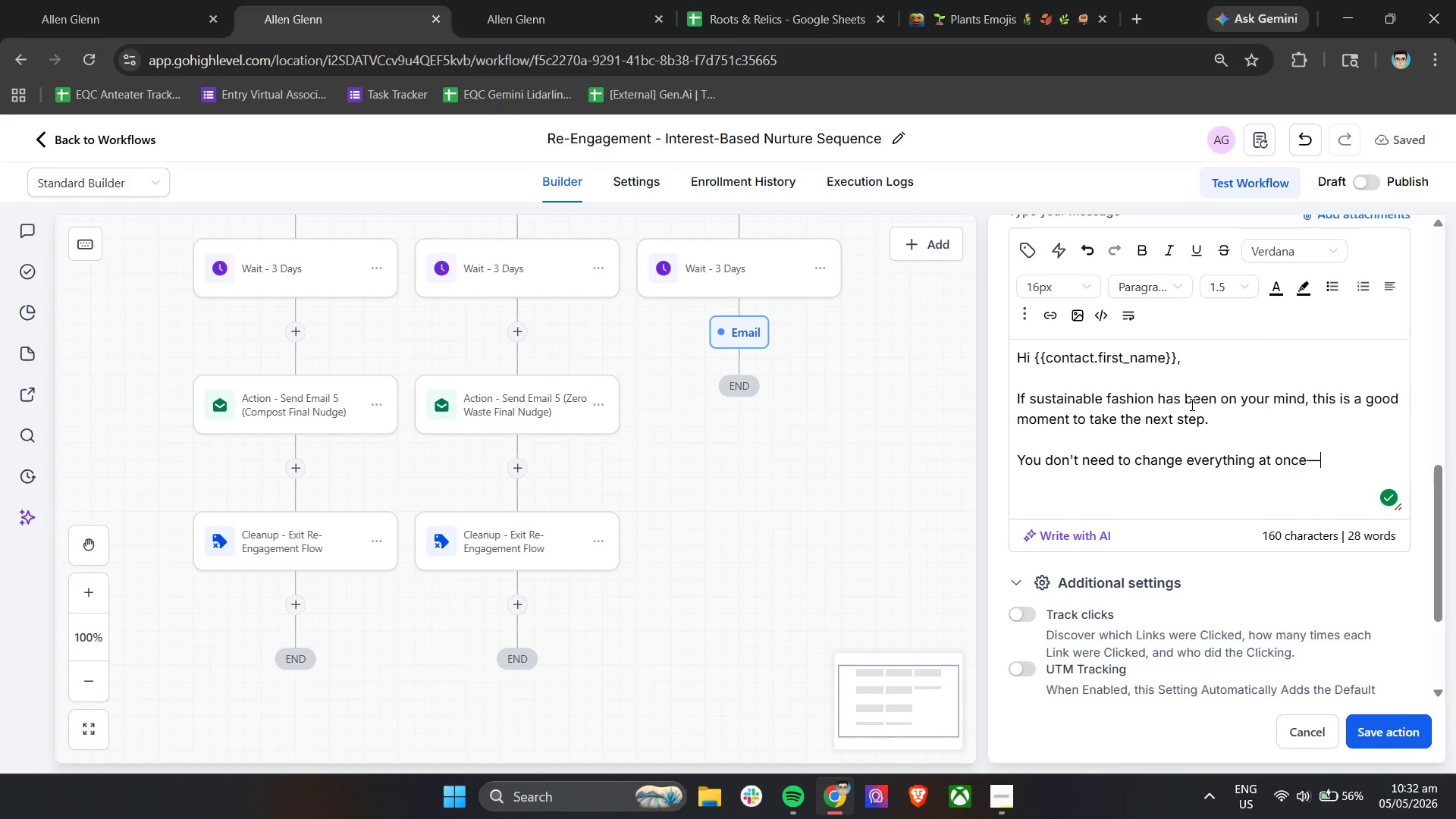 
type(just begin with one simple shift.)
 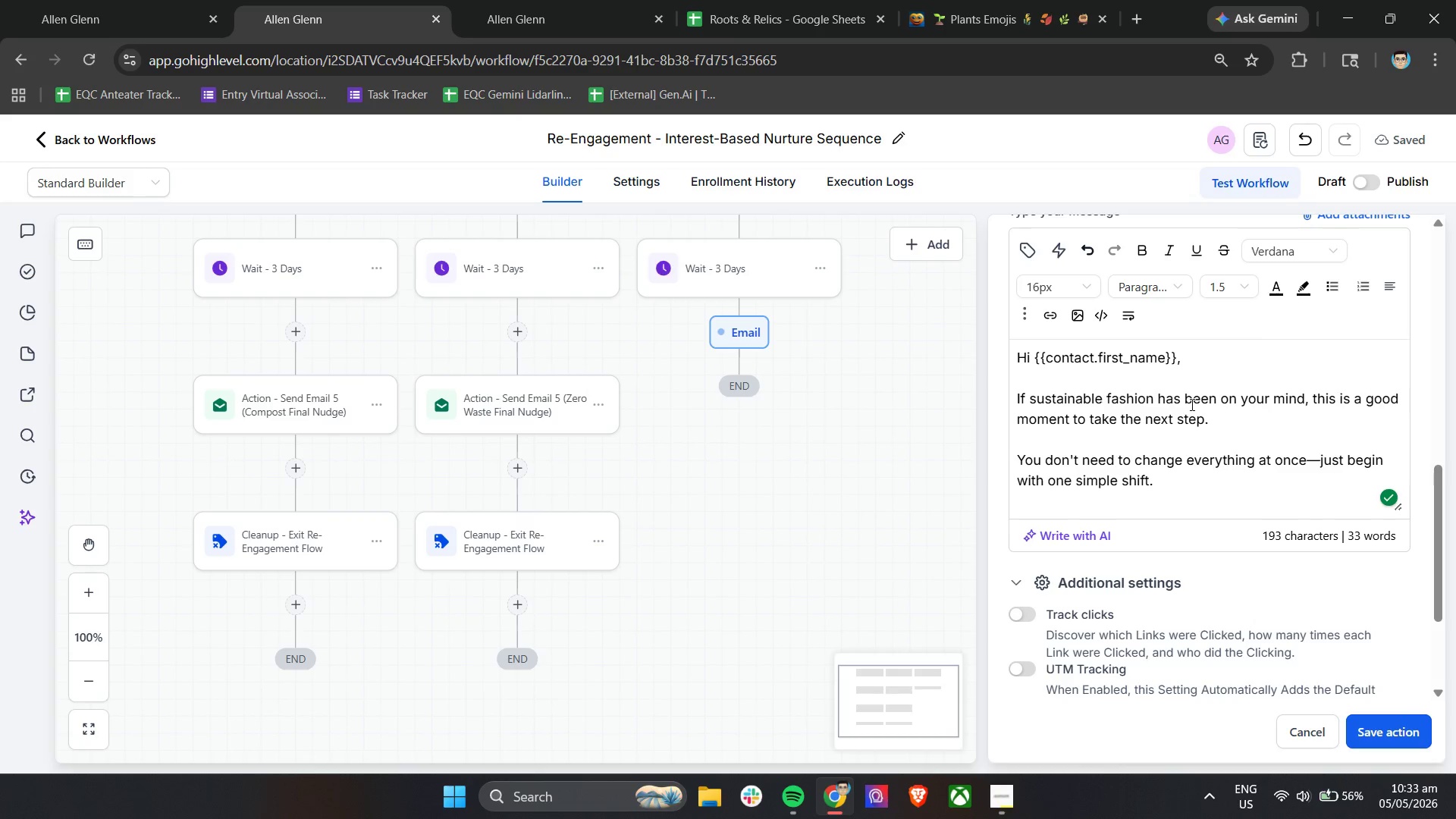 
key(Enter)
 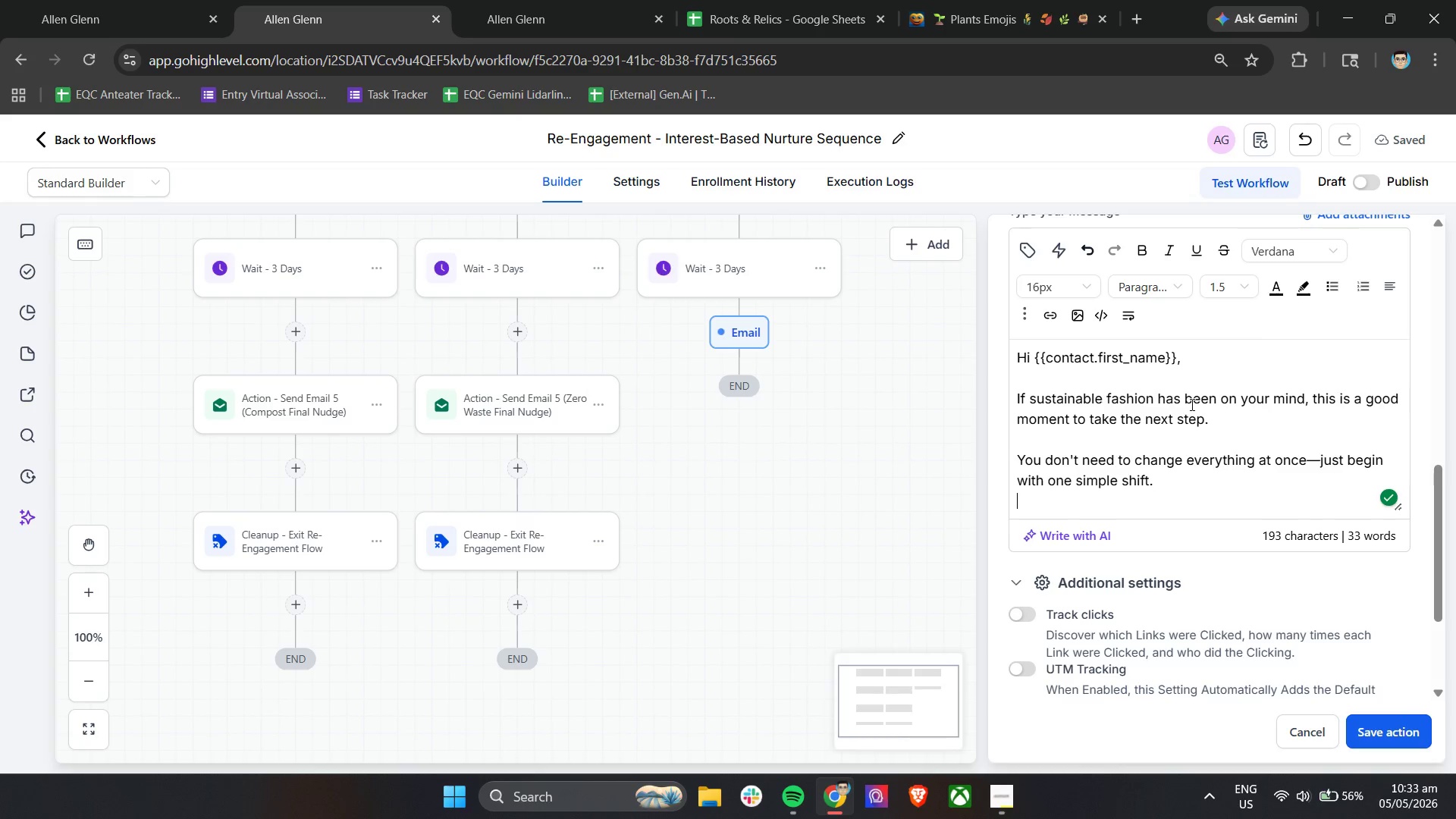 
key(Enter)
 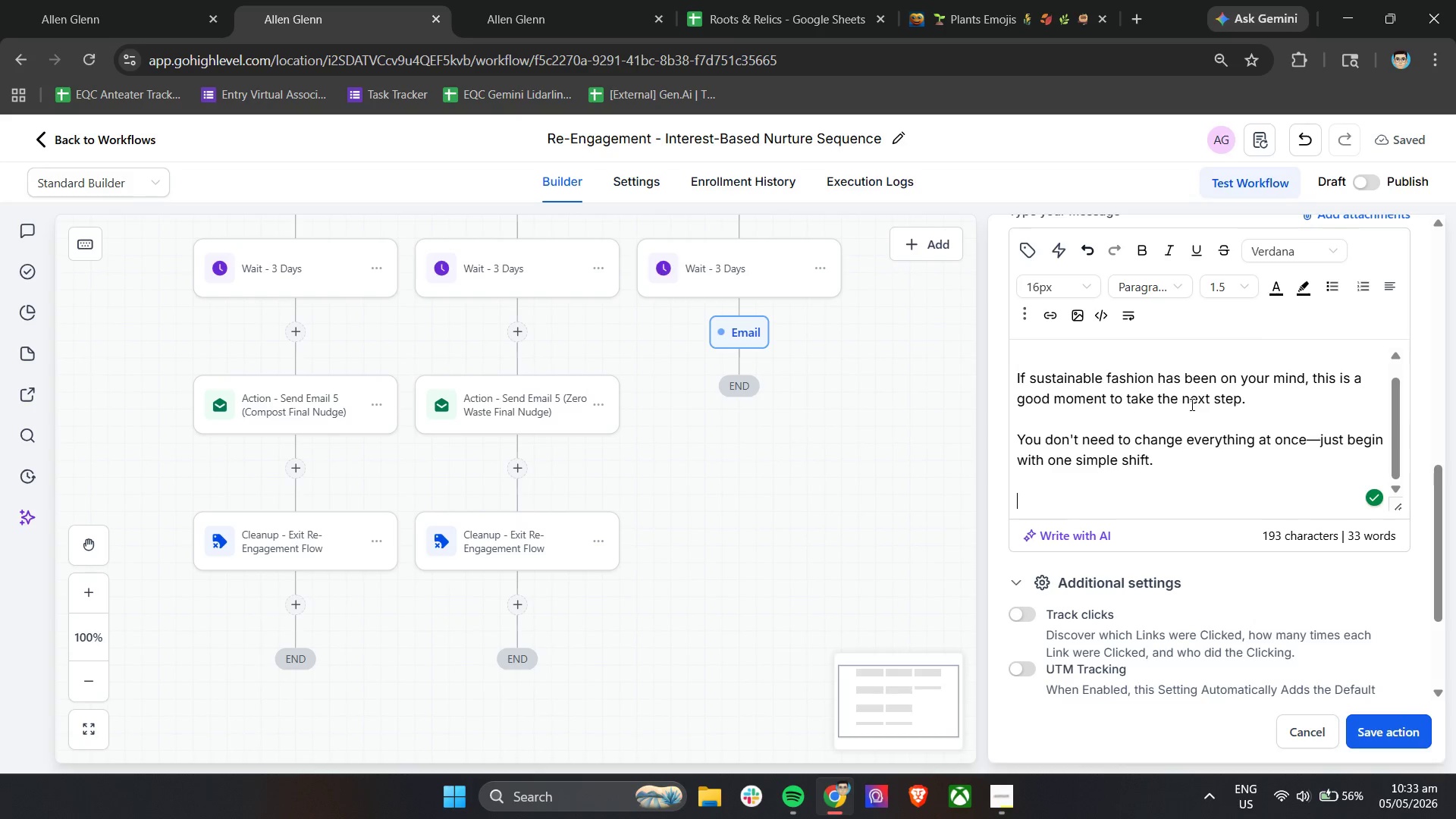 
type(It could)
 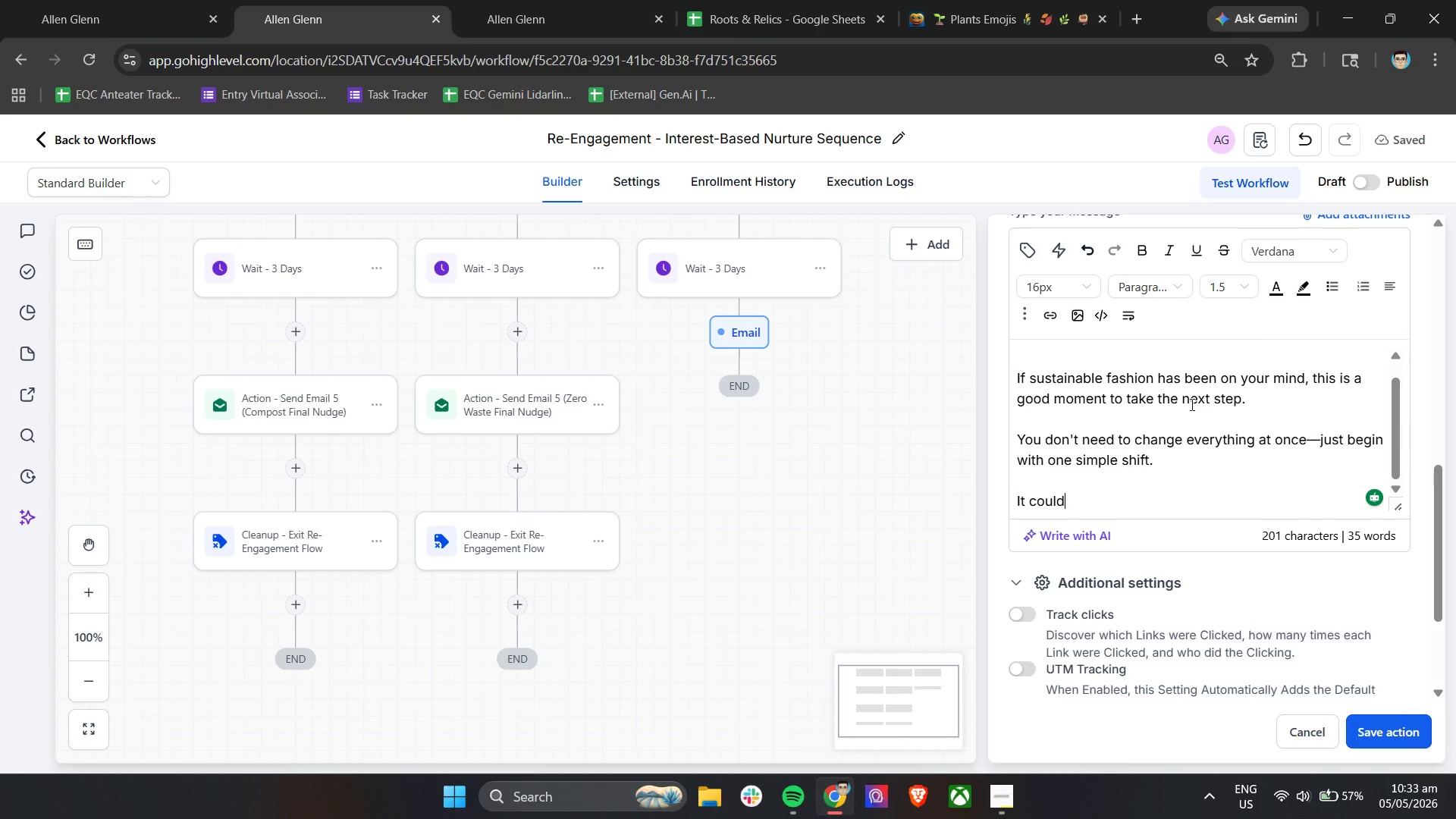 
wait(15.66)
 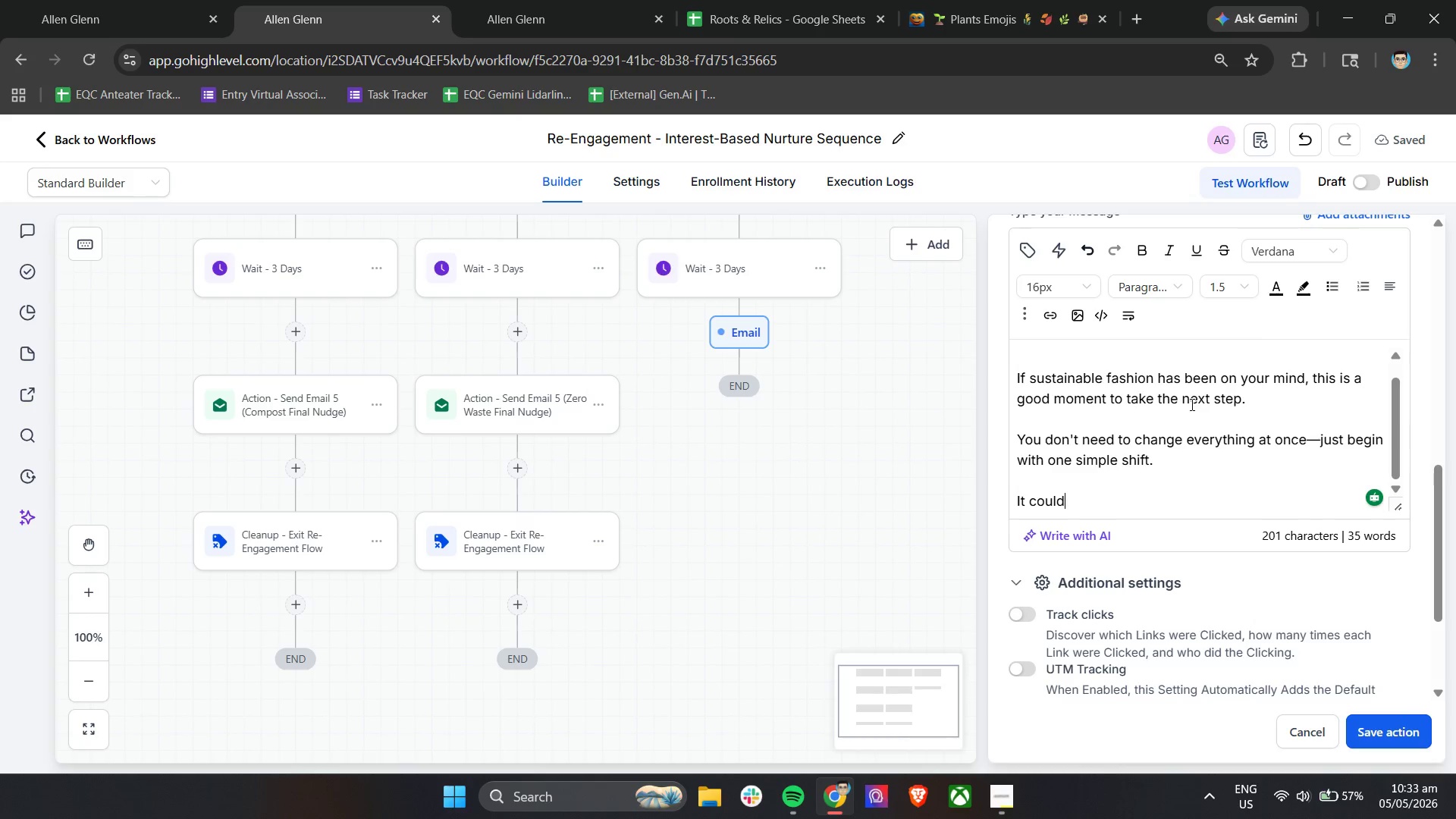 
type( be choosing better)
 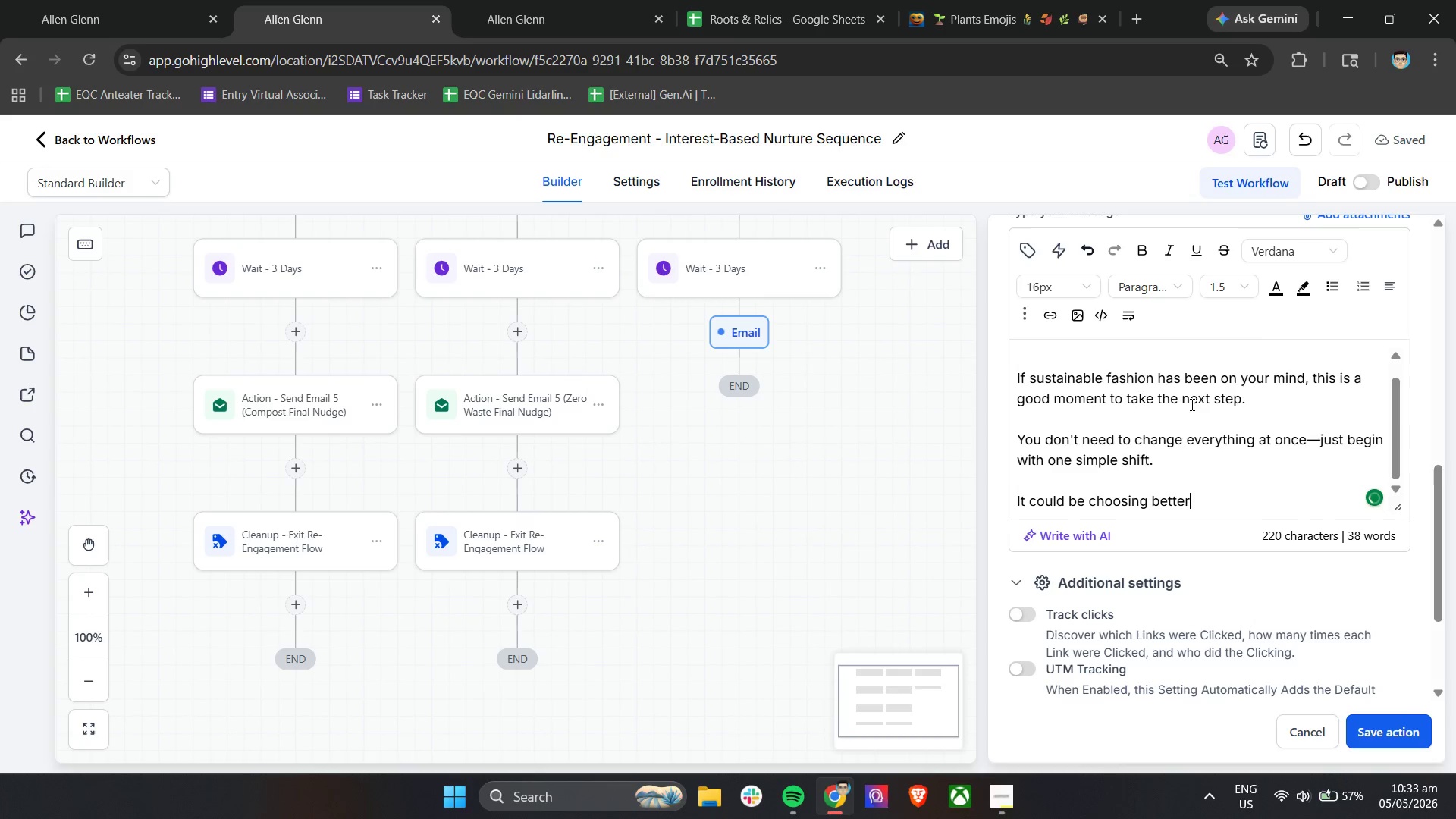 
key(Control+V)
 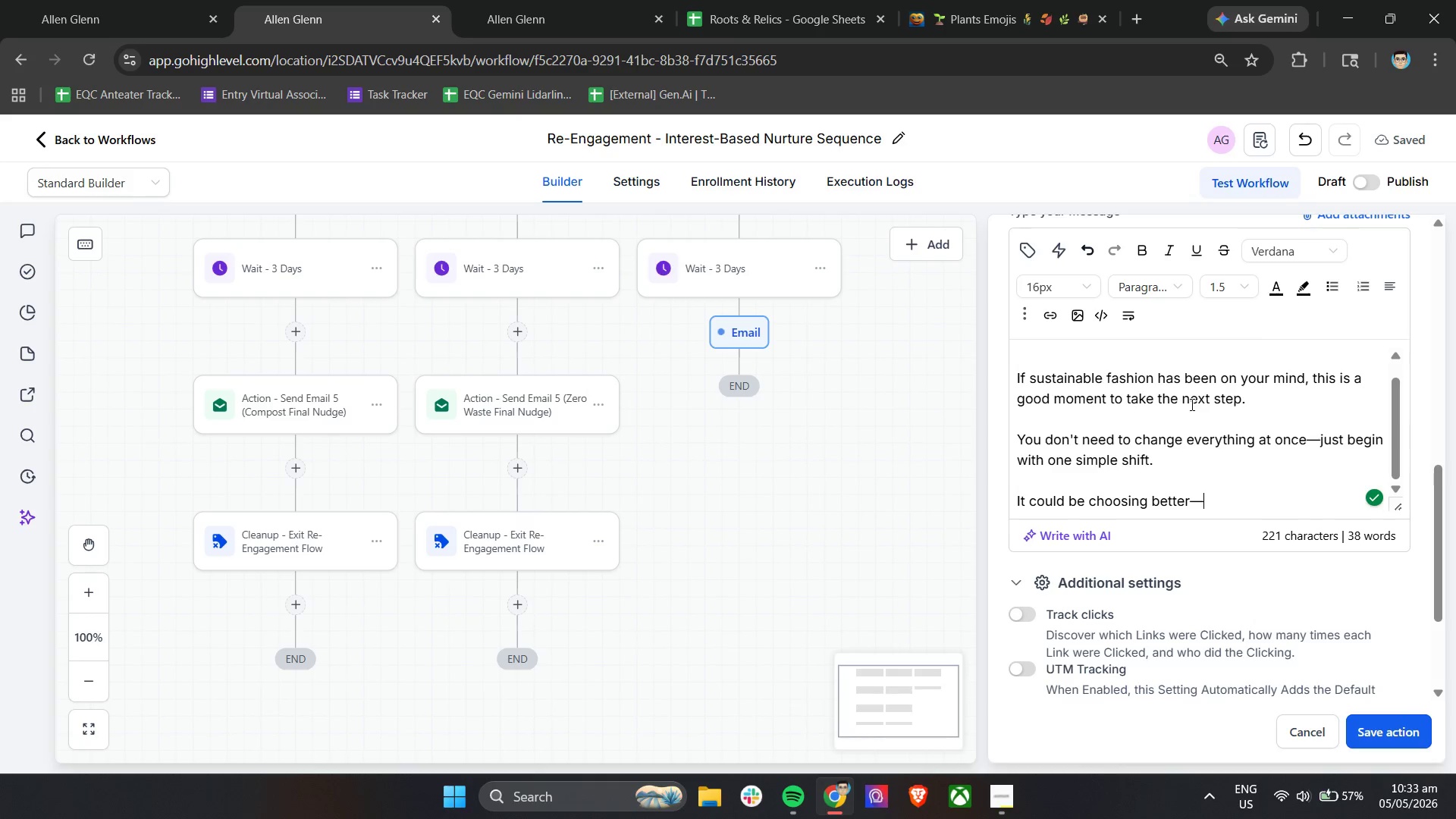 
key(Backspace)
type(-quali)
 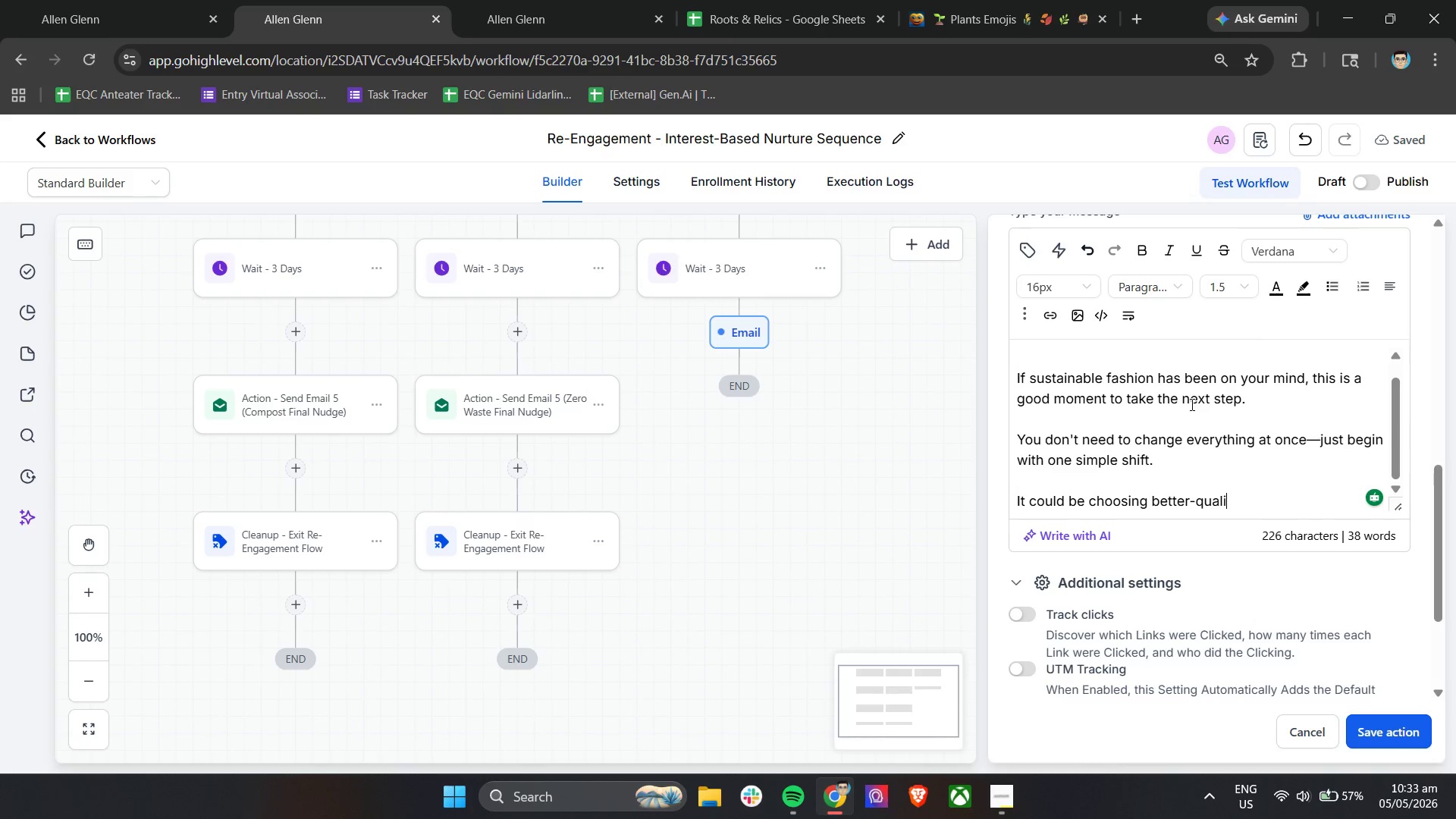 
wait(22.3)
 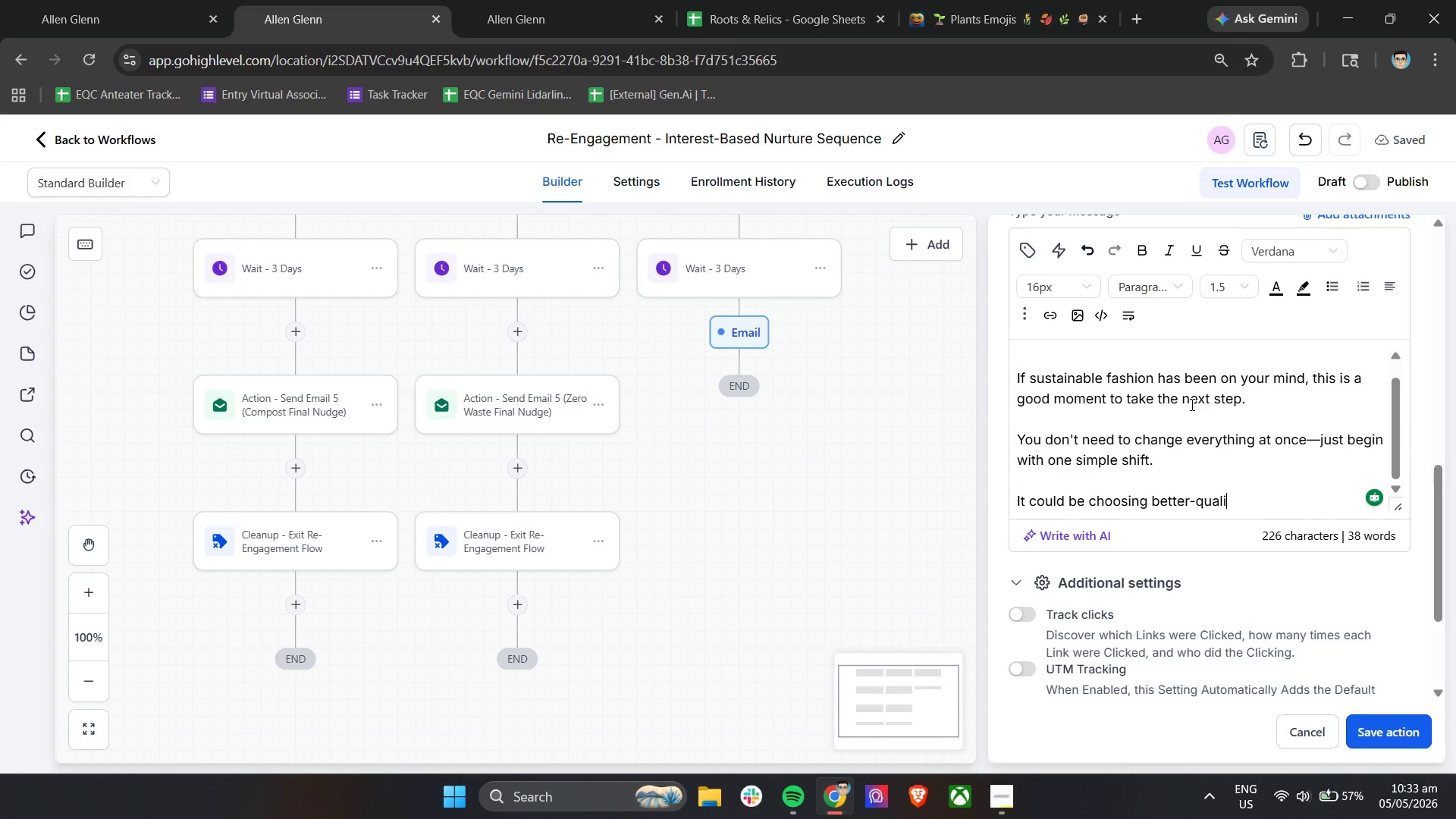 
type(ty )
 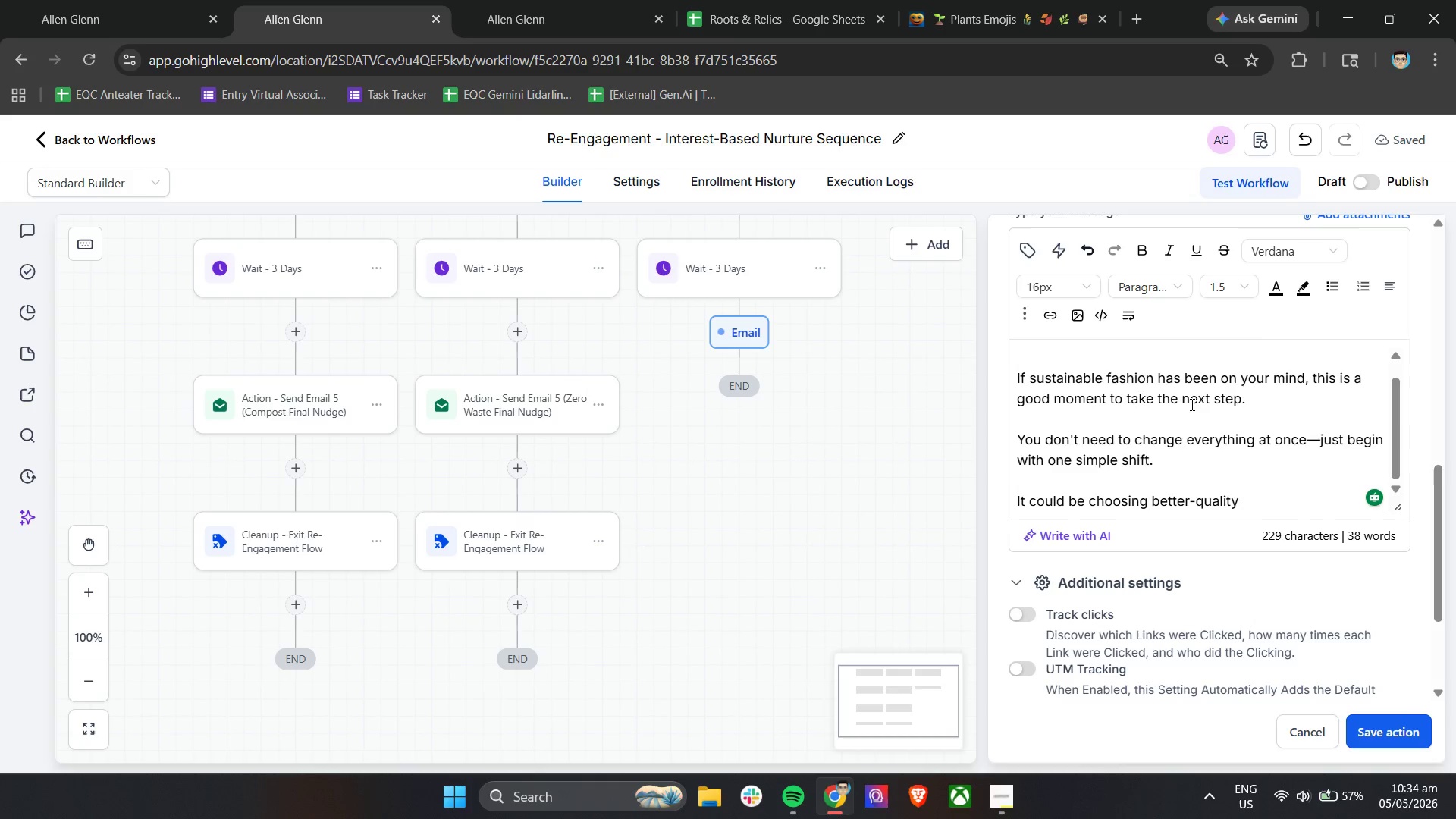 
wait(9.94)
 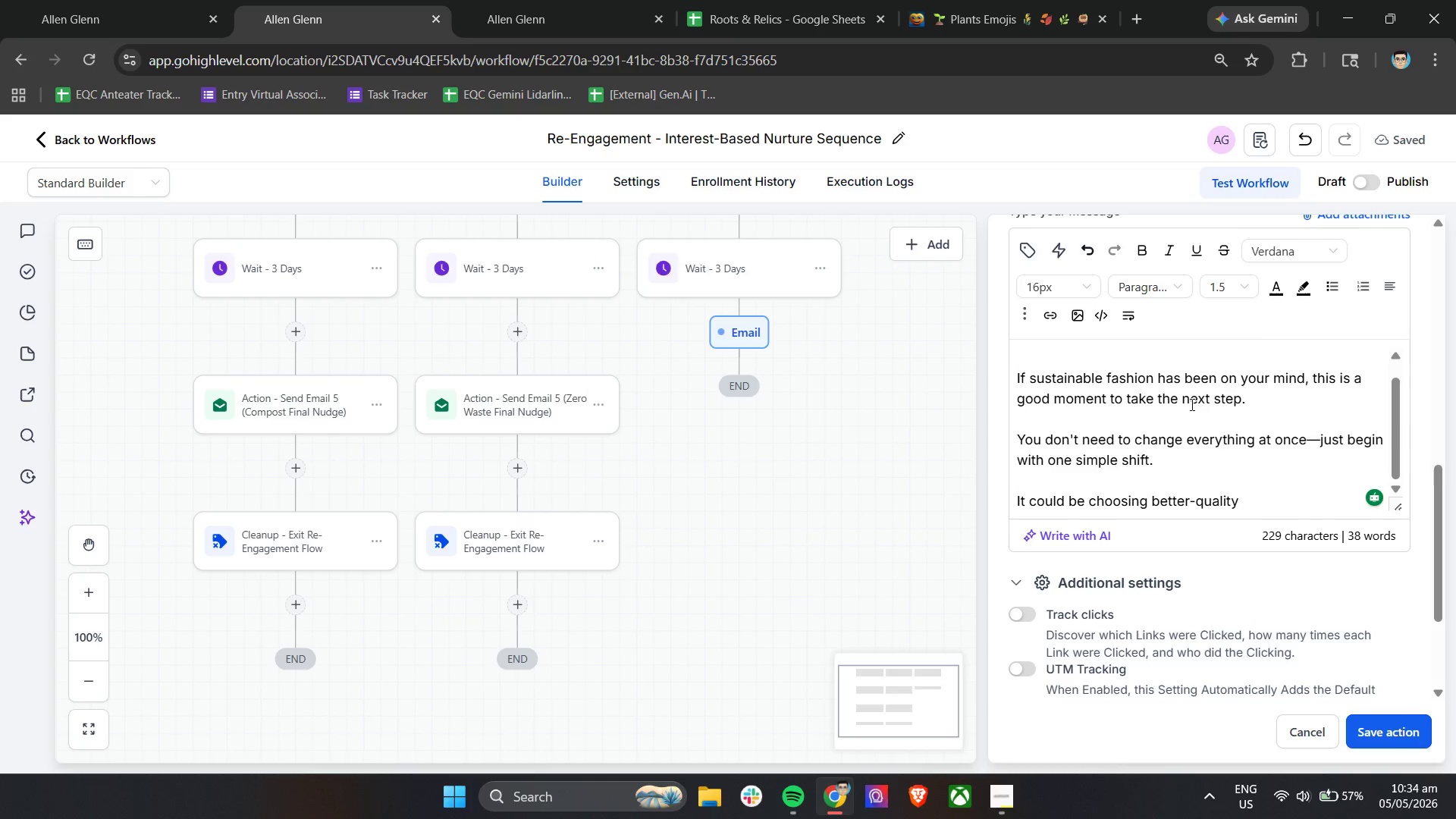 
type(peices )
 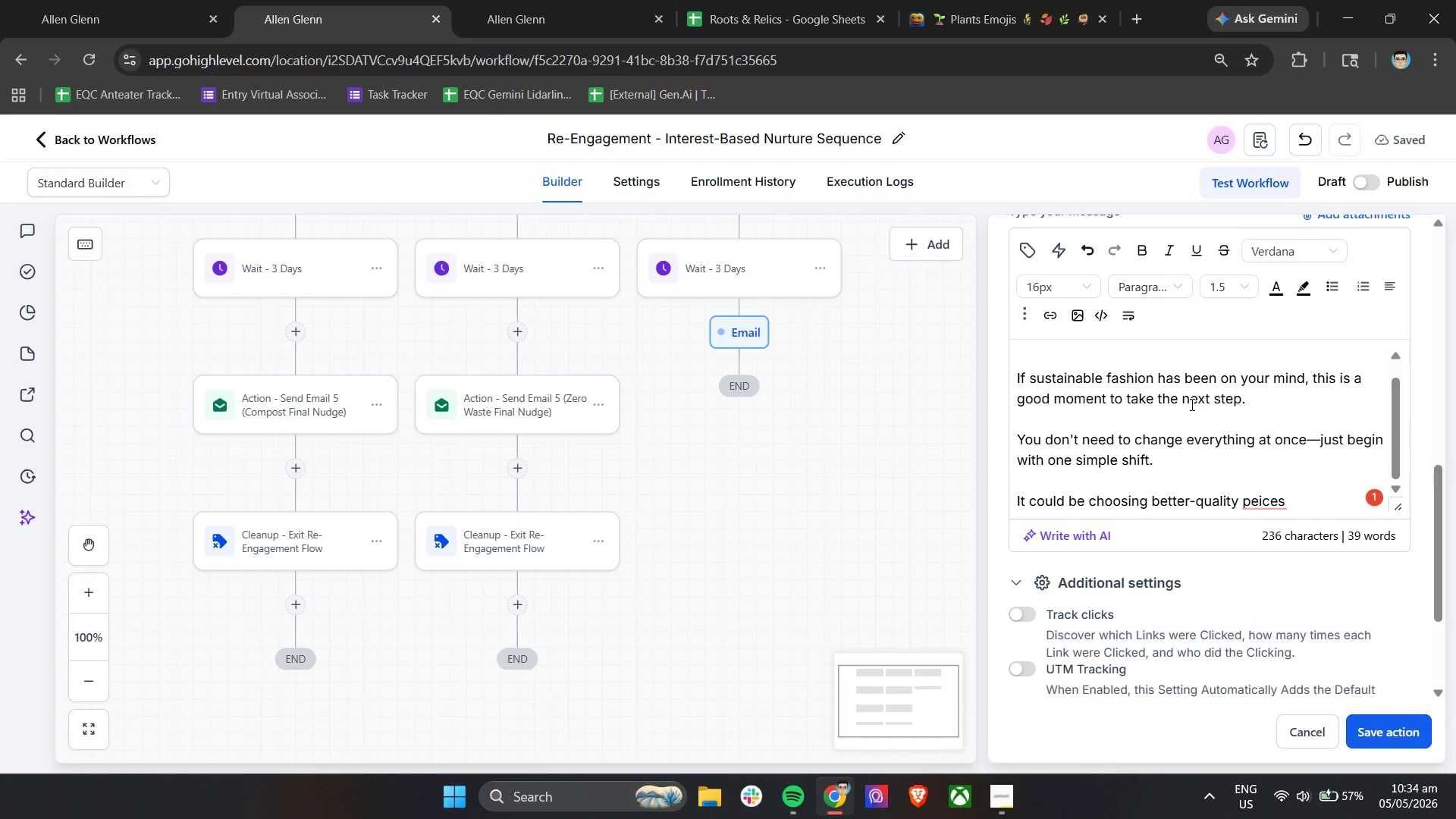 
wait(10.14)
 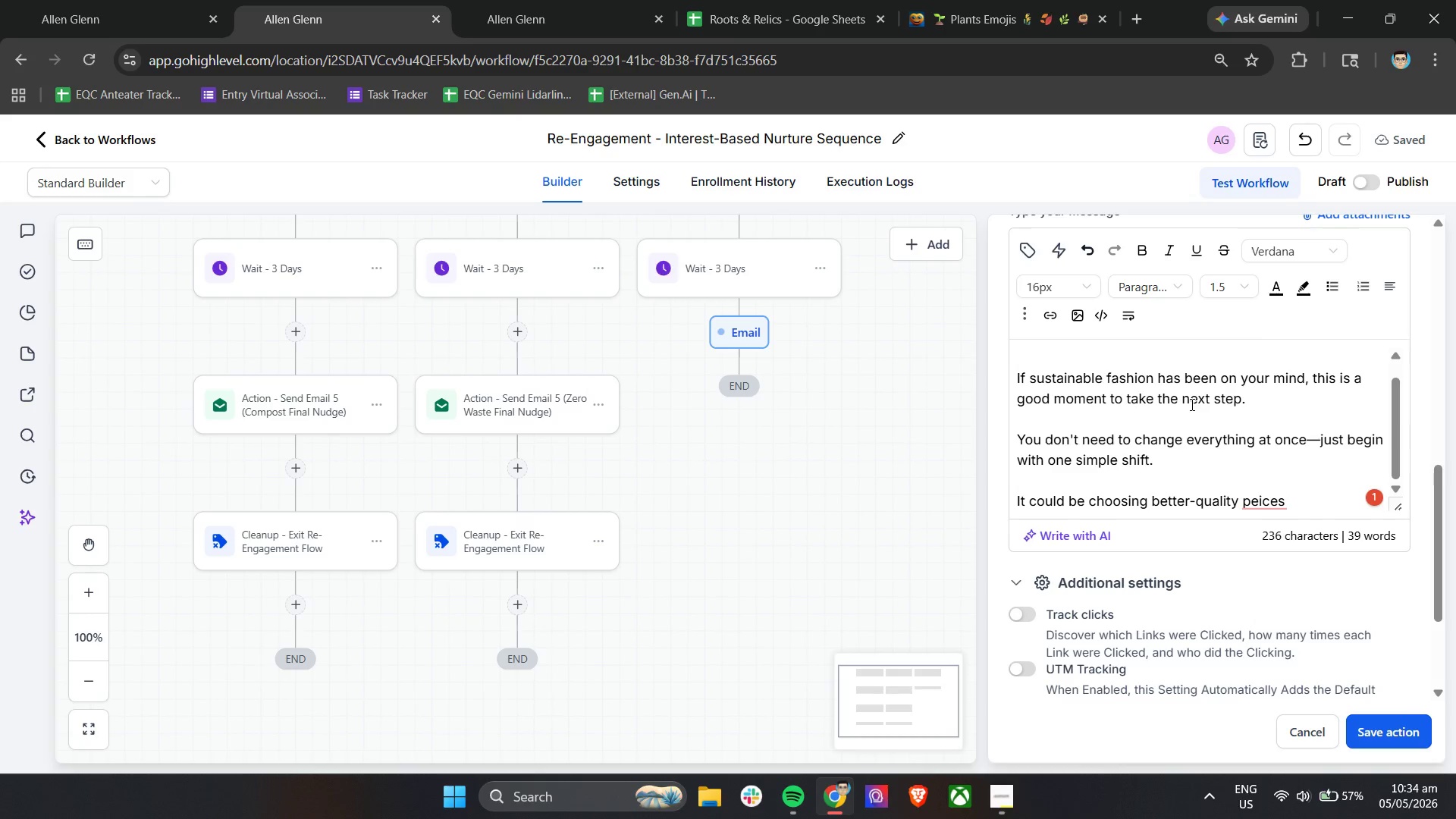 
key(Backspace)
key(Backspace)
key(Backspace)
key(Backspace)
key(Backspace)
key(Backspace)
type(ie)
 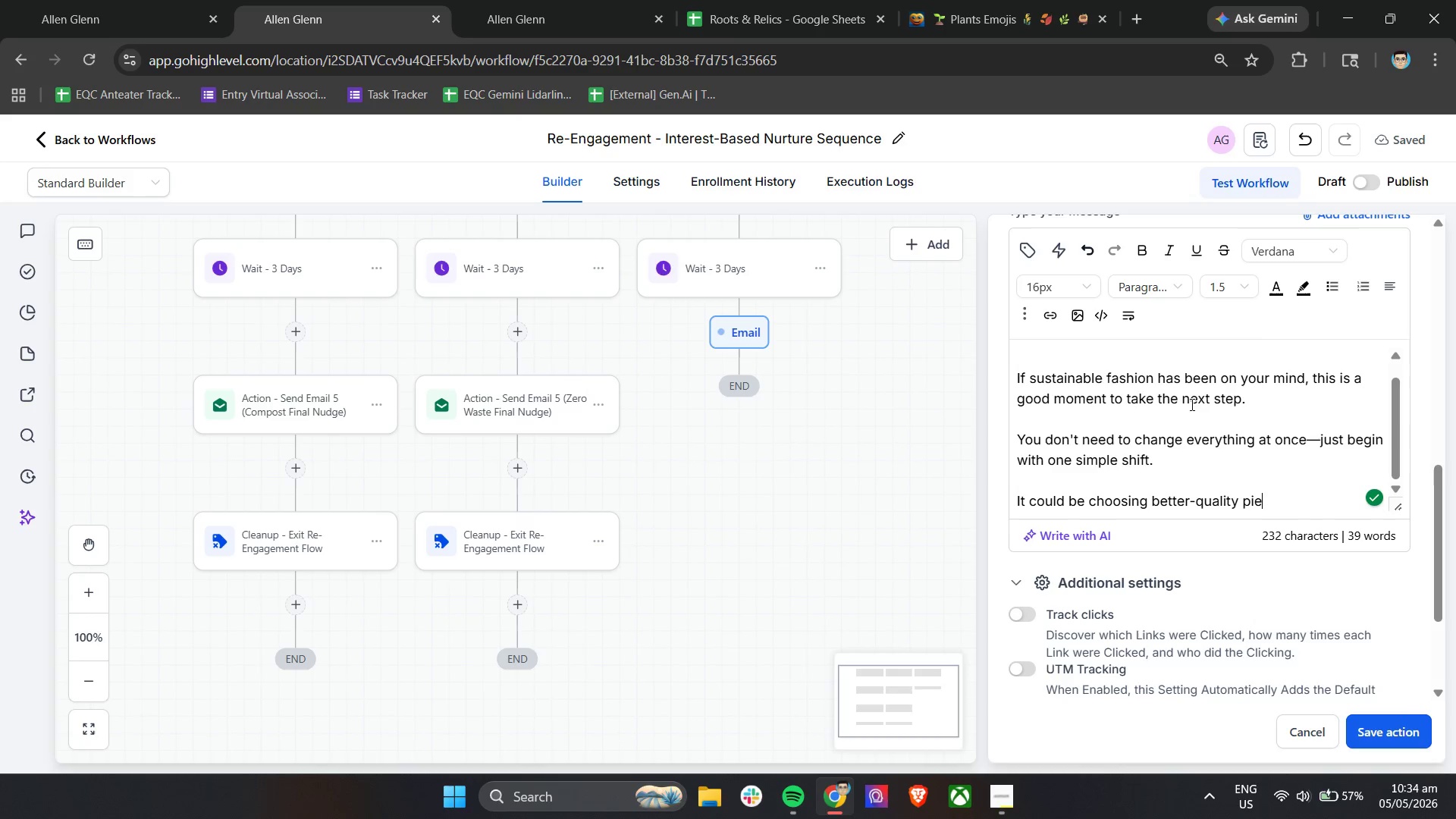 
type(ces, wearing what you already own more often)
 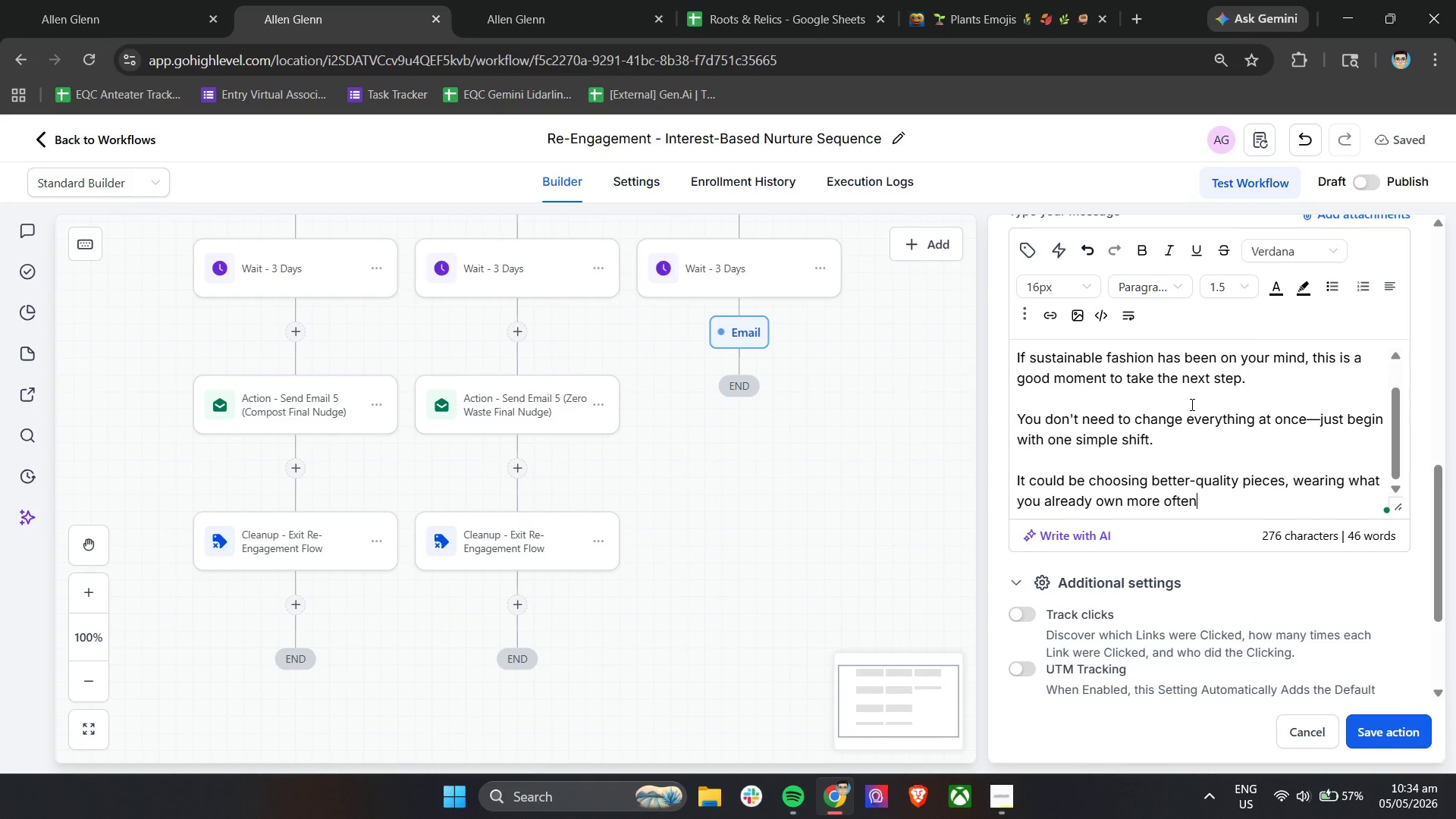 
type( feels more al)
 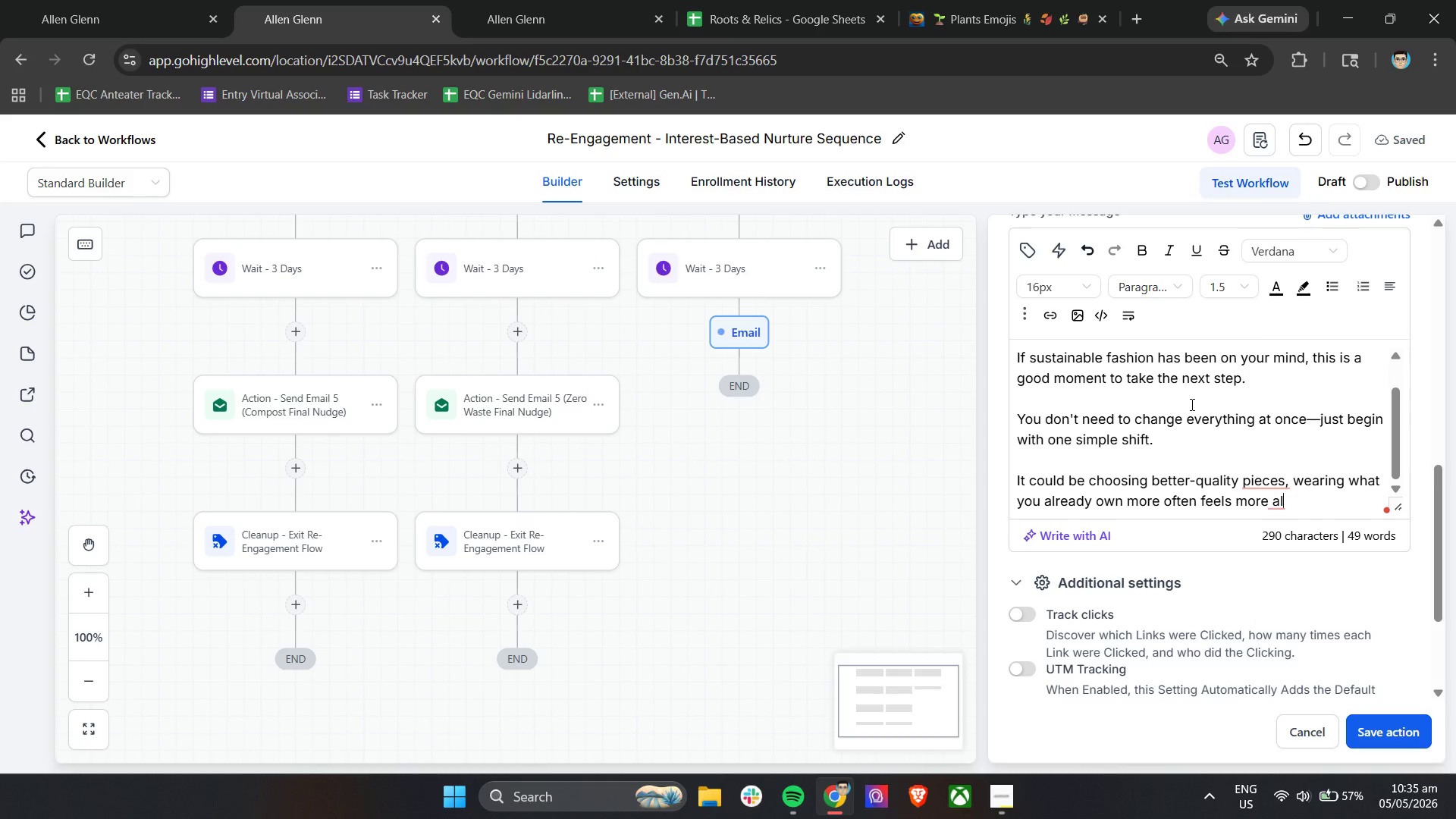 
mouse_move([1255, 488])
 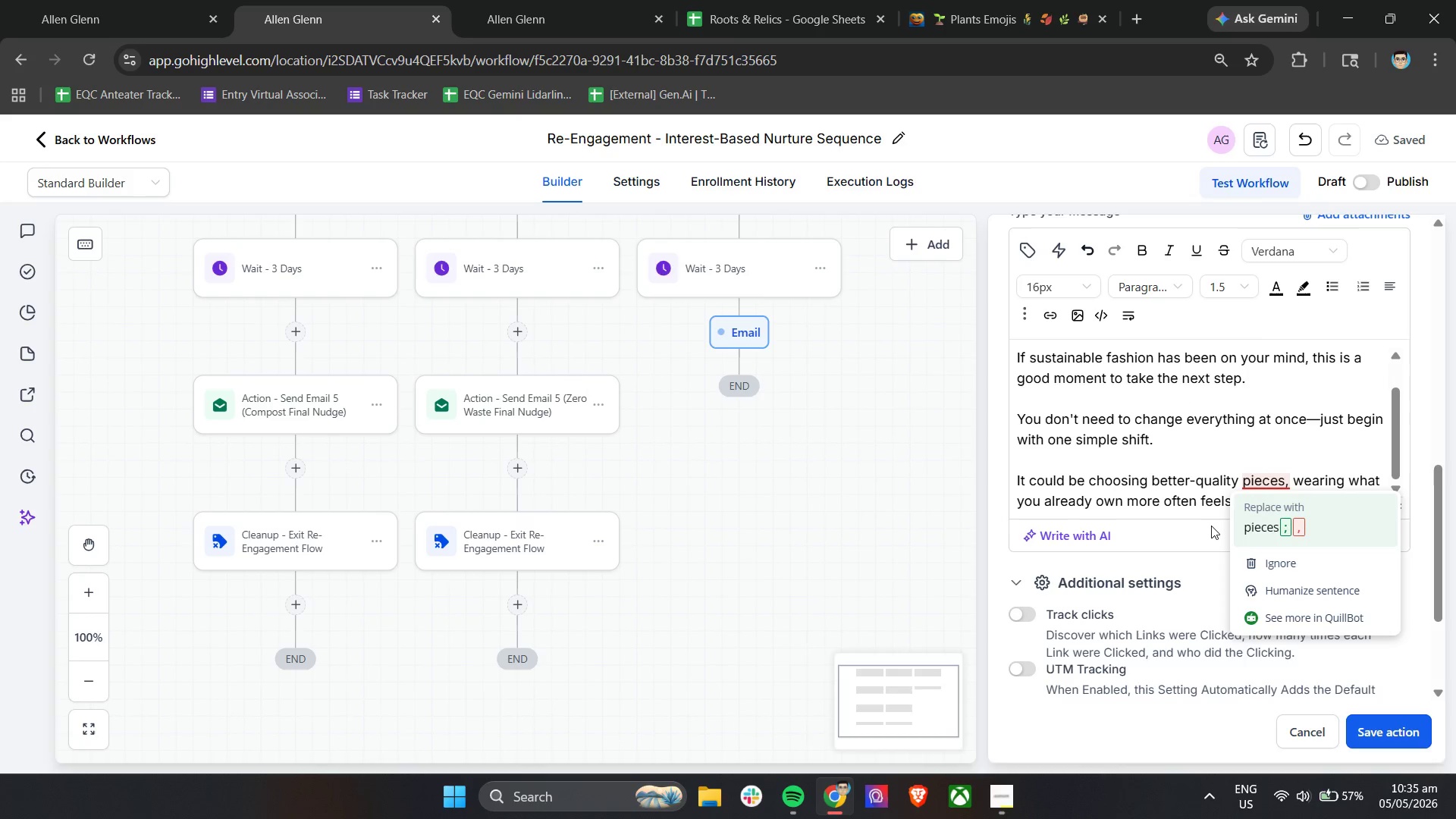 
left_click([1211, 526])
 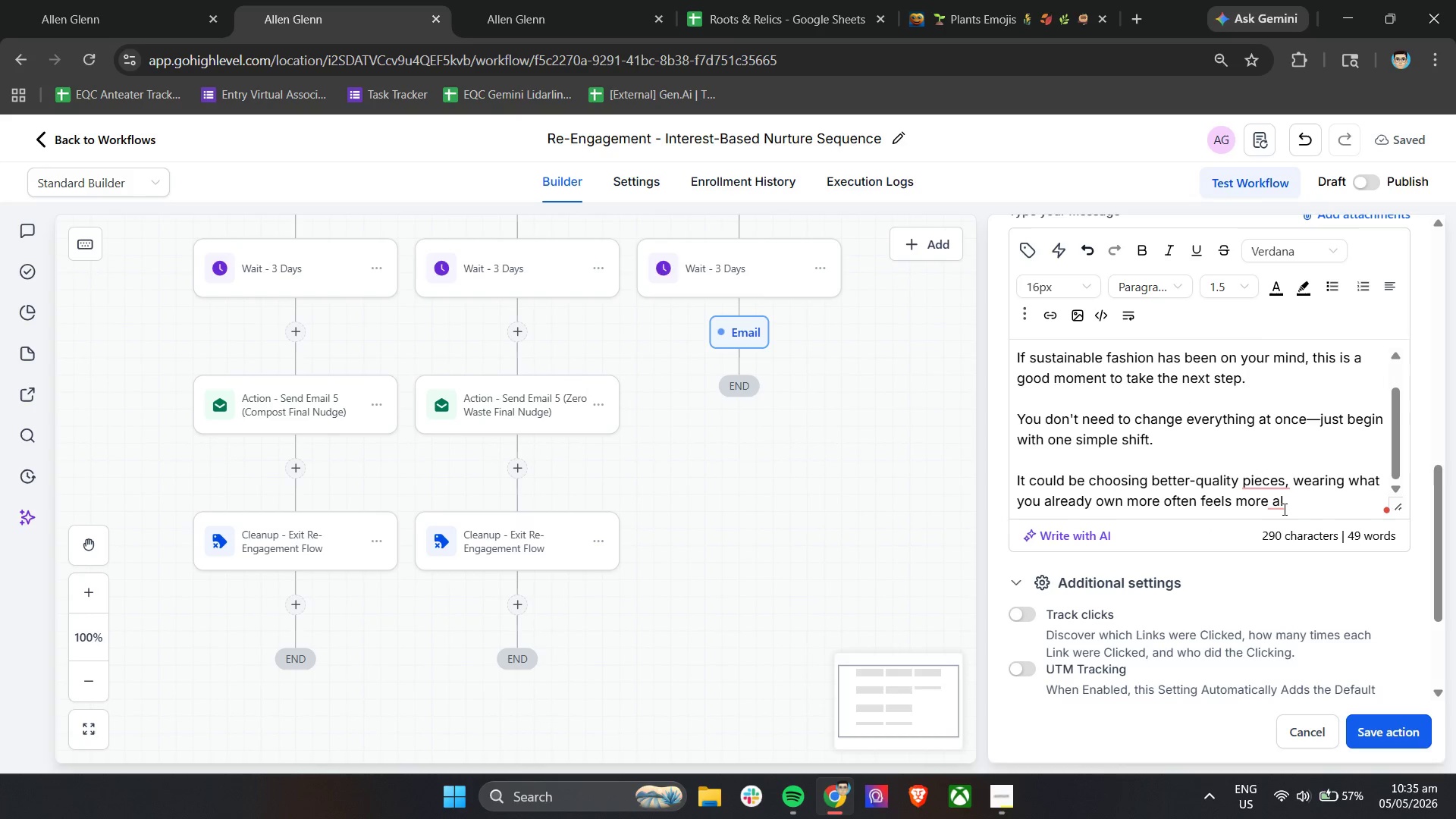 
left_click([1299, 509])
 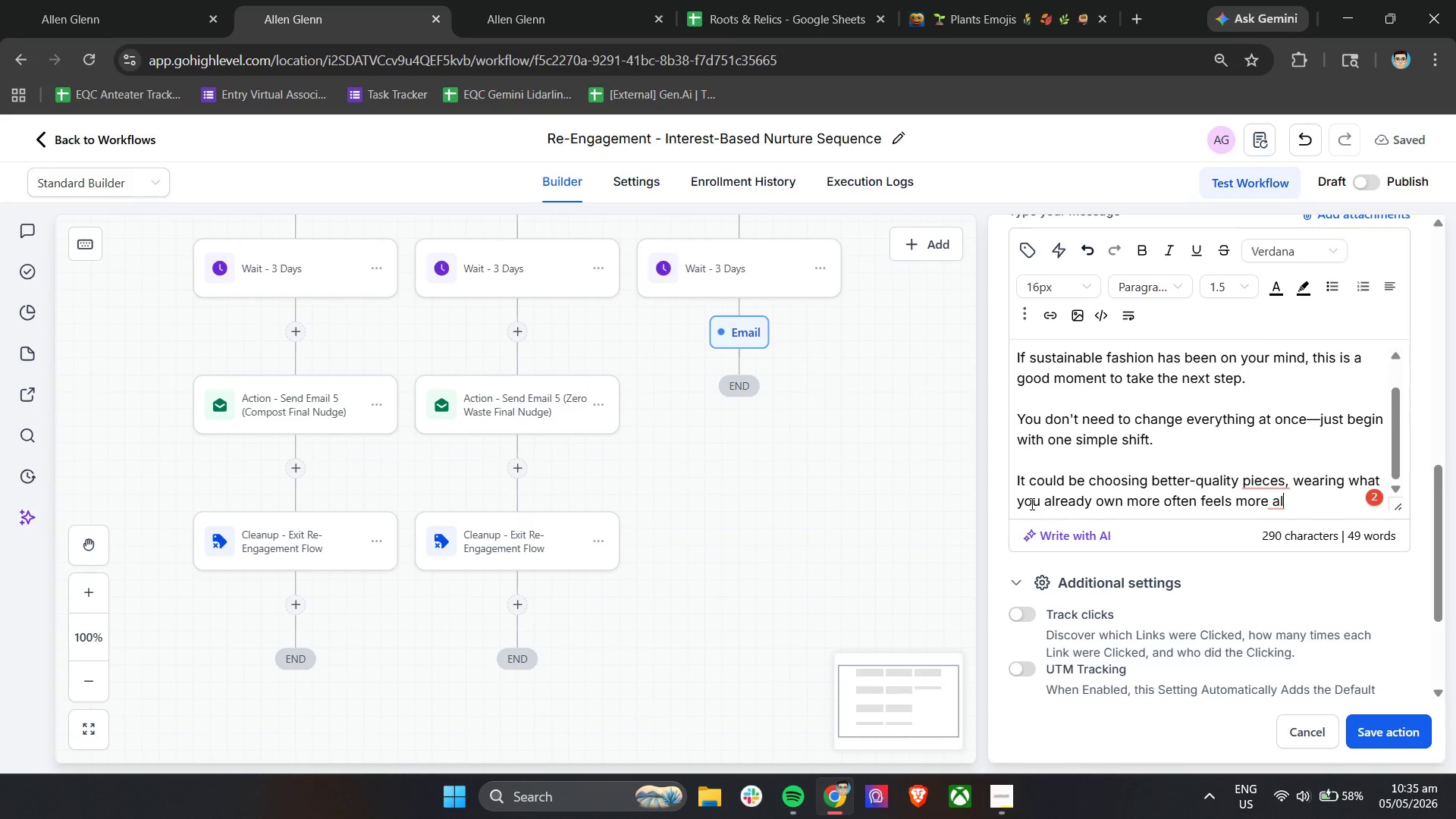 
wait(25.34)
 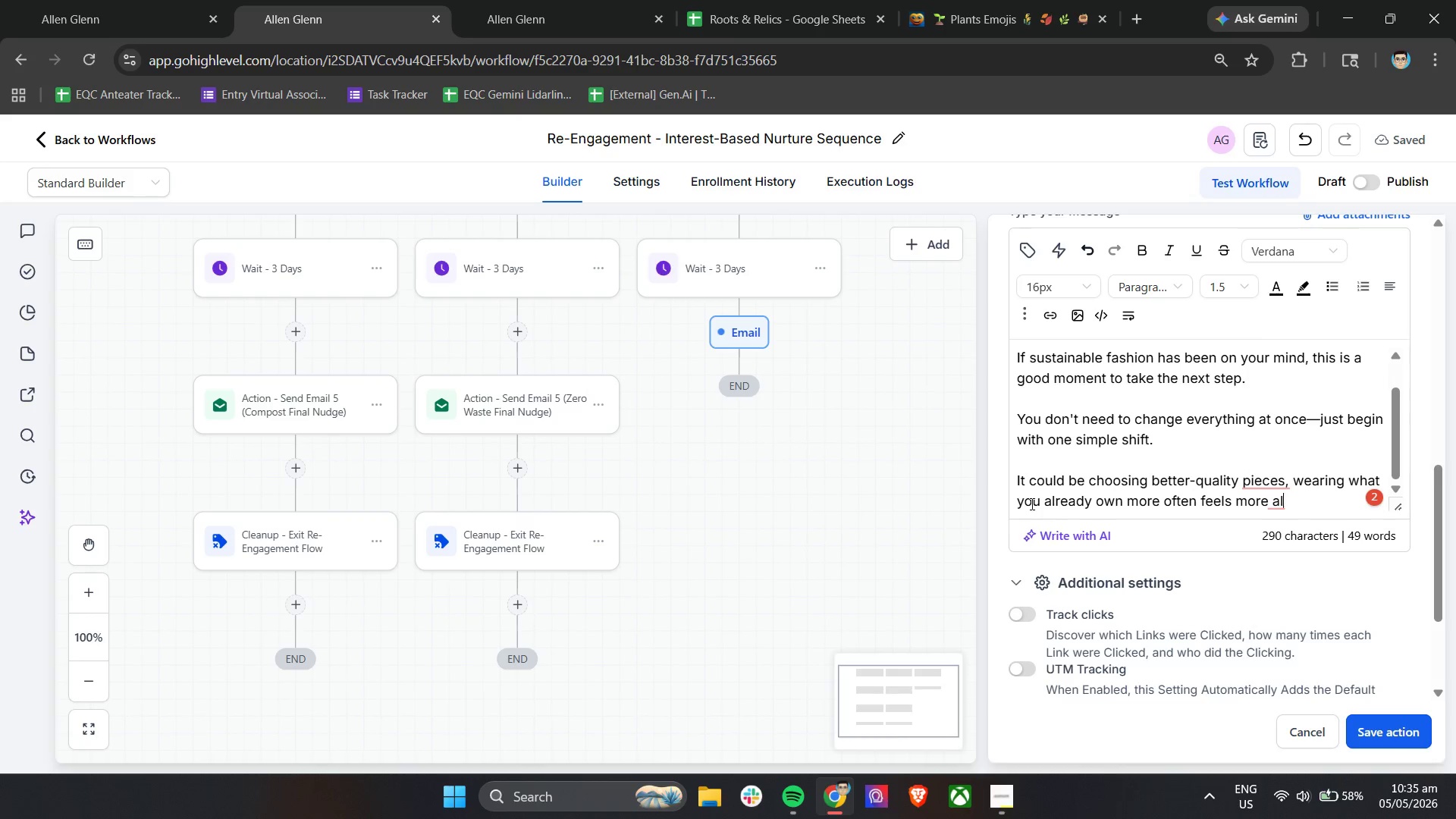 
key(Backspace)
key(Backspace)
type(often, or being more)
 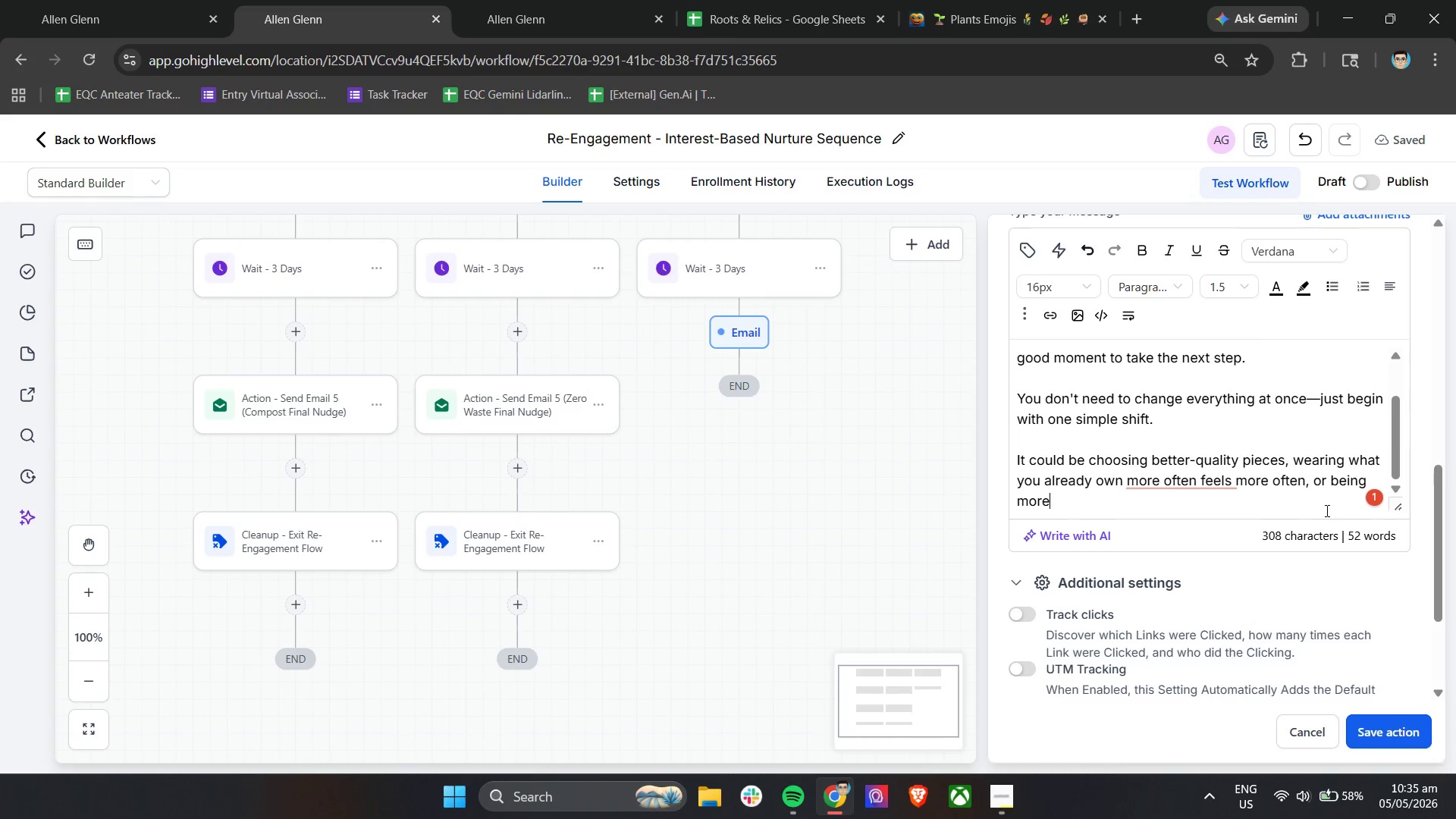 
wait(11.8)
 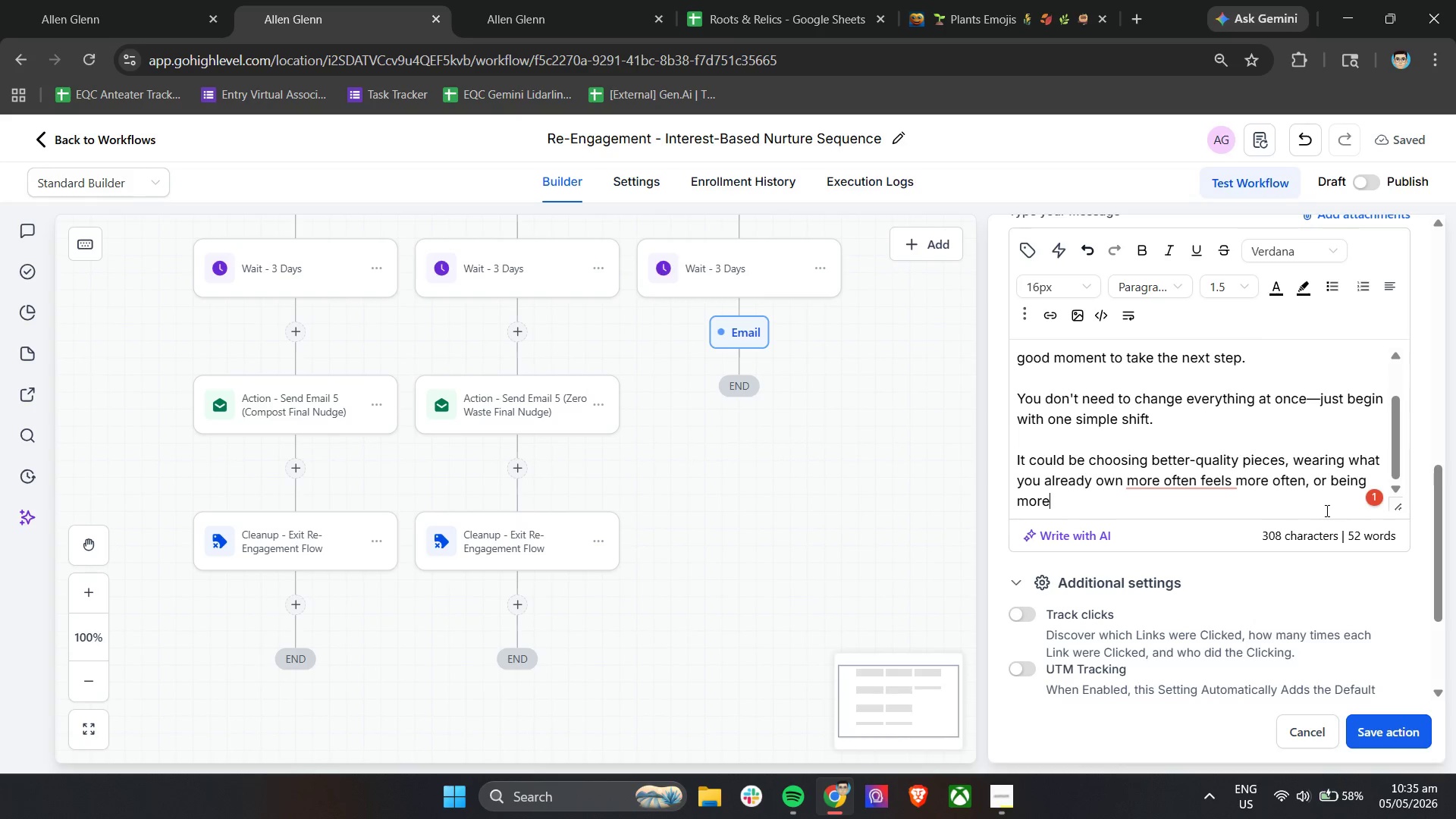 
mouse_move([1134, 504])
 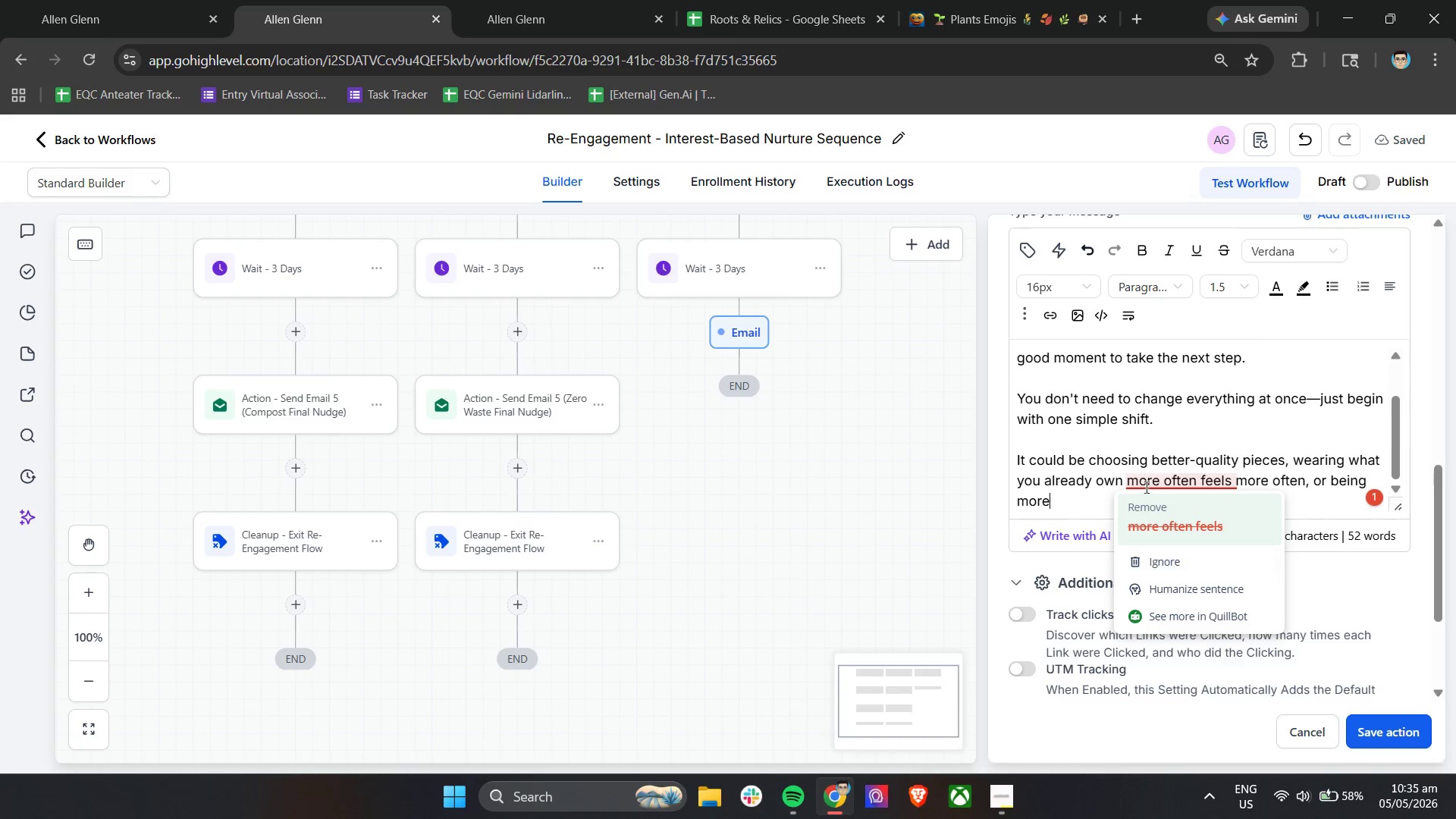 
left_click([1158, 510])
 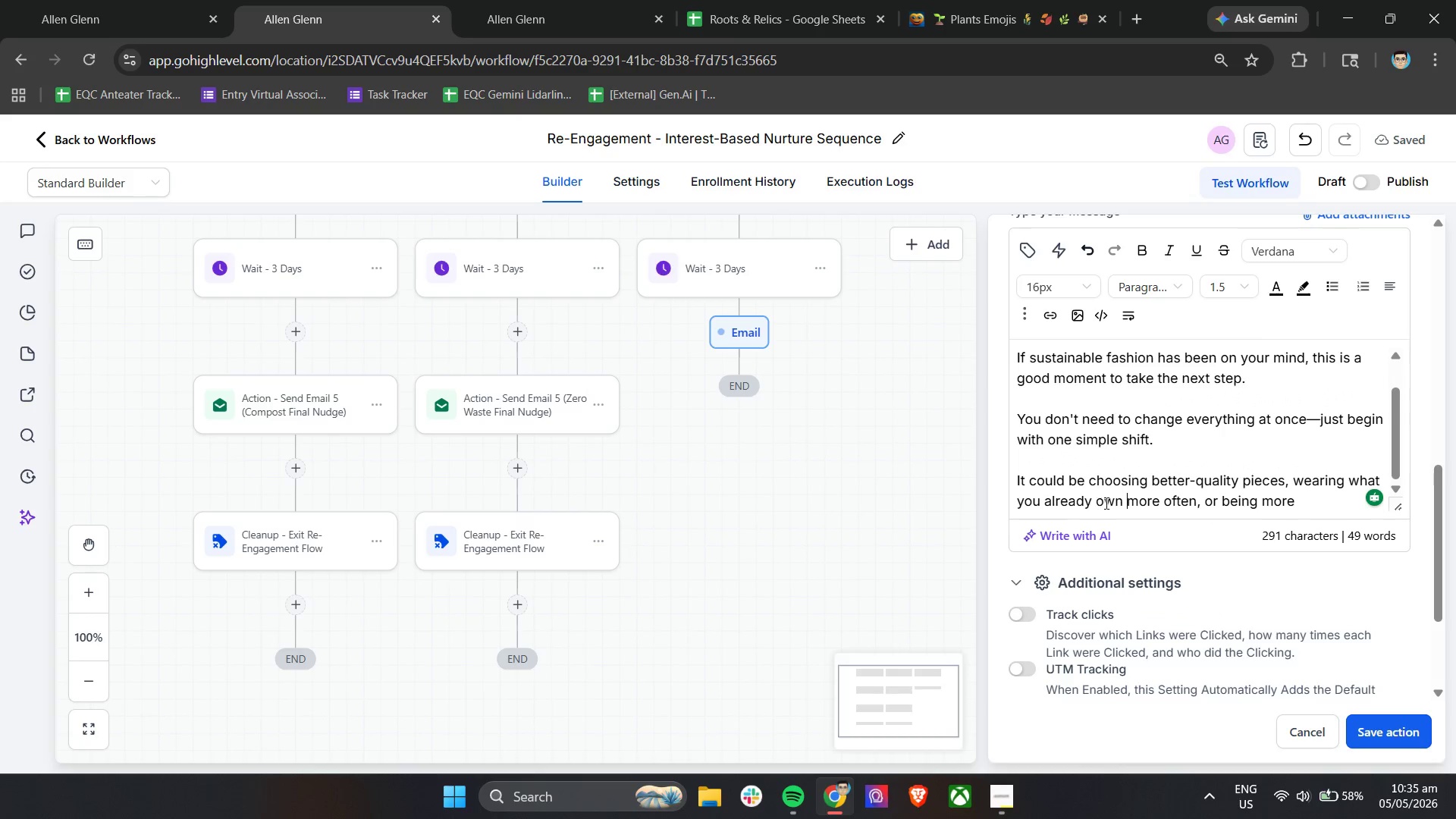 
wait(8.86)
 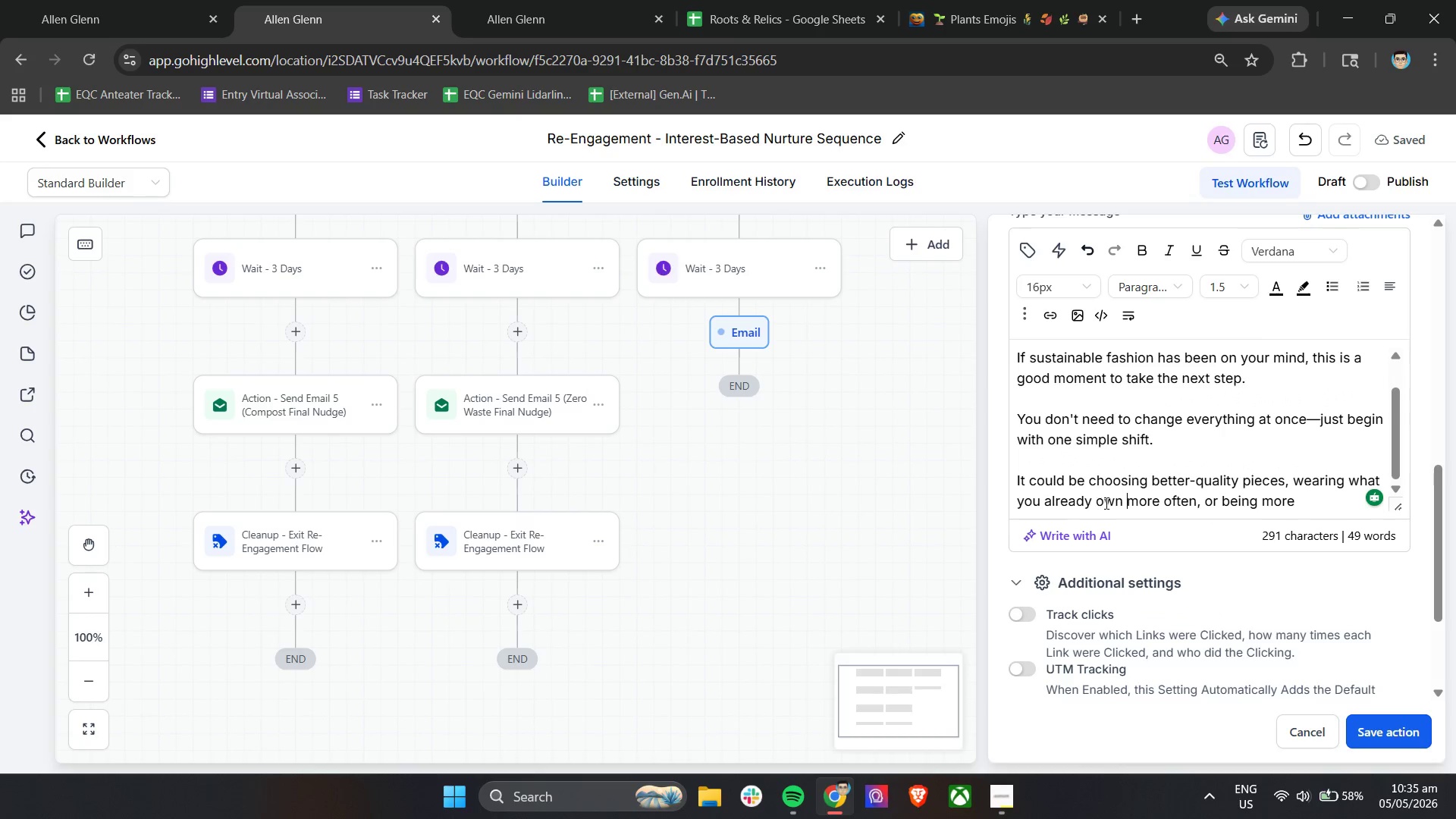 
type( intetn)
key(Backspace)
key(Backspace)
type(ntional with your nextx)
key(Backspace)
type( purchc)
key(Backspace)
type(s)
key(Backspace)
type(ase.)
 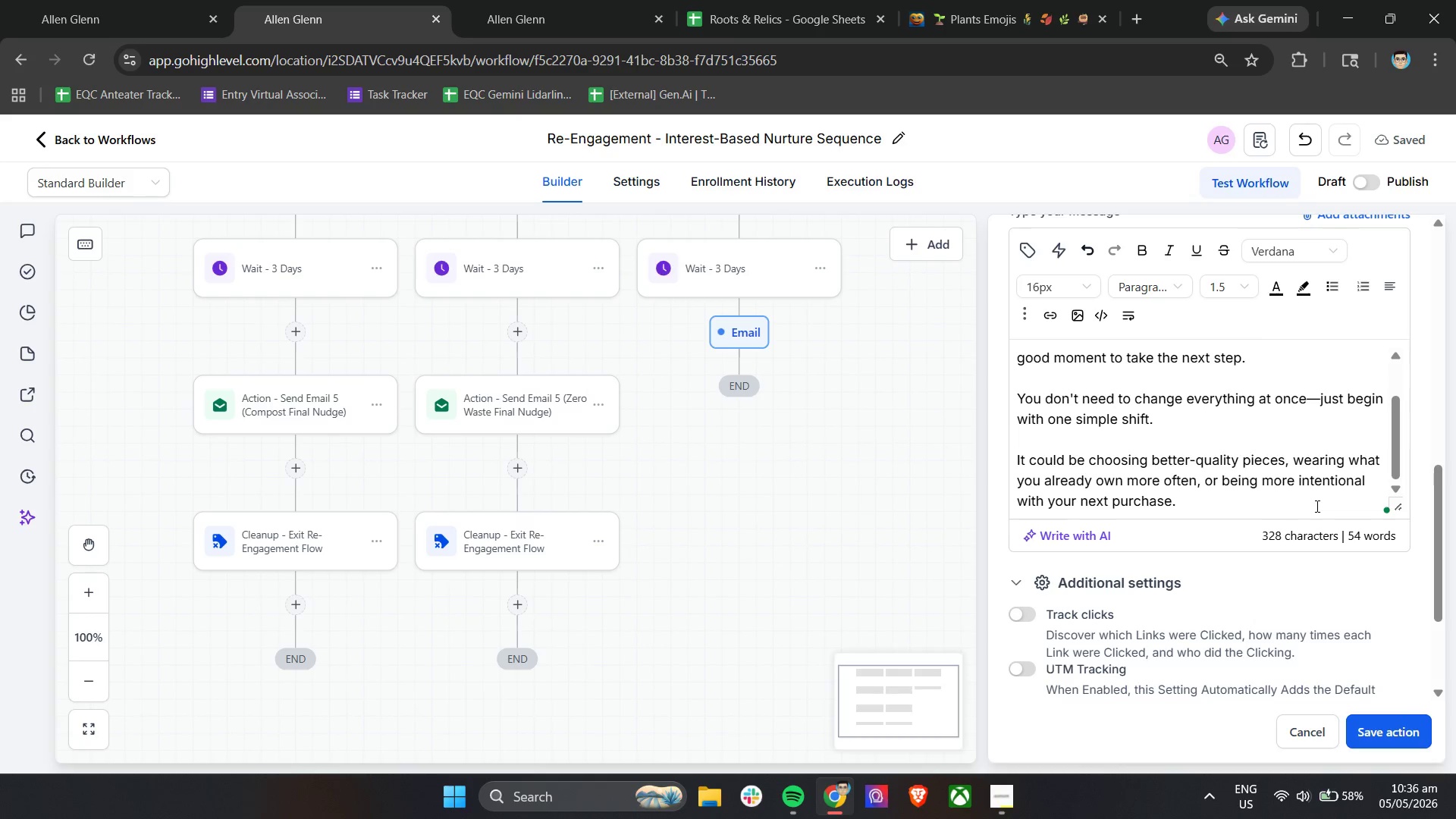 
key(Enter)
 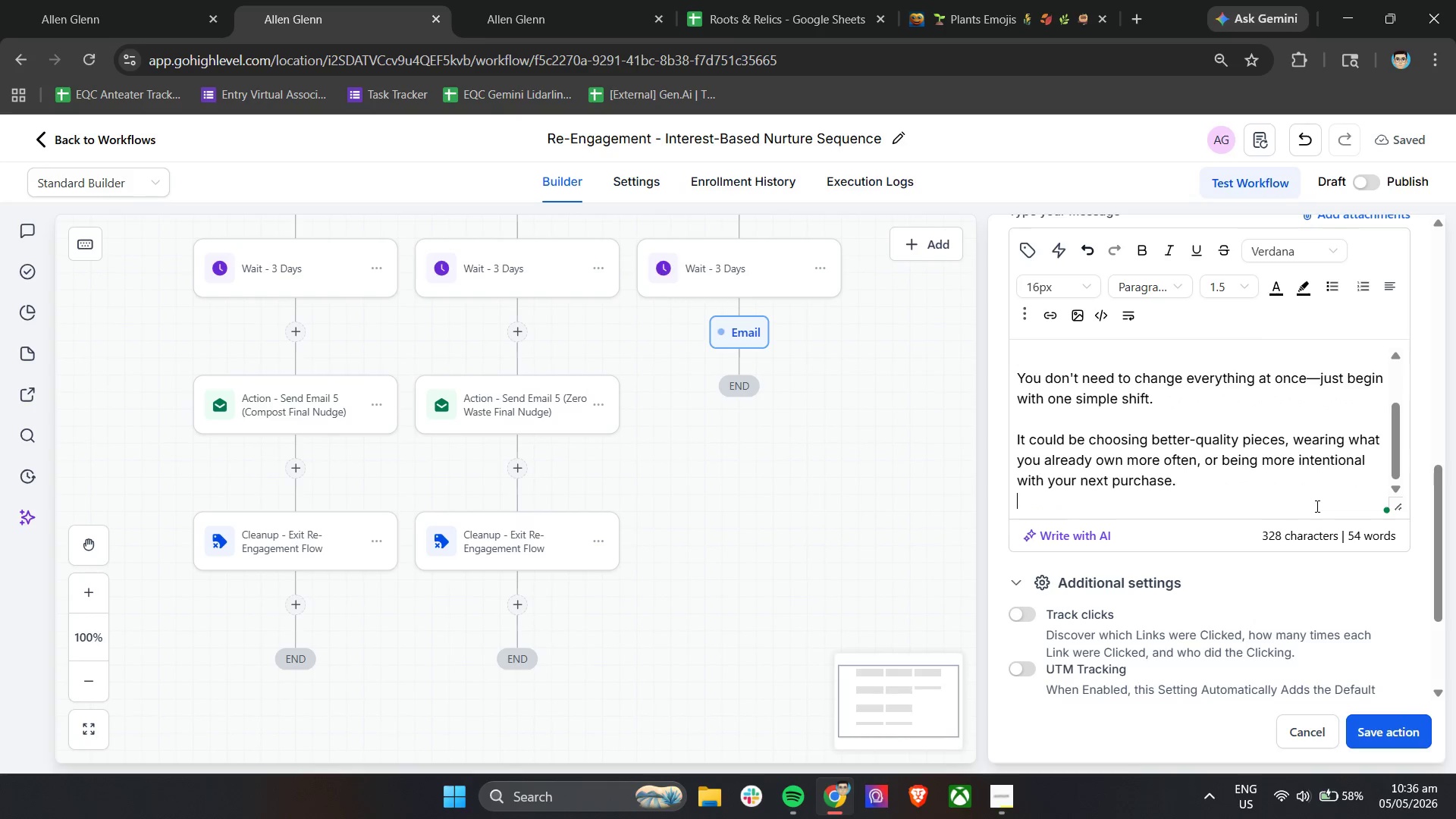 
key(Enter)
 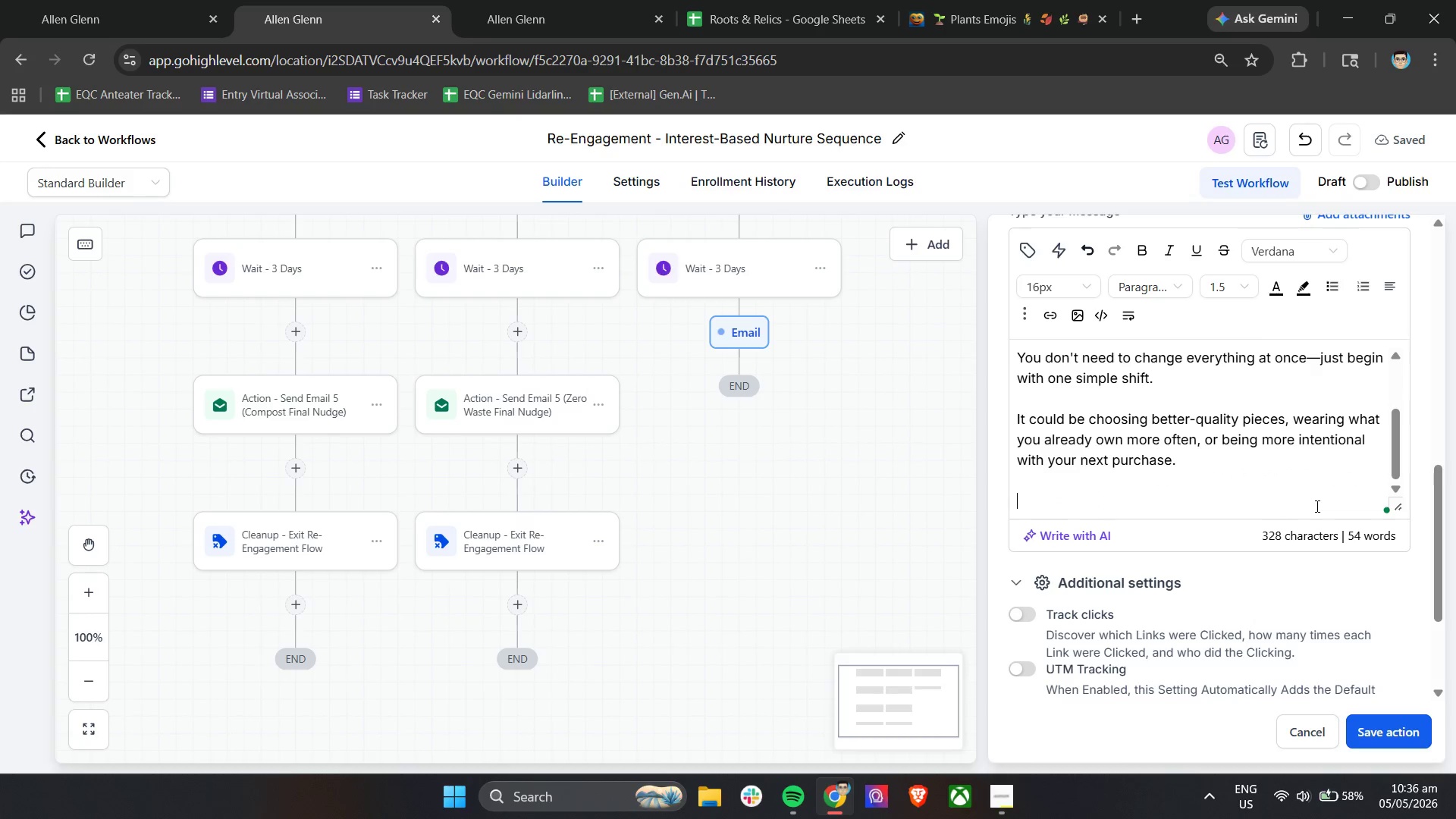 
type(Over tine)
key(Backspace)
key(Backspace)
type(me, these small decisions shape a wardrobe that feels more aligned )
 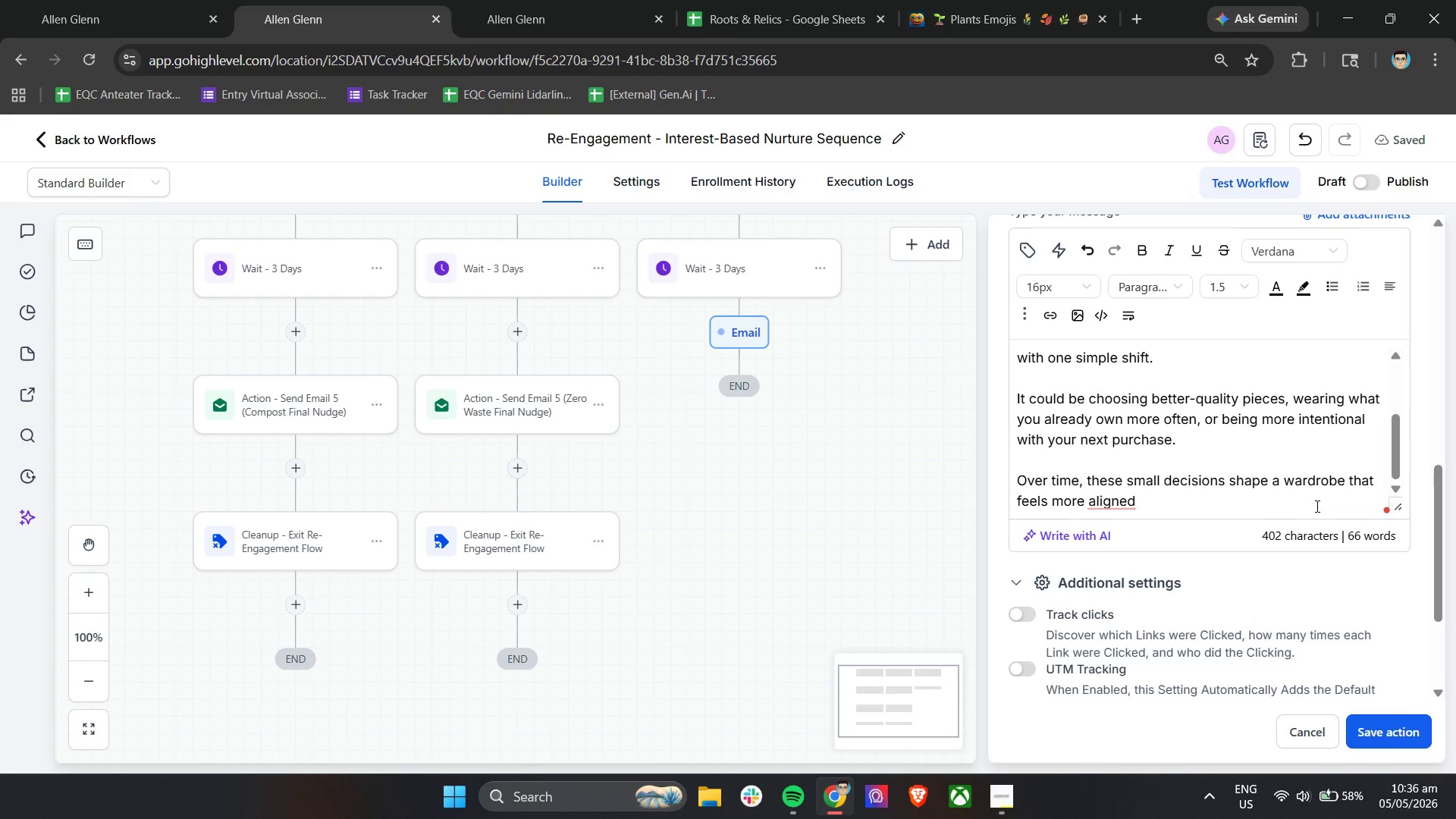 
wait(5.24)
 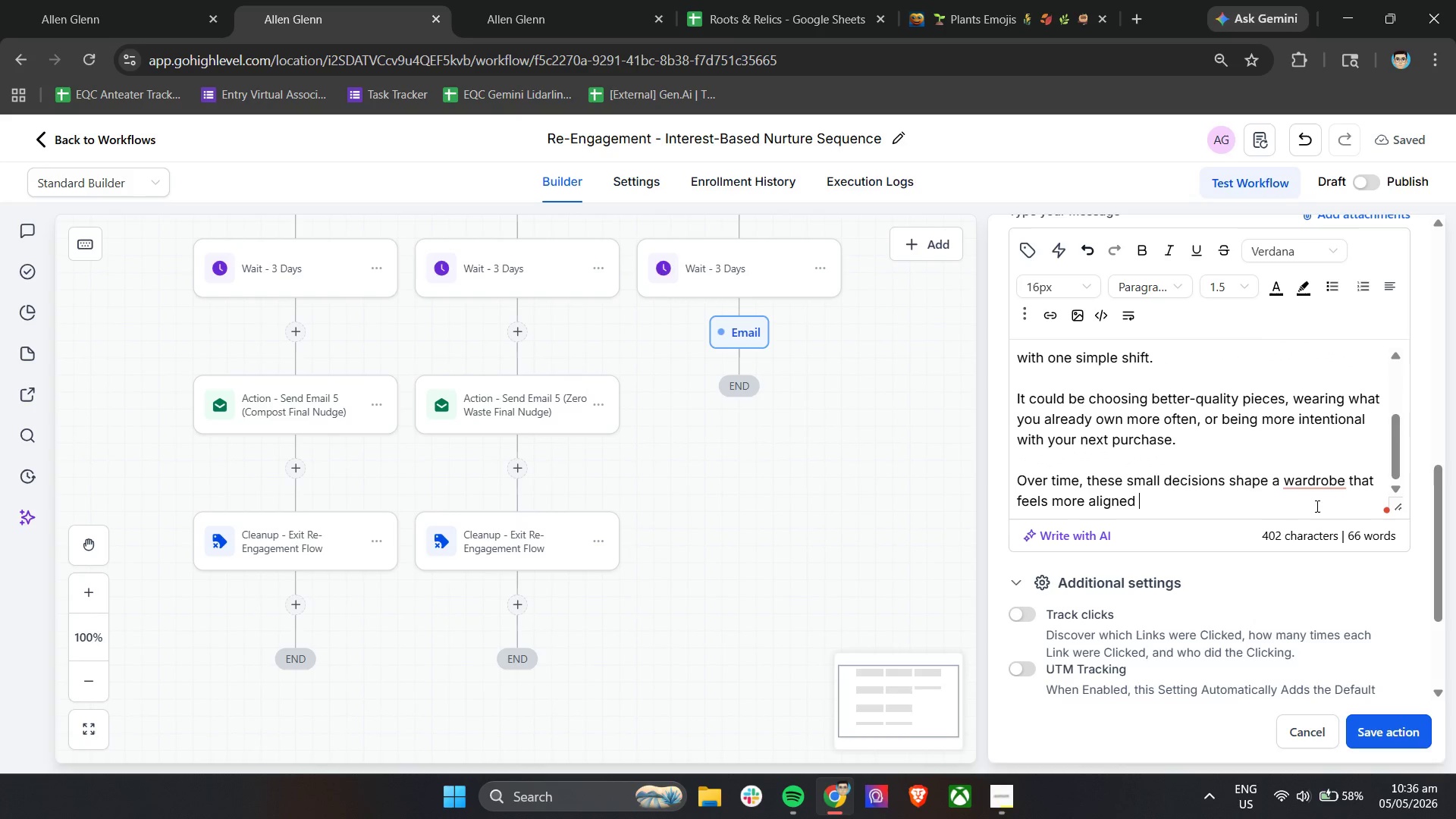 
key(Backspace)
type(, more prctir)
key(Backspace)
type(cal, and more sustainable.)
 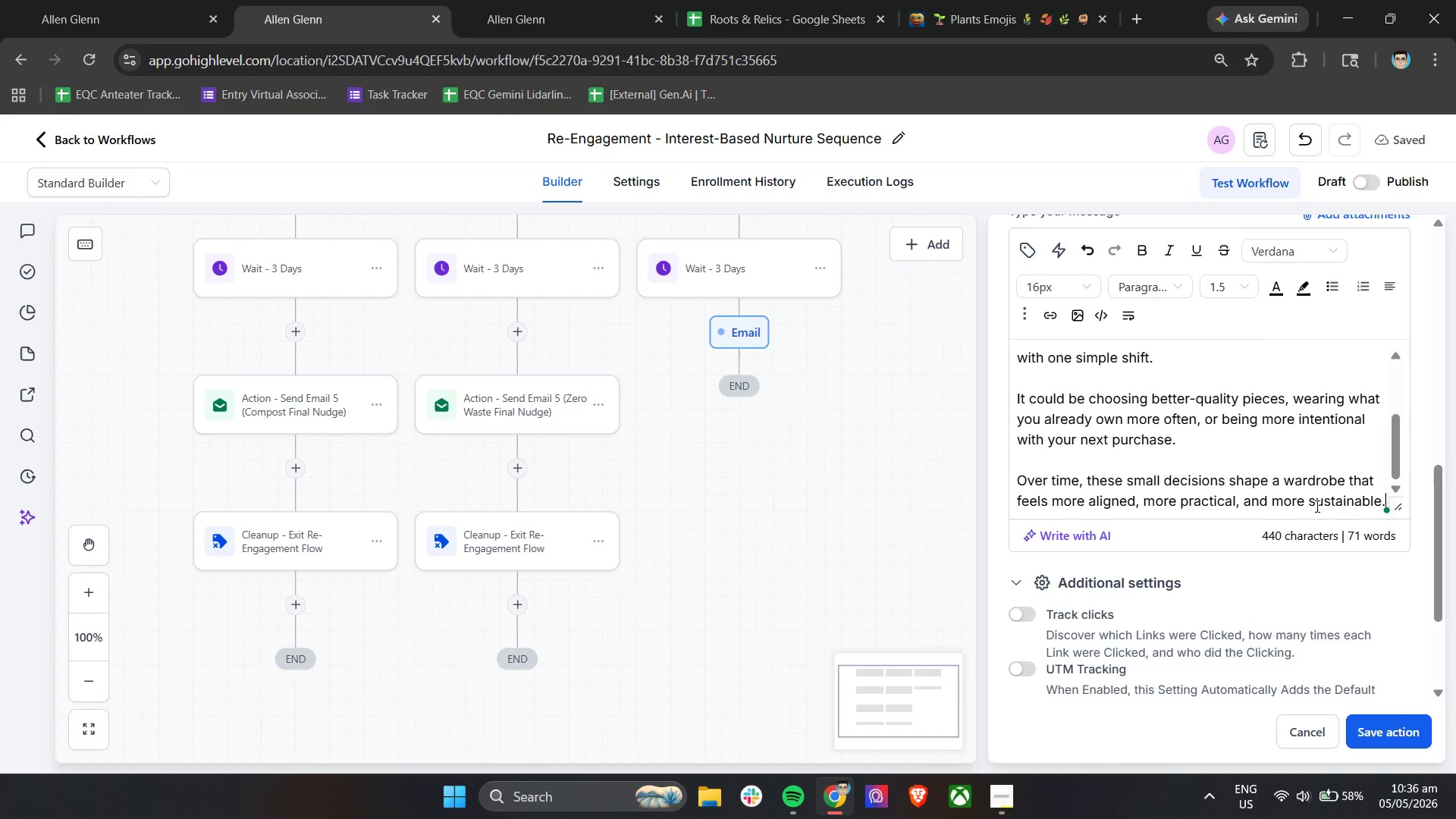 
wait(5.88)
 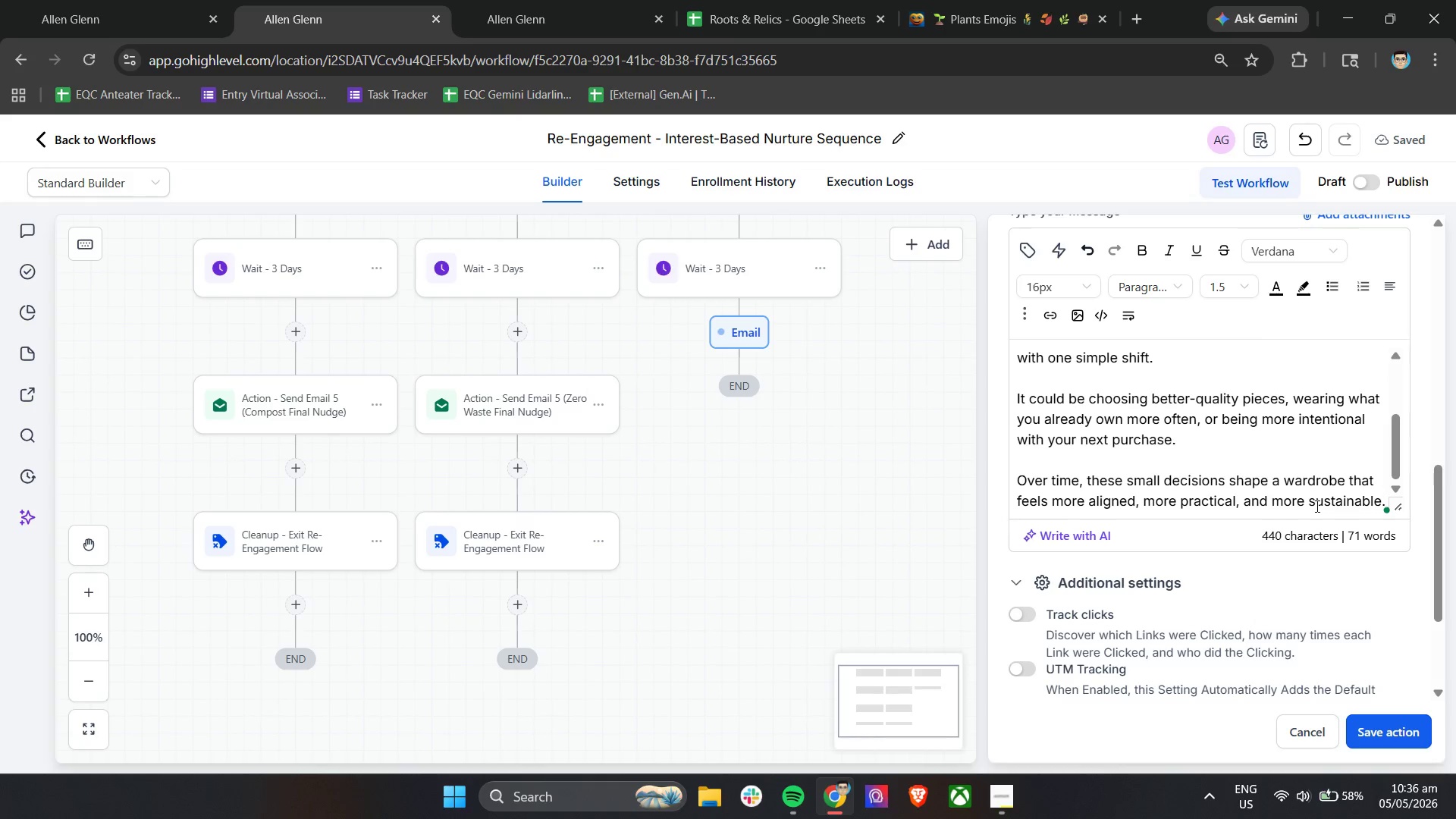 
key(Enter)
 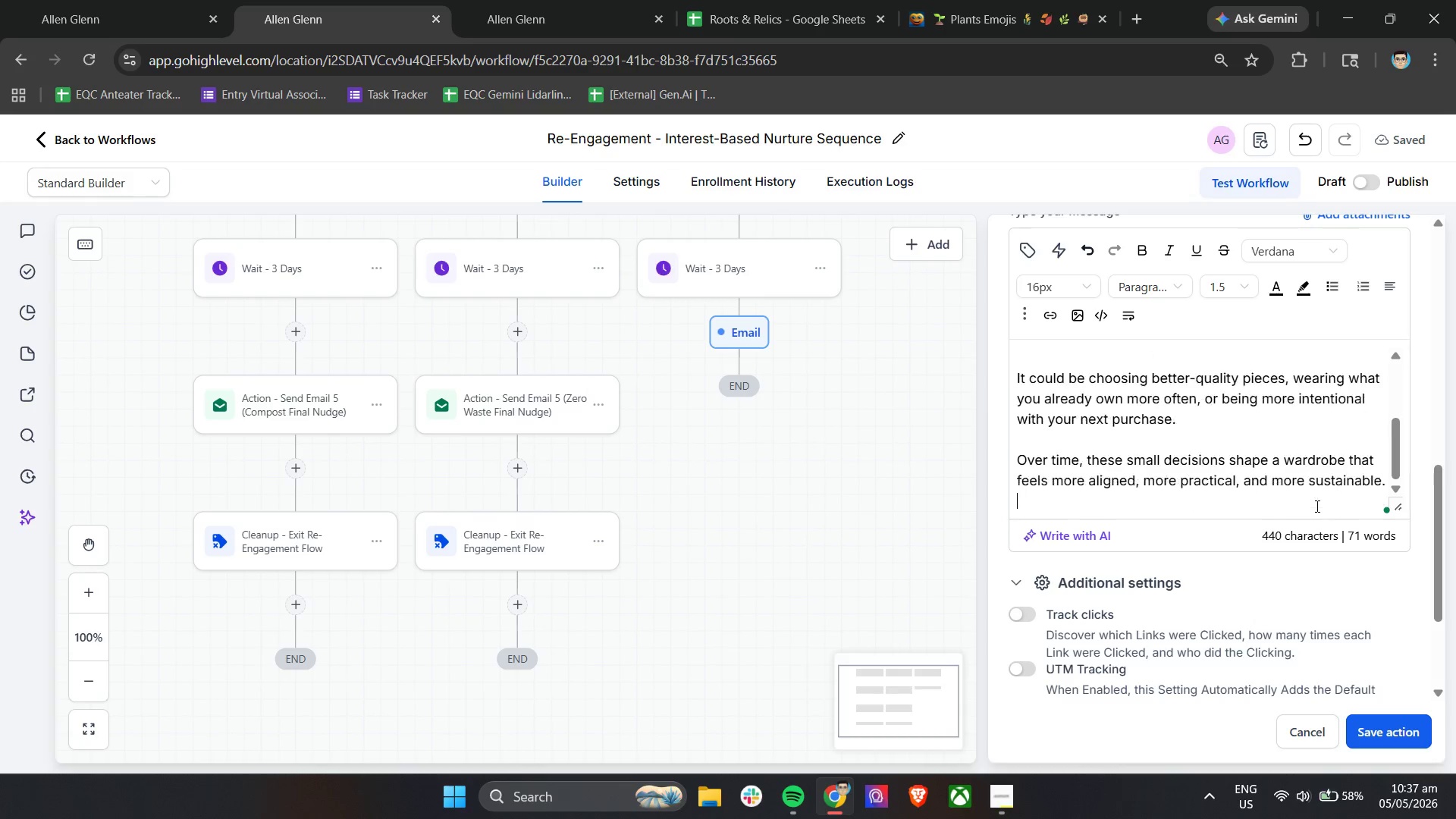 
key(Enter)
 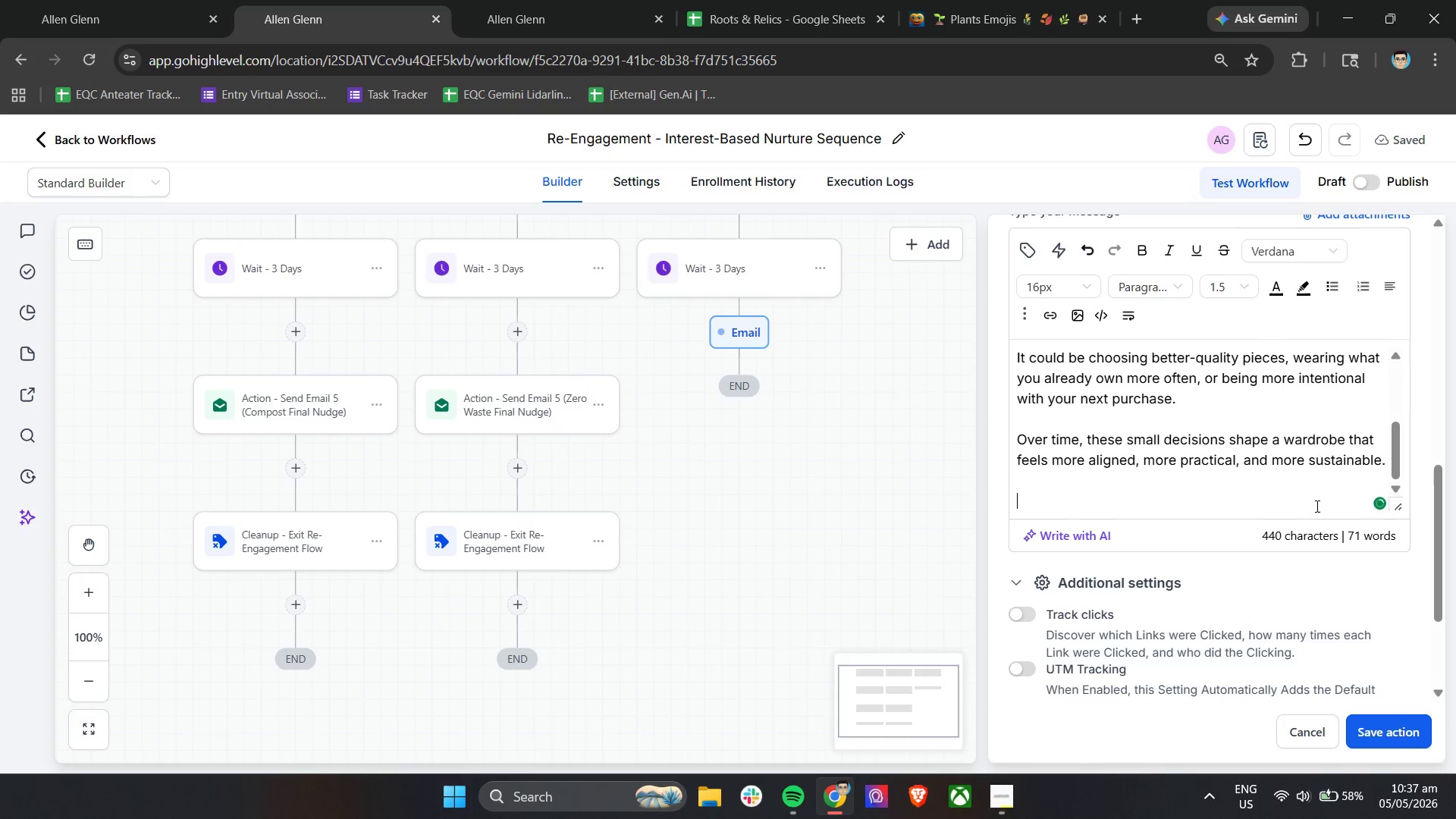 
type(If you'd like help finding pieces )
 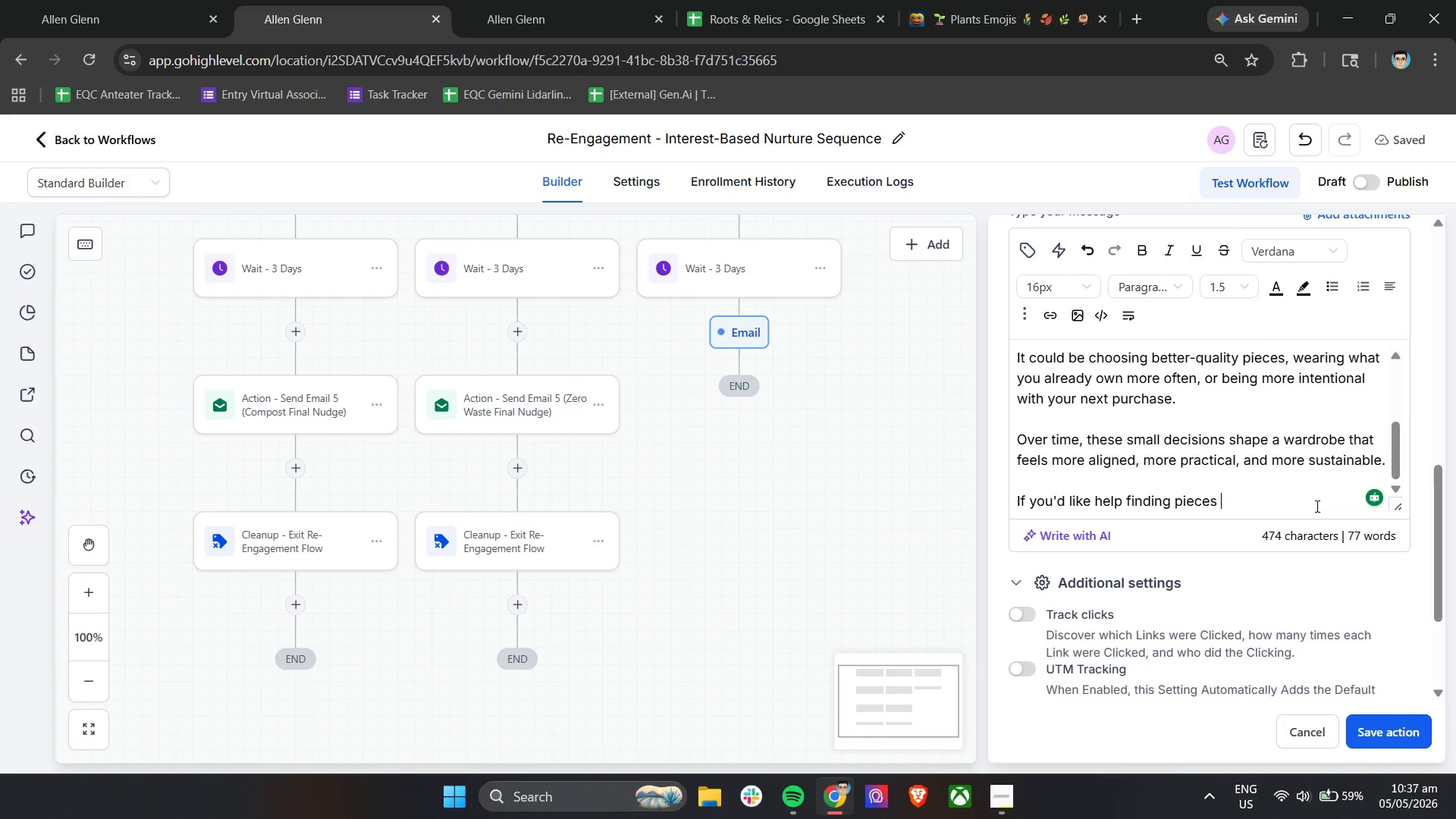 
wait(22.38)
 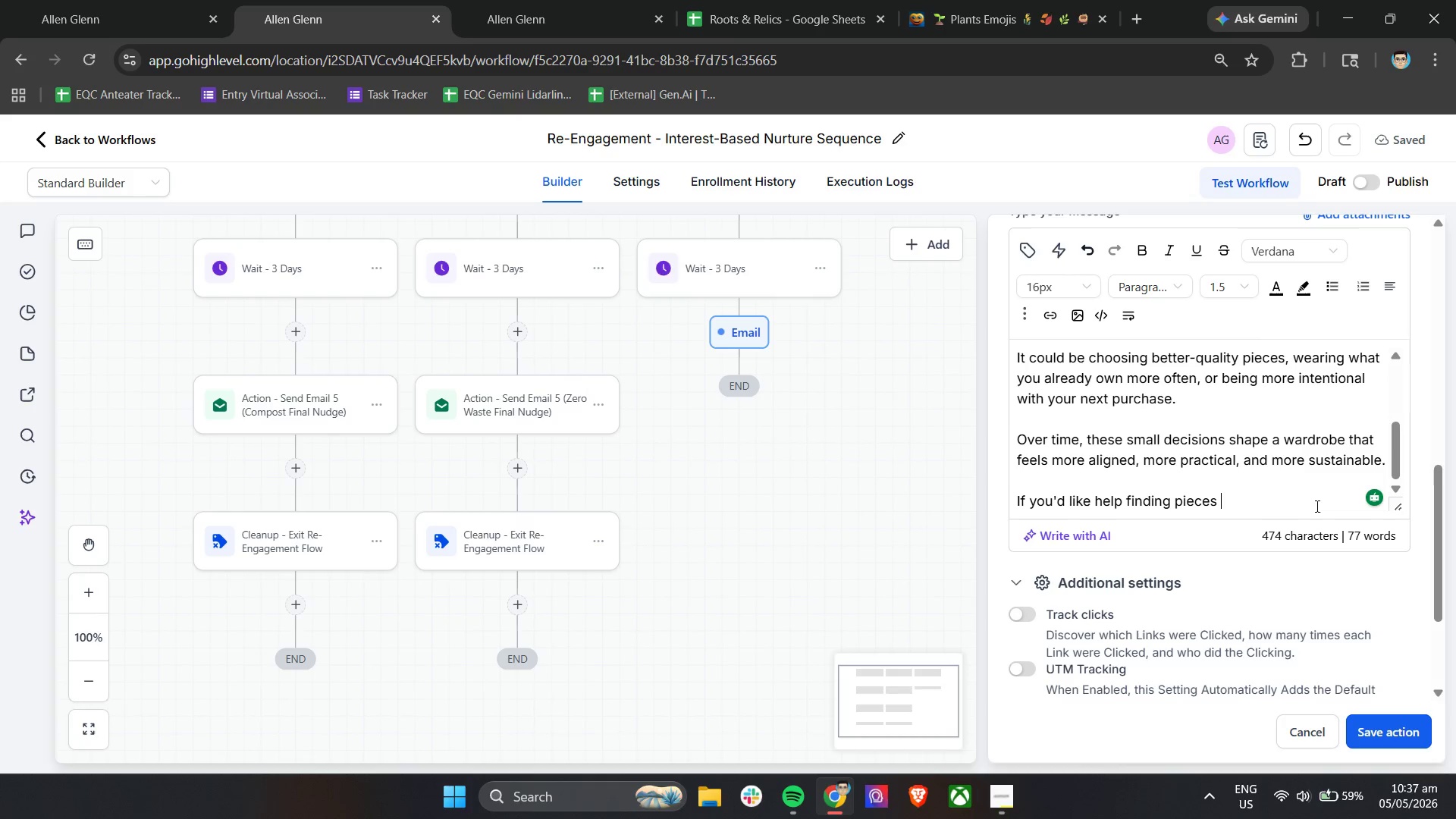 
type(or building a wardrobe that fits your lifesy)
key(Backspace)
type(tyle, feel free to reply )
key(Backspace)
 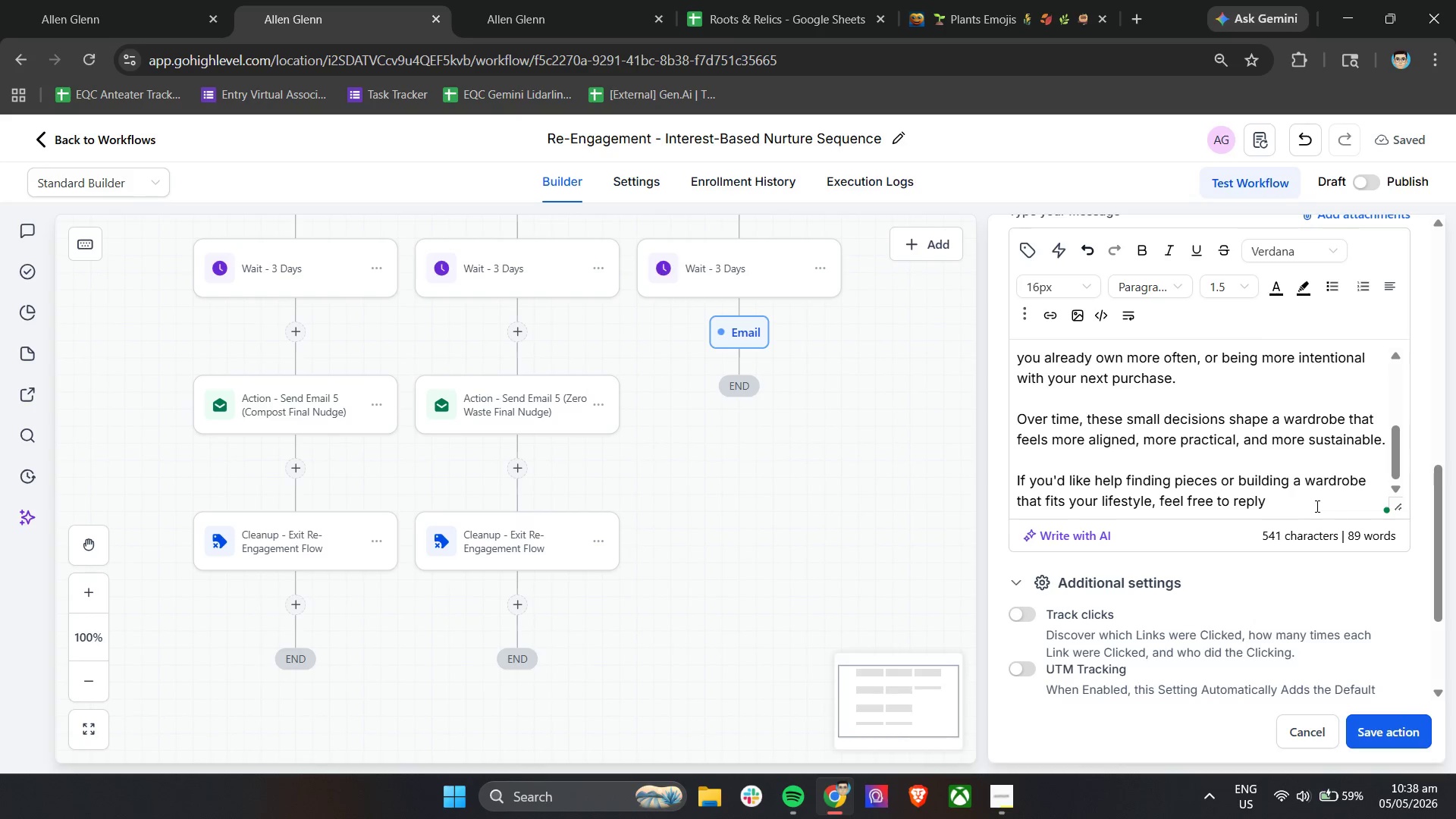 
key(Control+ControlLeft)
 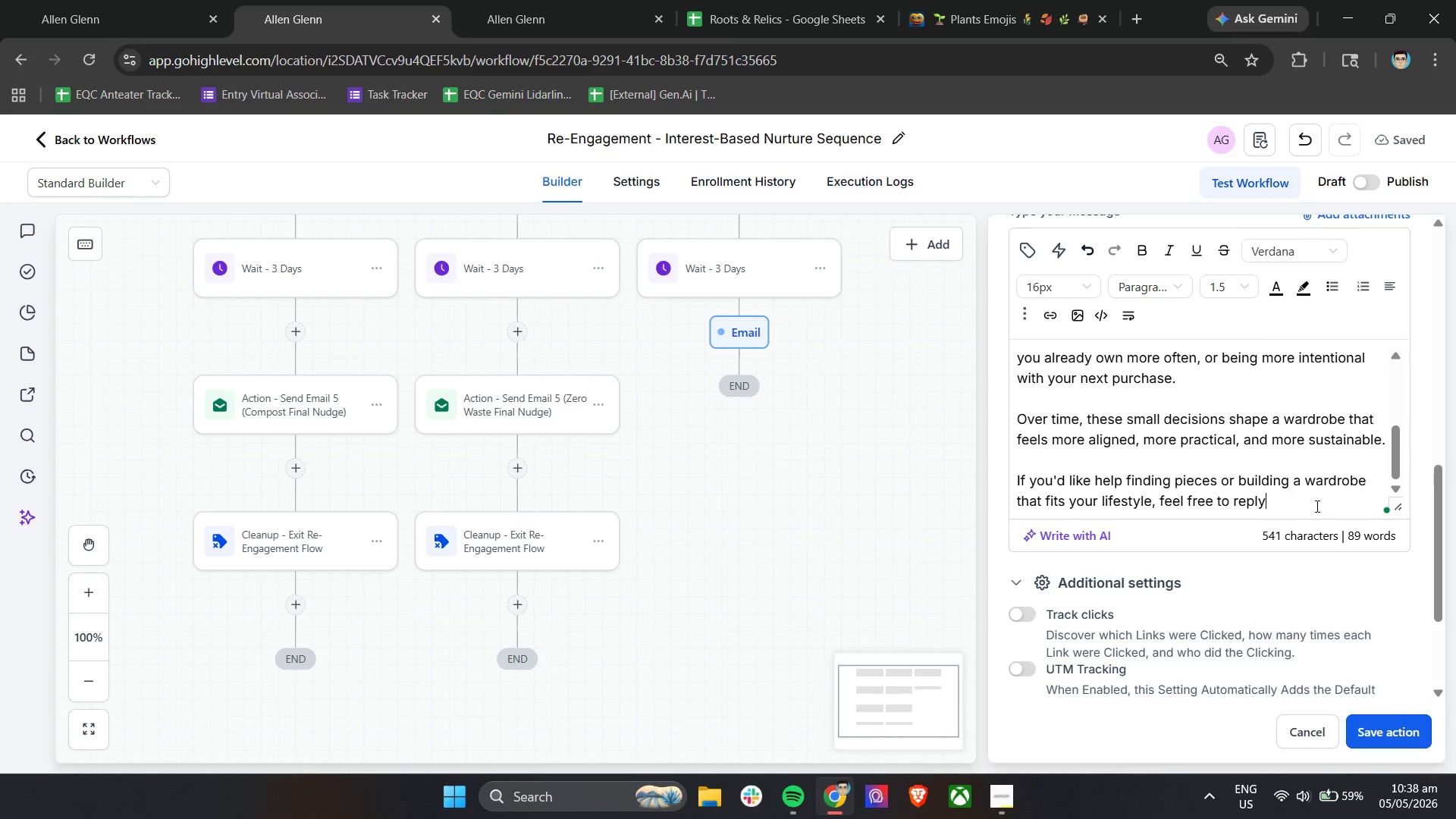 
key(Control+V)
 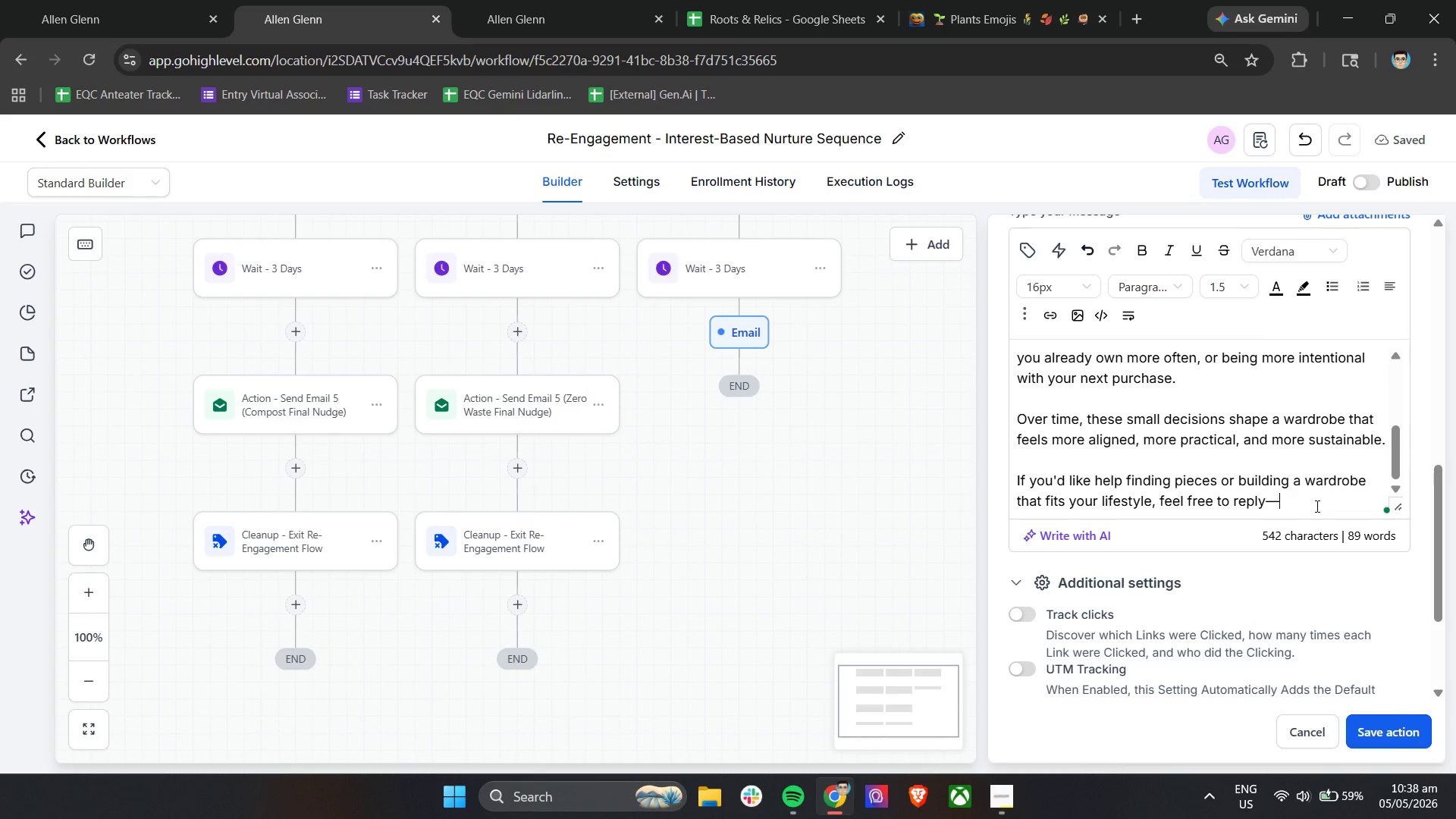 
type(I'd be happt to help.)
 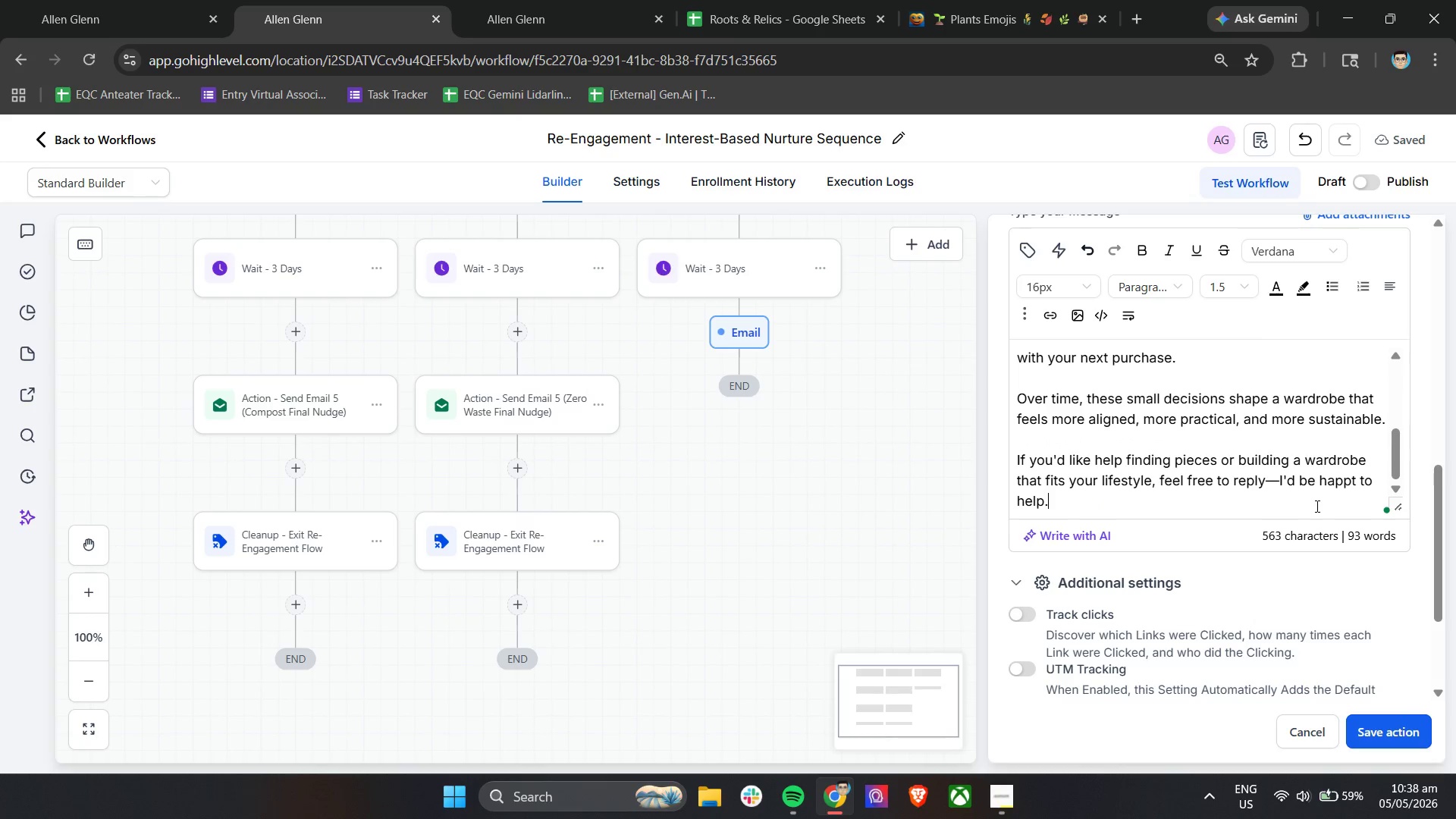 
key(Enter)
 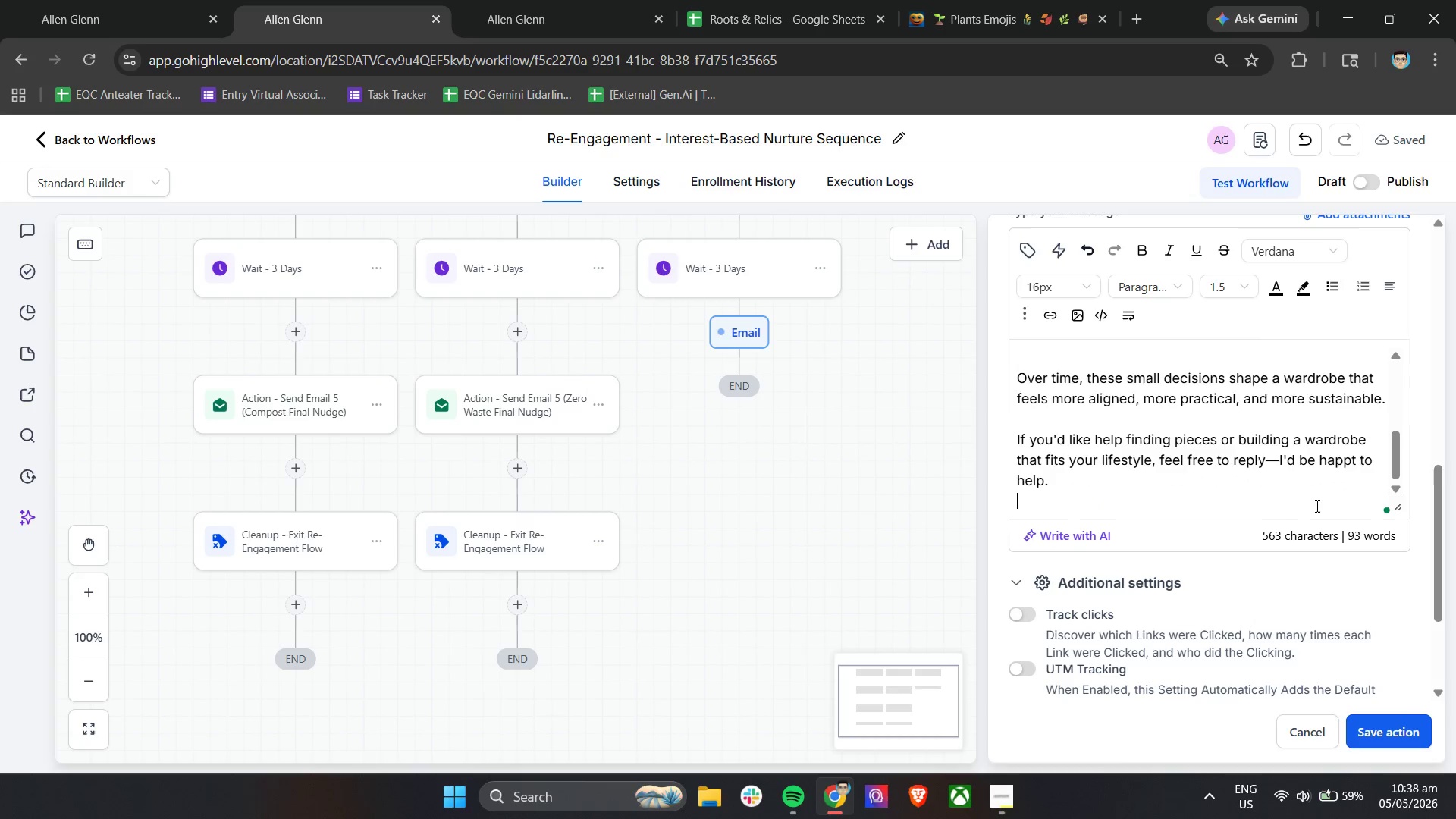 
key(Enter)
 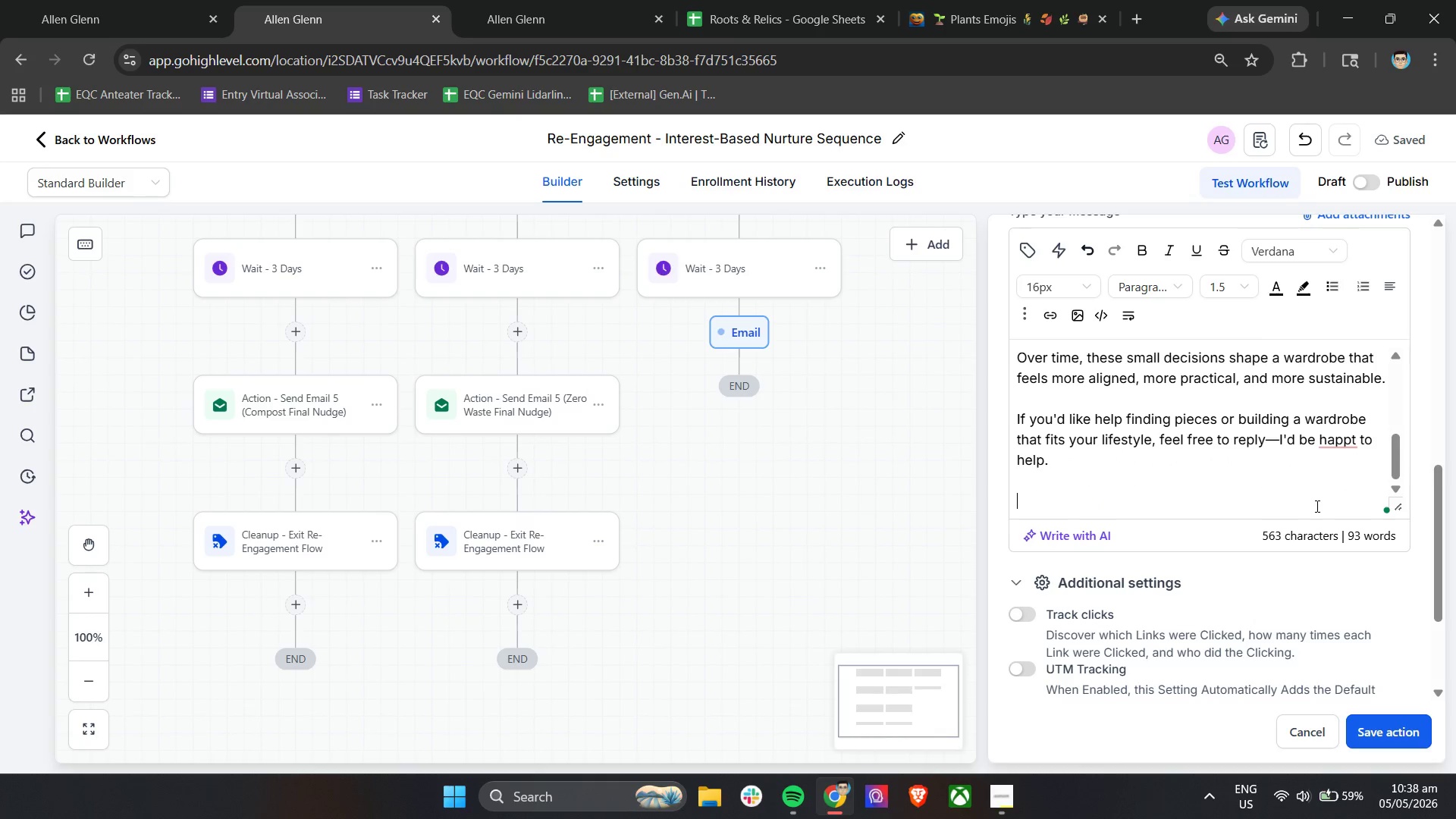 
key(Control+ControlLeft)
 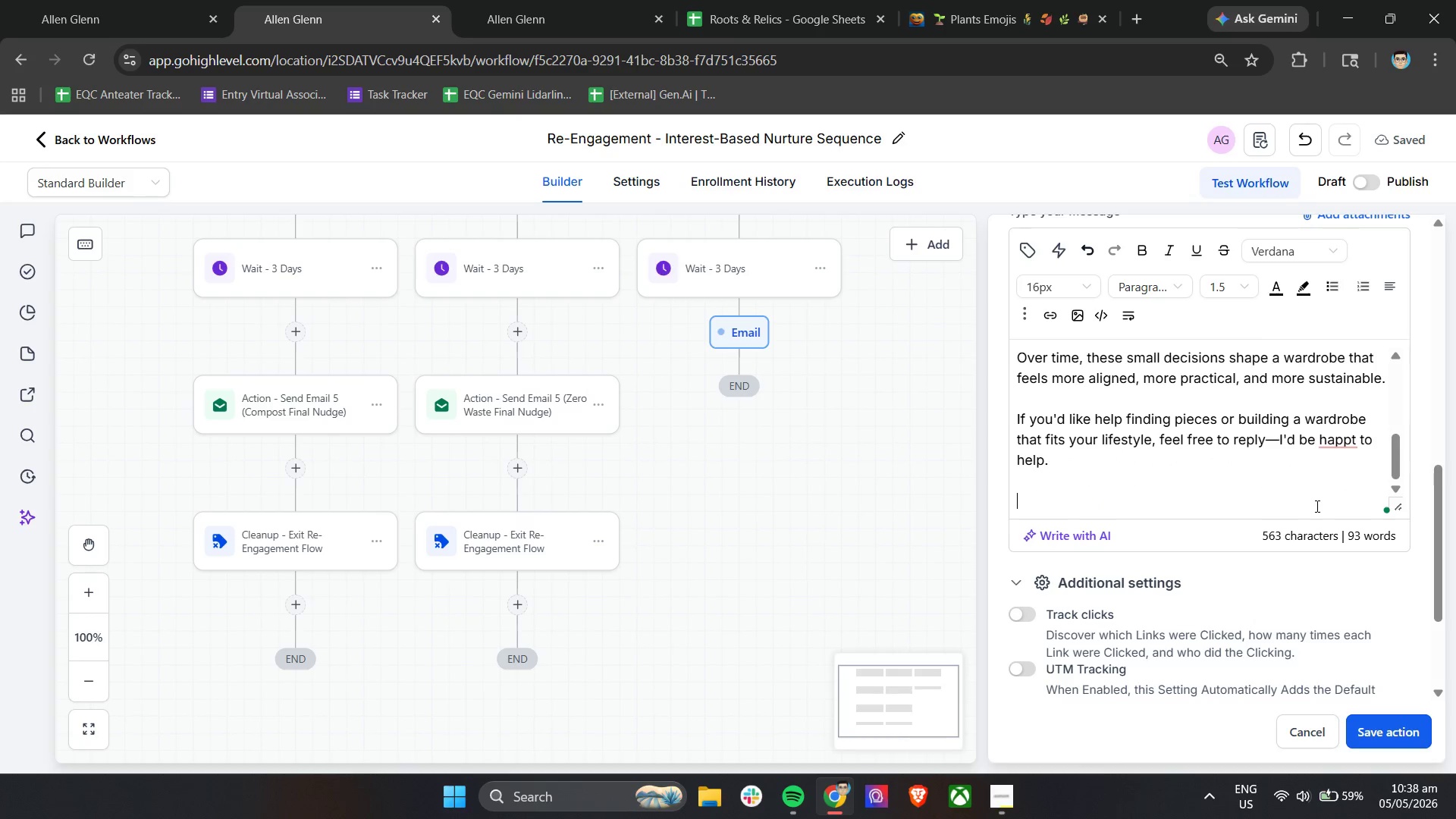 
key(Control+V)
 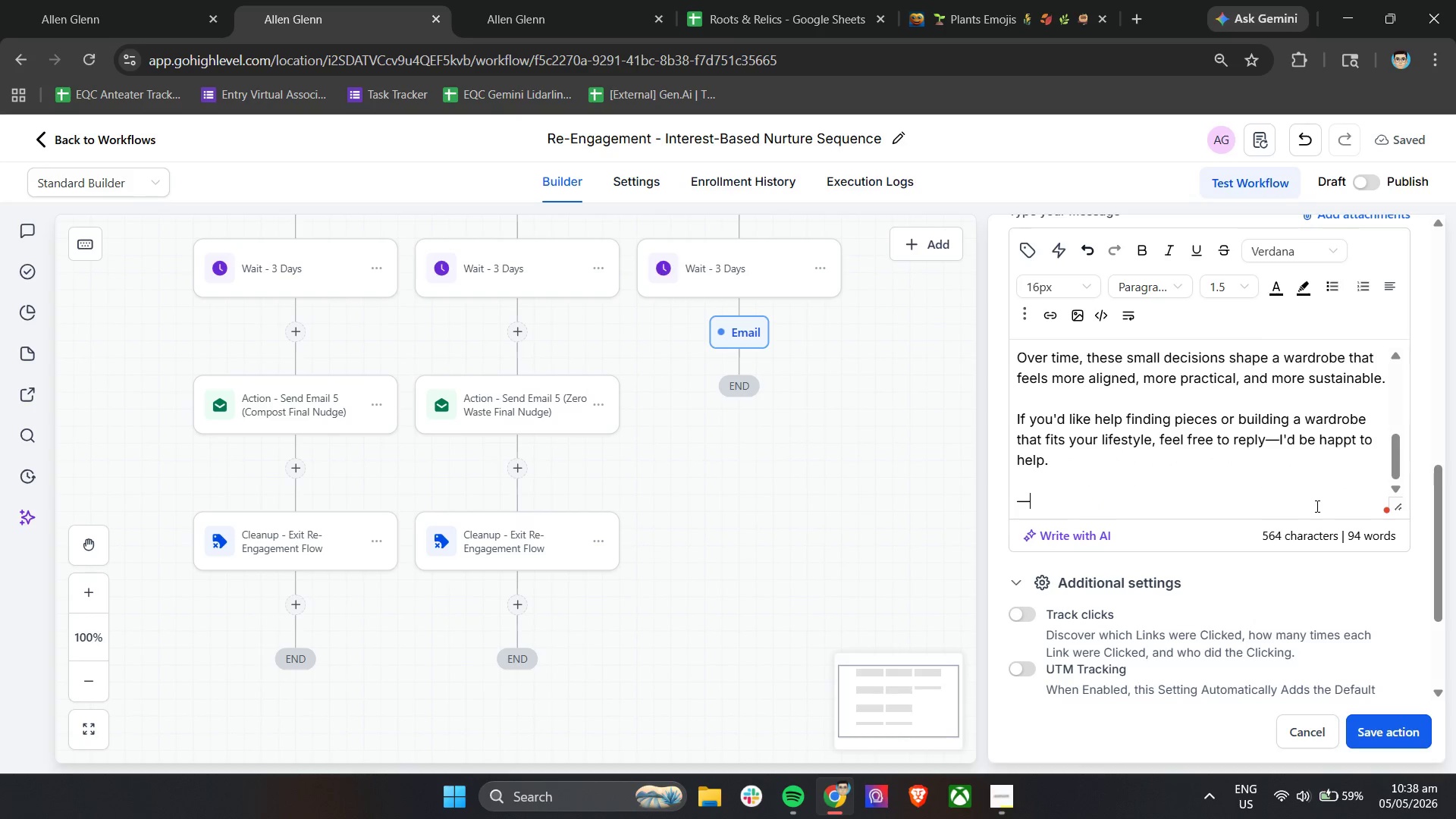 
type( Roots & Relics)
 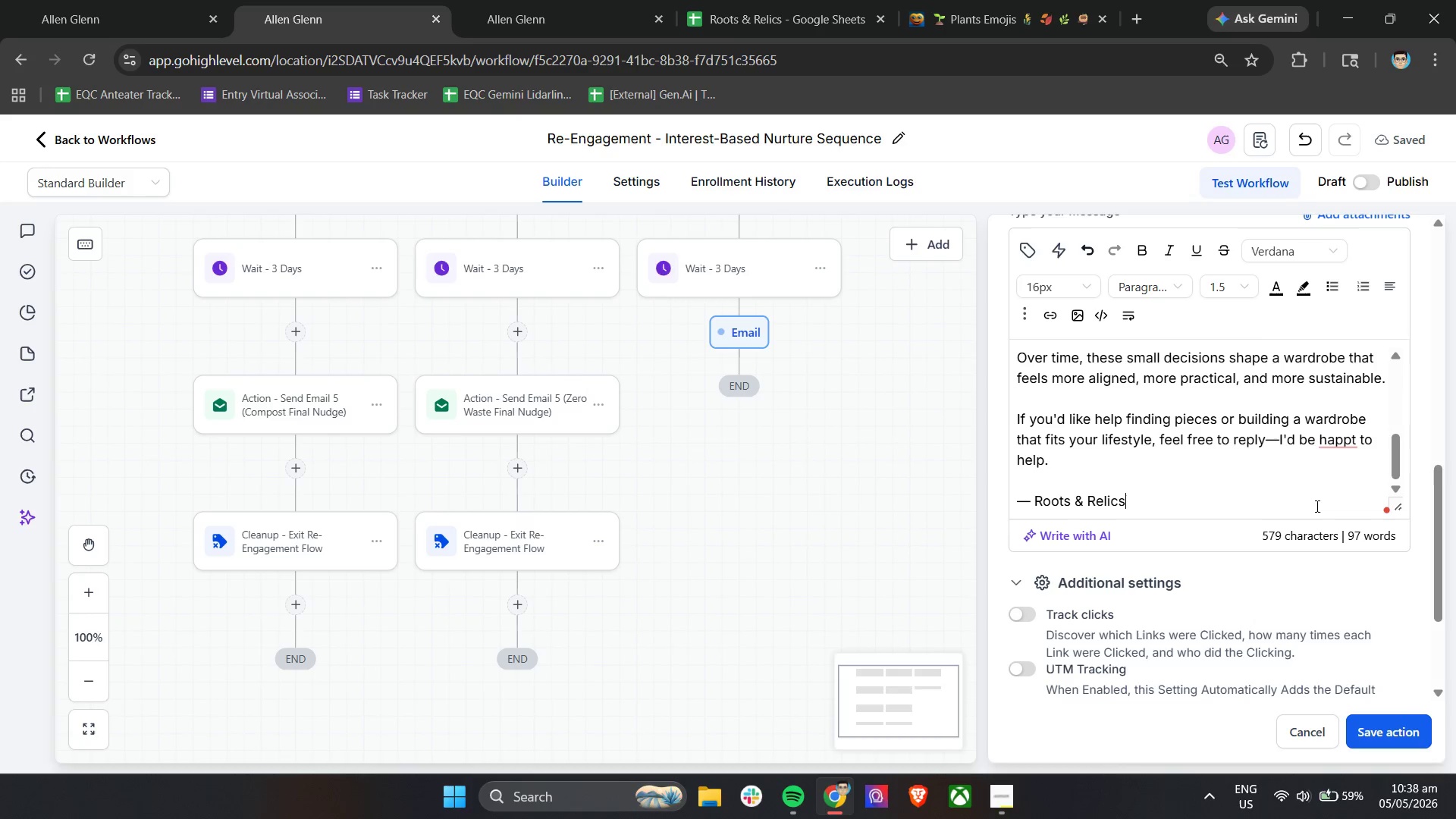 
left_click([1371, 728])
 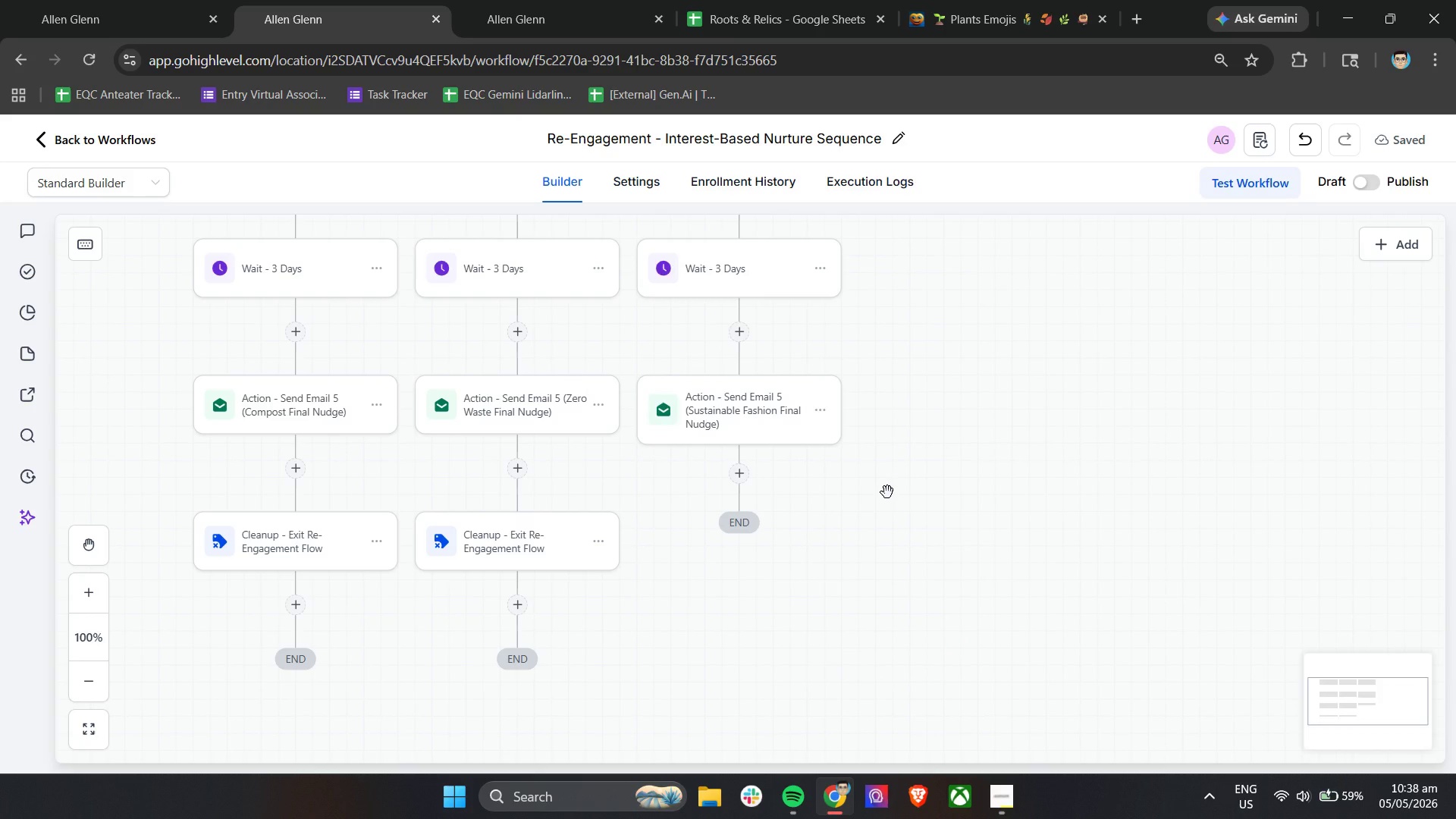 
wait(10.89)
 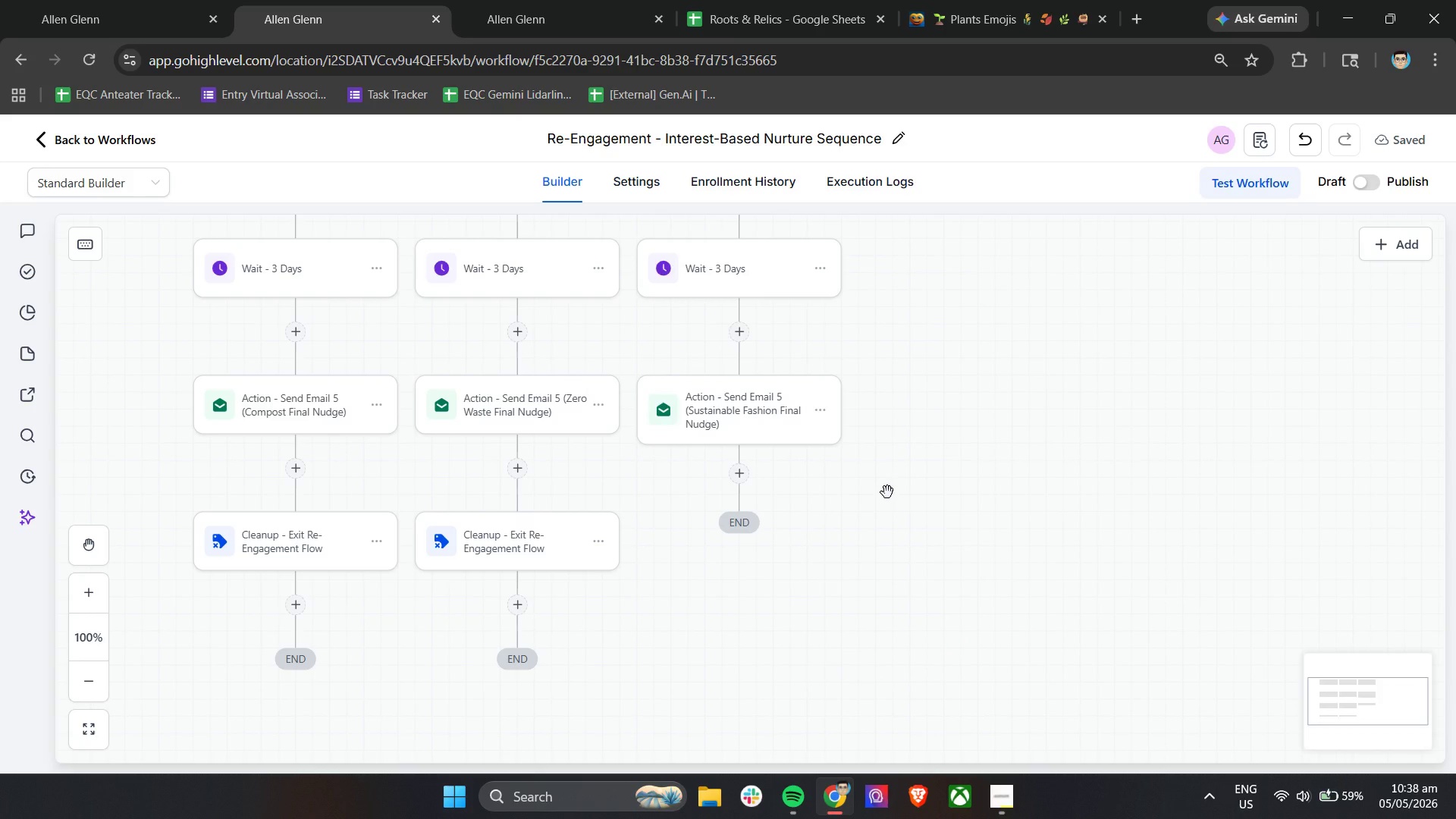 
left_click([769, 478])
 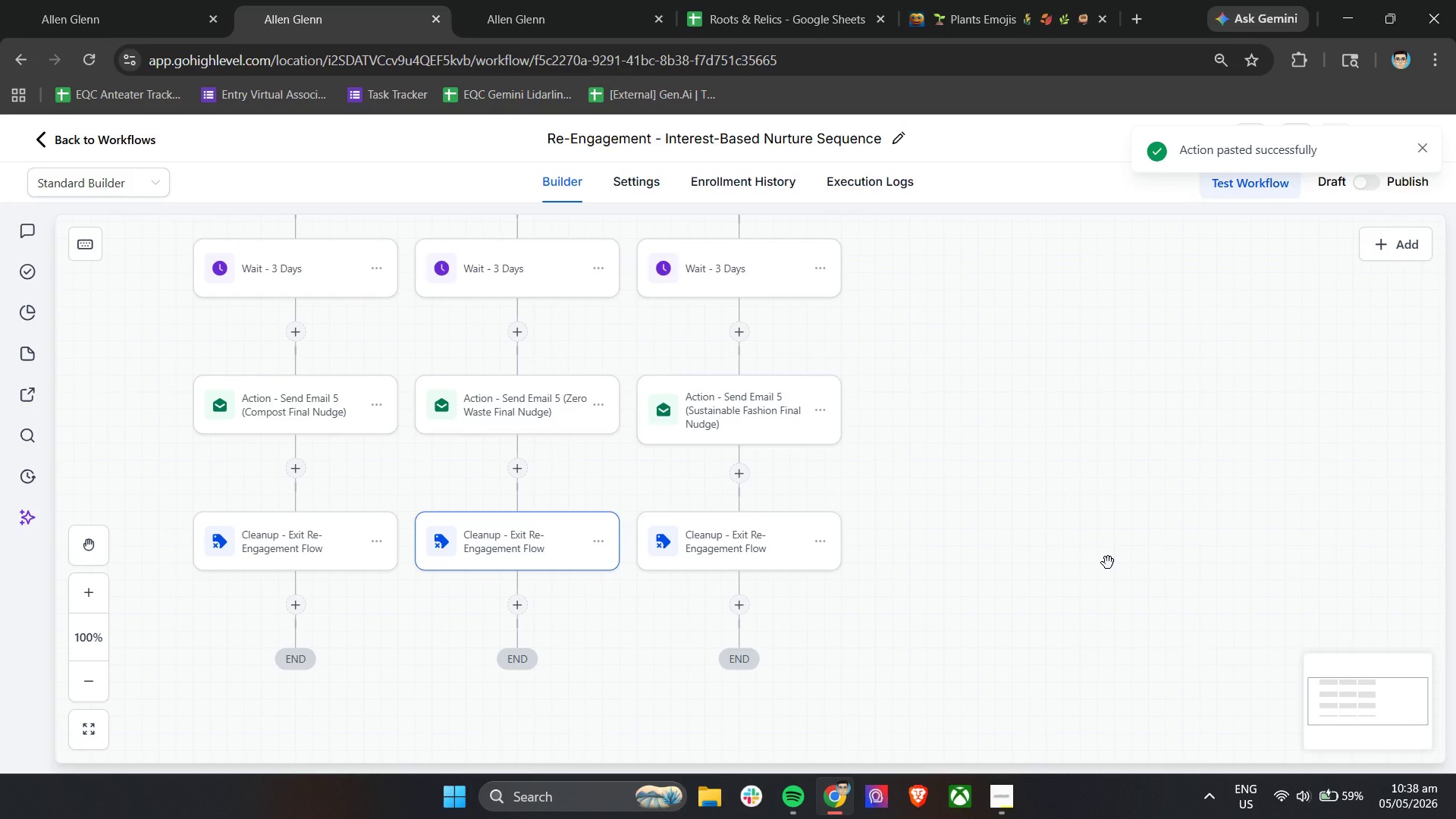 
scroll: coordinate [1128, 533], scroll_direction: up, amount: 48.0
 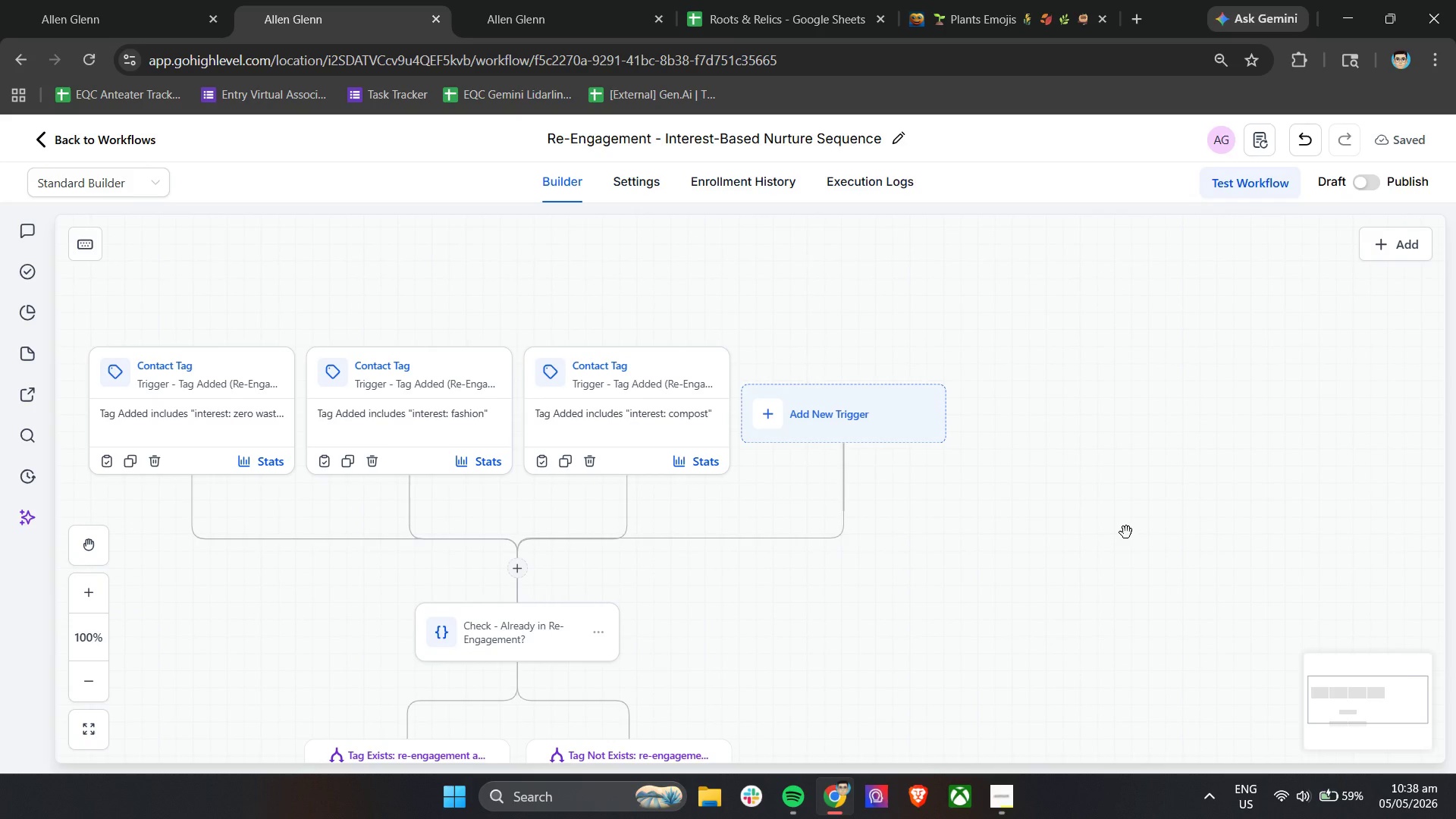 
hold_key(key=ControlLeft, duration=0.64)
left_click_drag(start_coordinate=[764, 612], to_coordinate=[859, 602])
 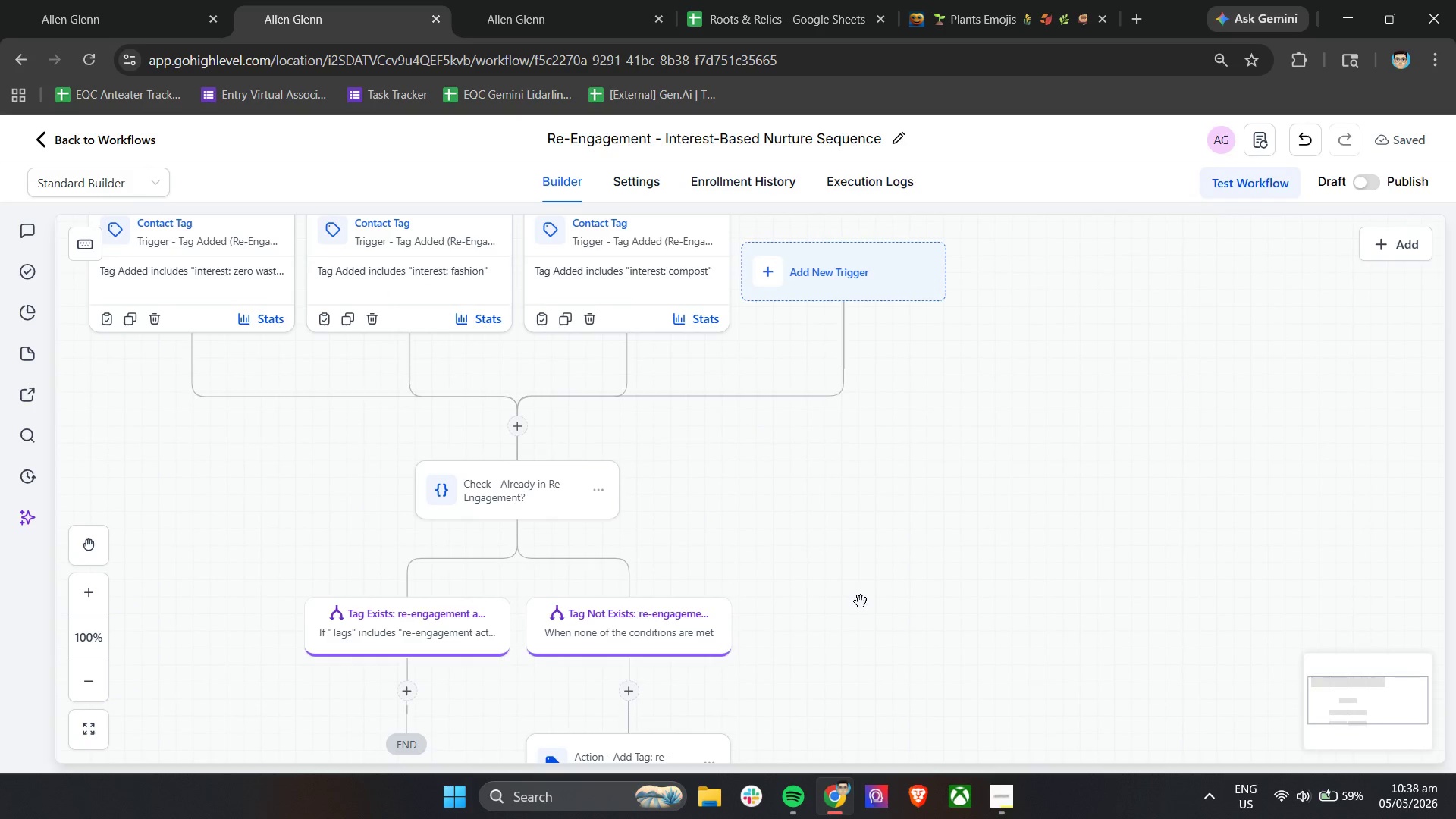 
double_click([859, 602])
 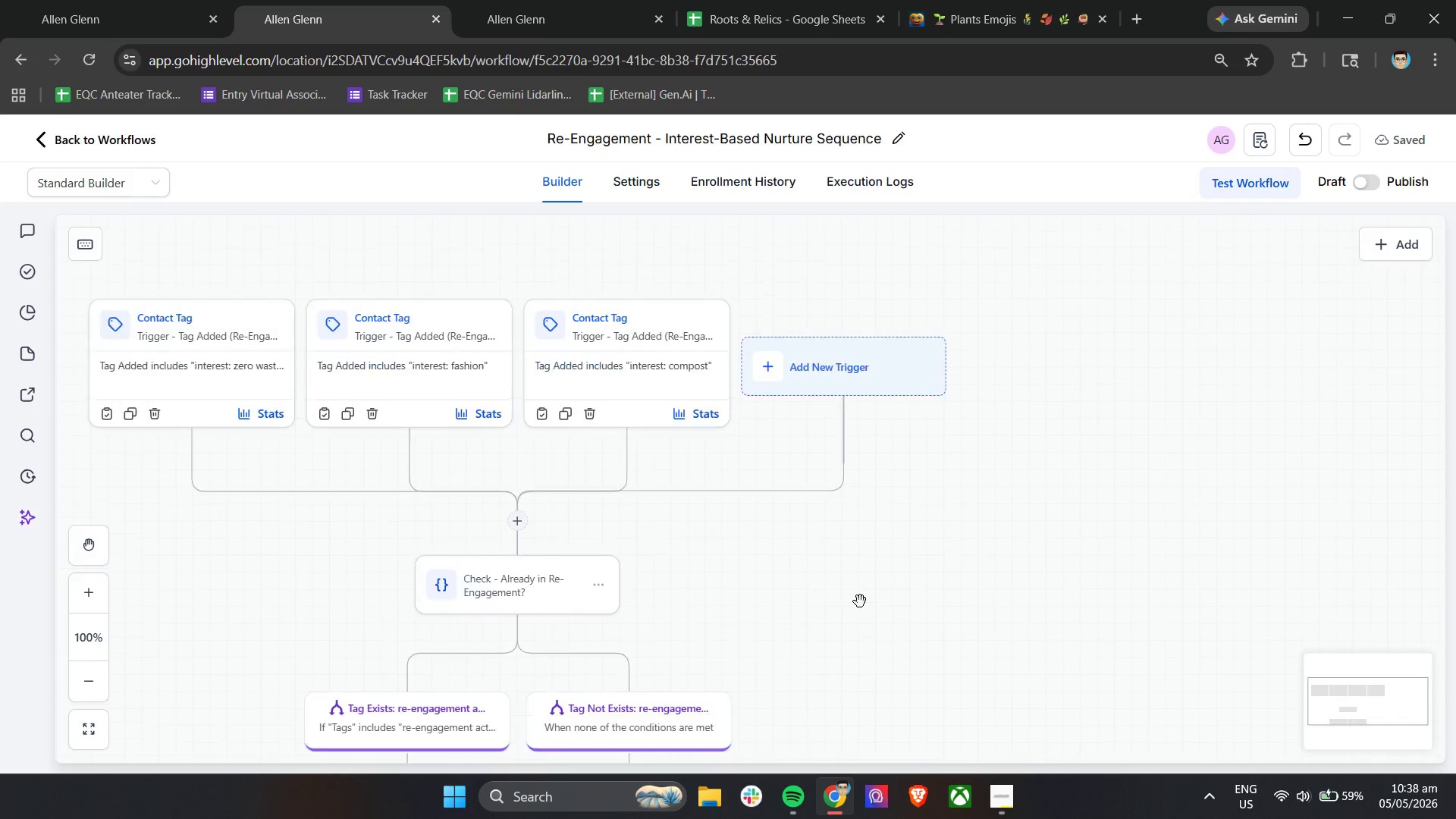 
hold_key(key=ControlLeft, duration=0.73)
scroll: coordinate [864, 597], scroll_direction: down, amount: 7.0
 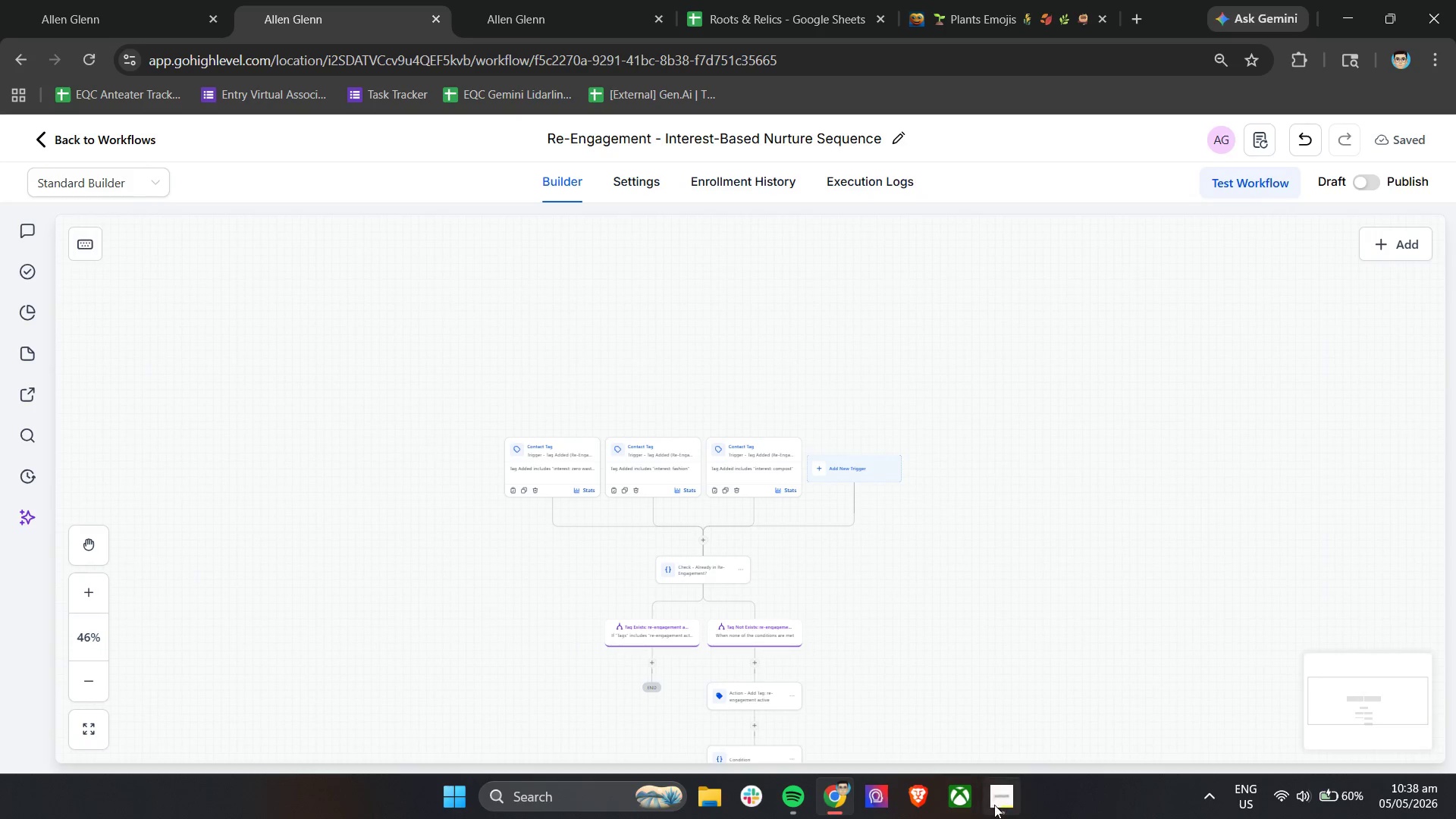 
left_click([994, 805])